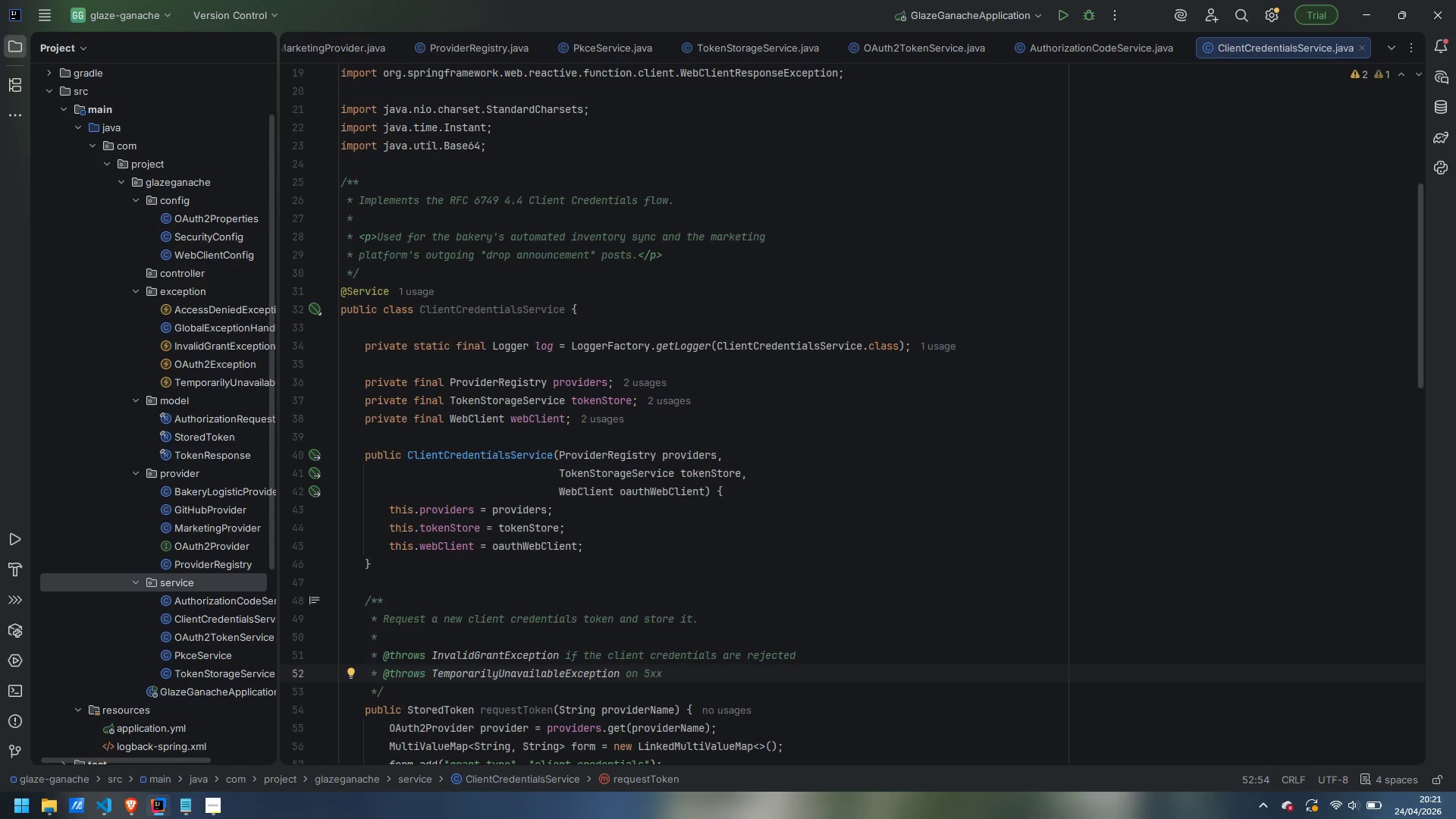 
wait(12.28)
 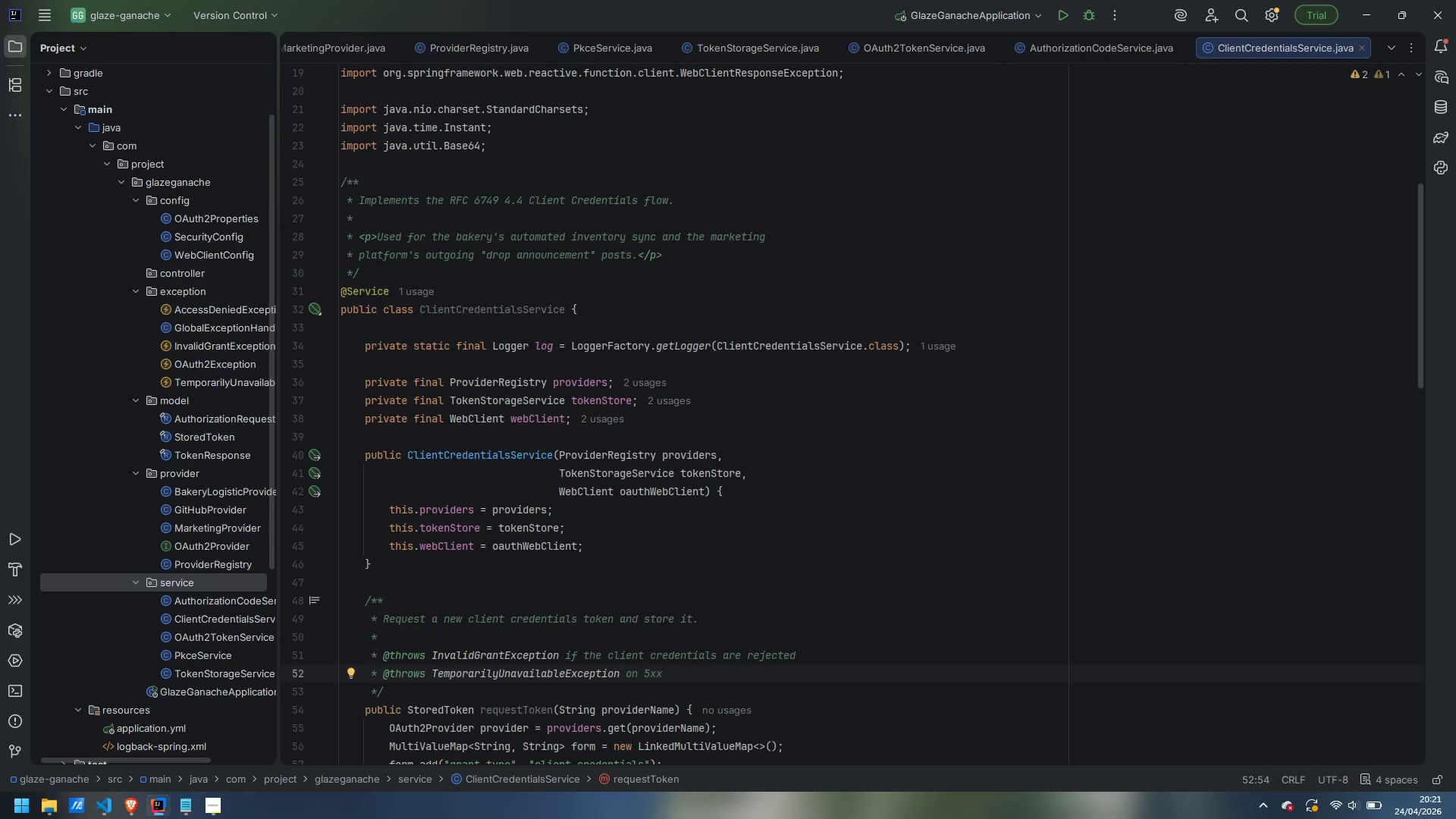 
double_click([211, 637])
 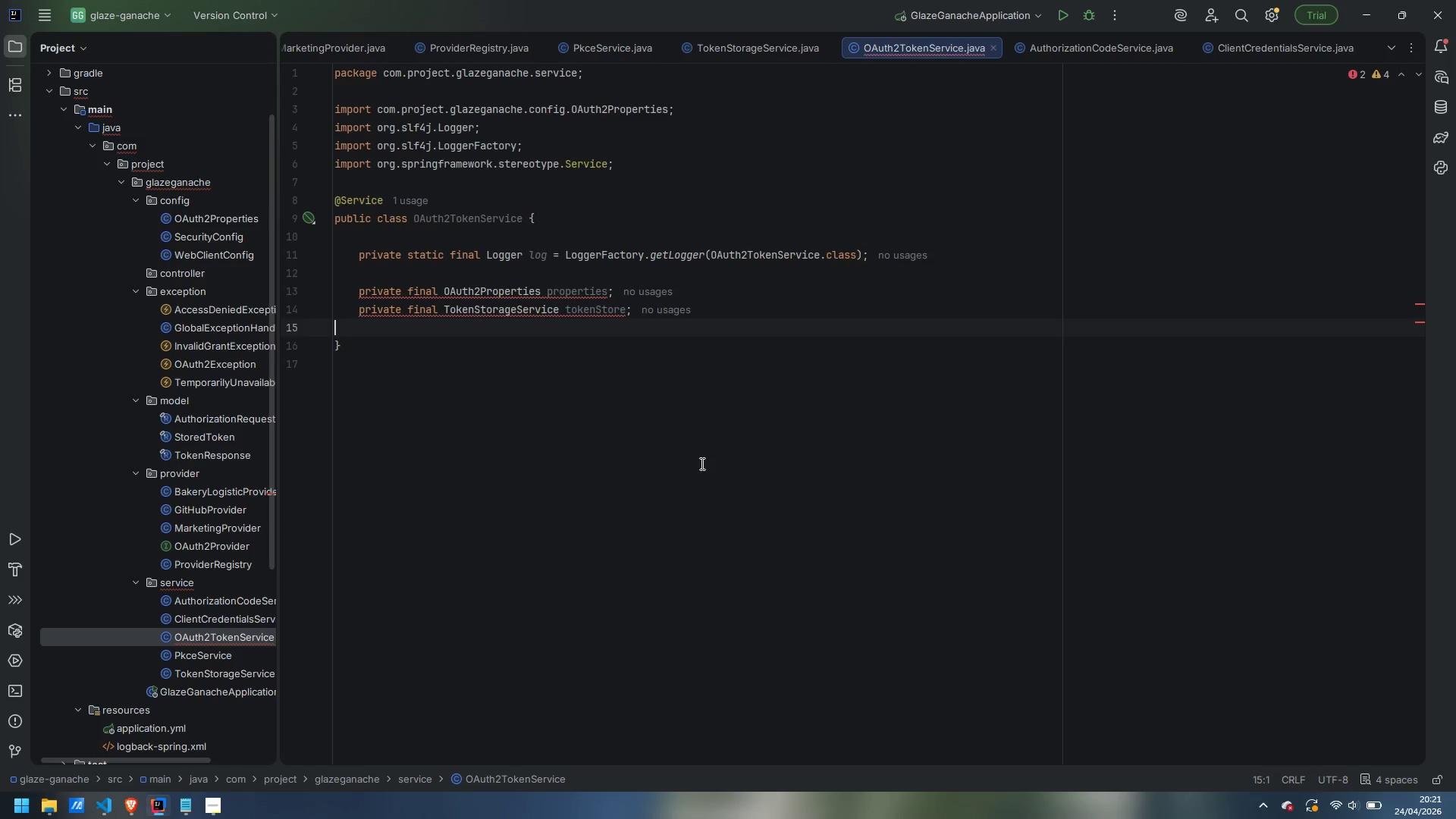 
wait(9.14)
 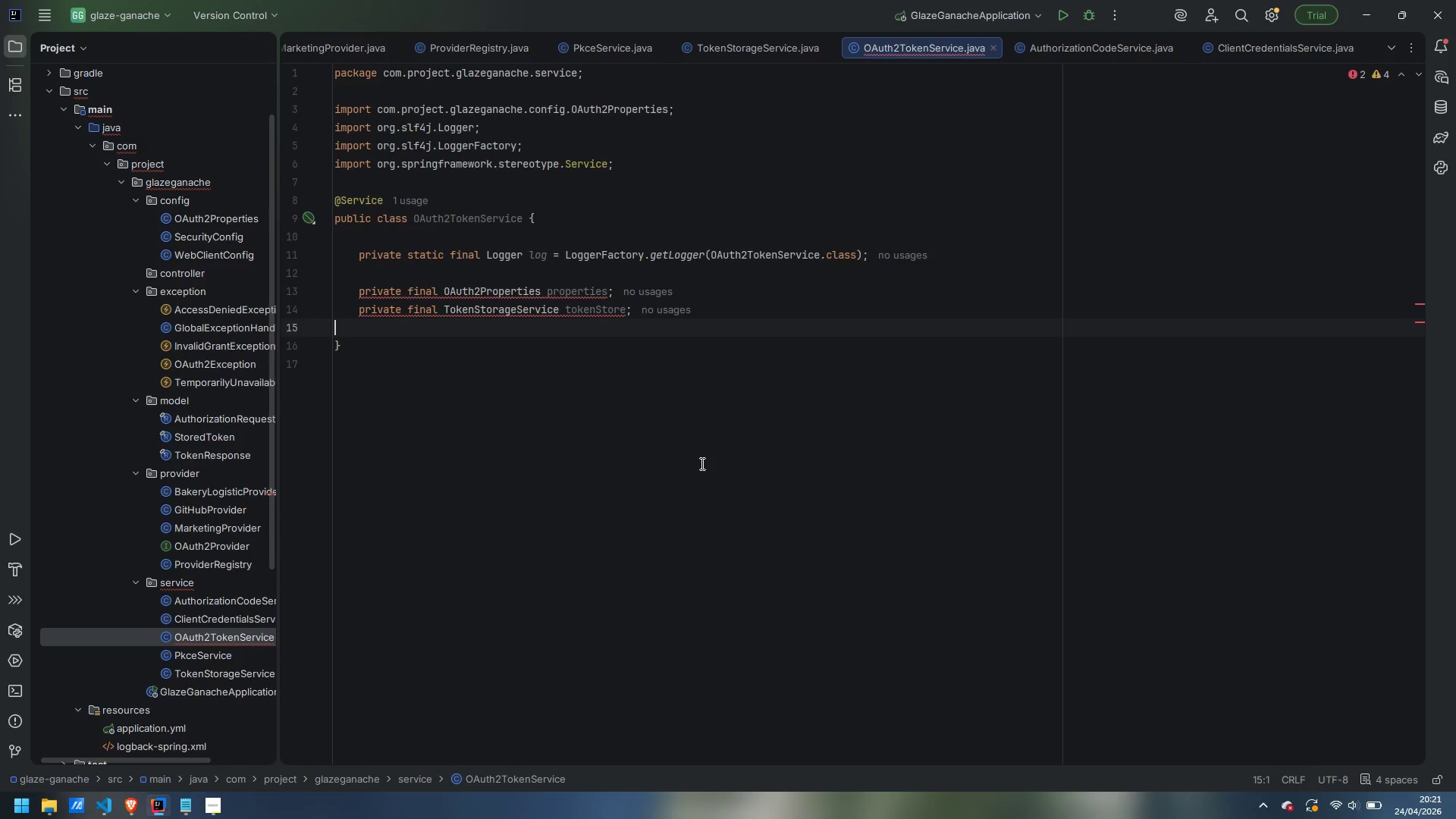 
left_click([736, 310])
 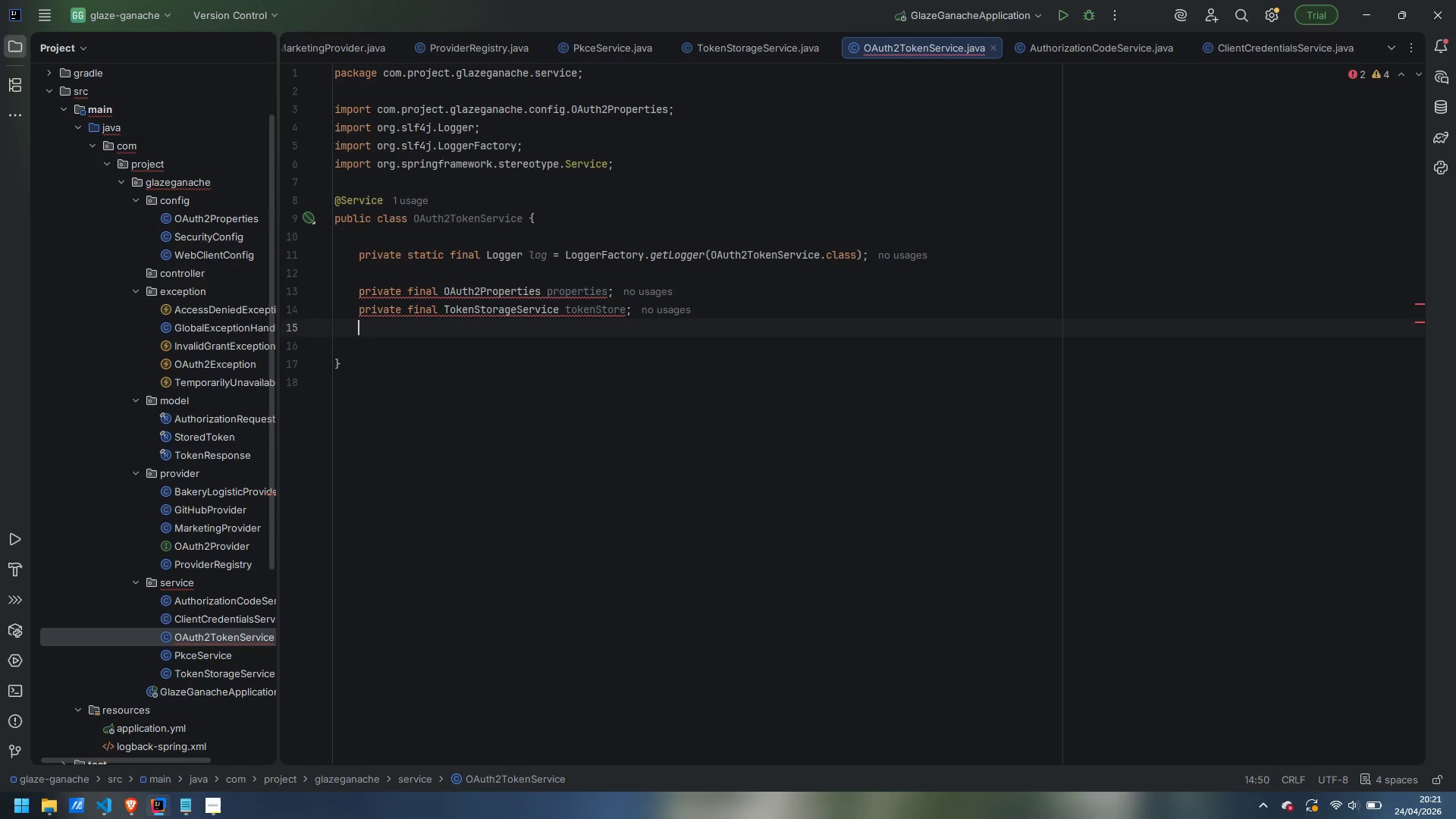 
key(Enter)
 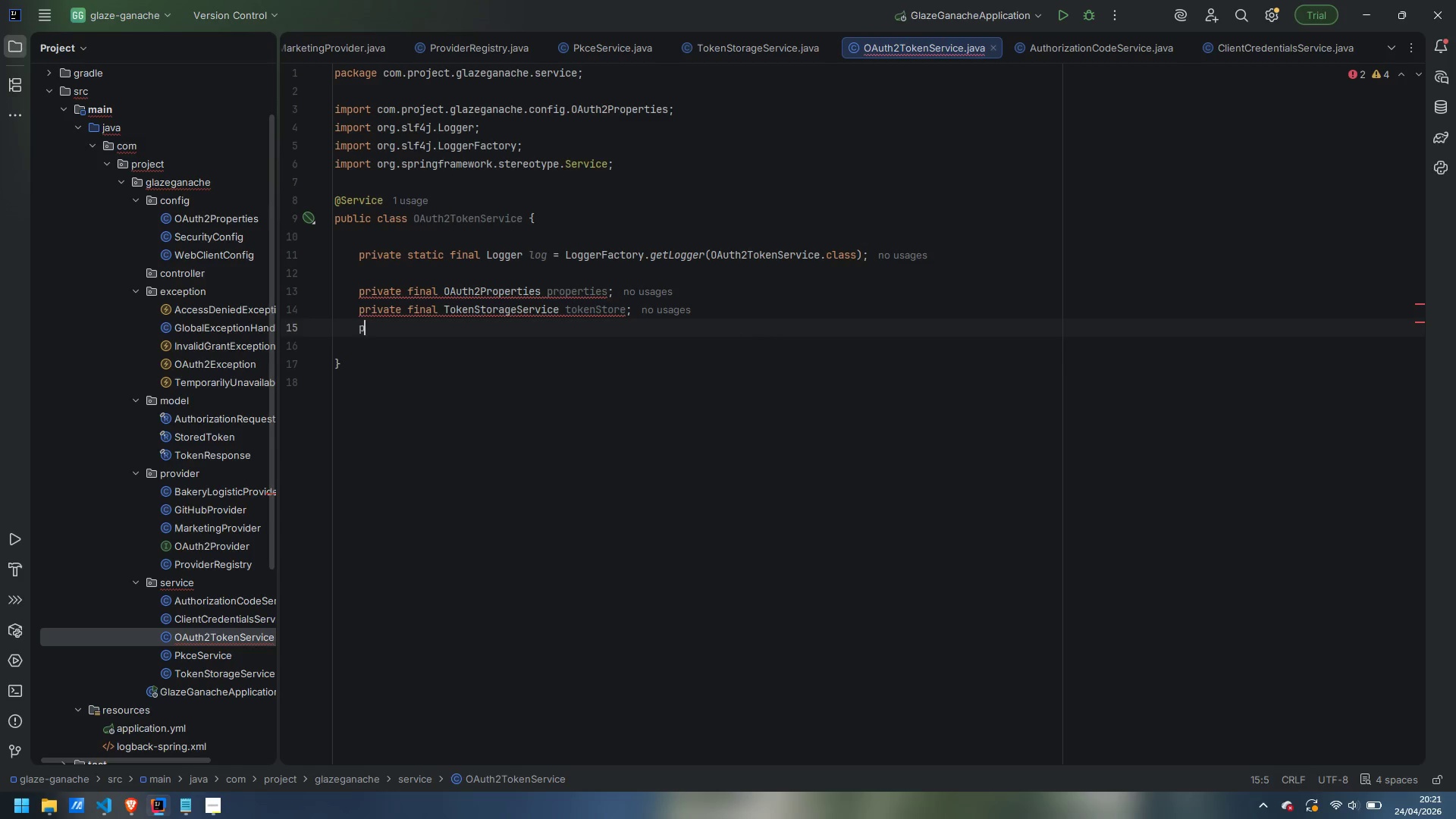 
type(privcate)
key(Backspace)
key(Backspace)
key(Backspace)
key(Backspace)
type(ate final AuthorizationCodeService)
 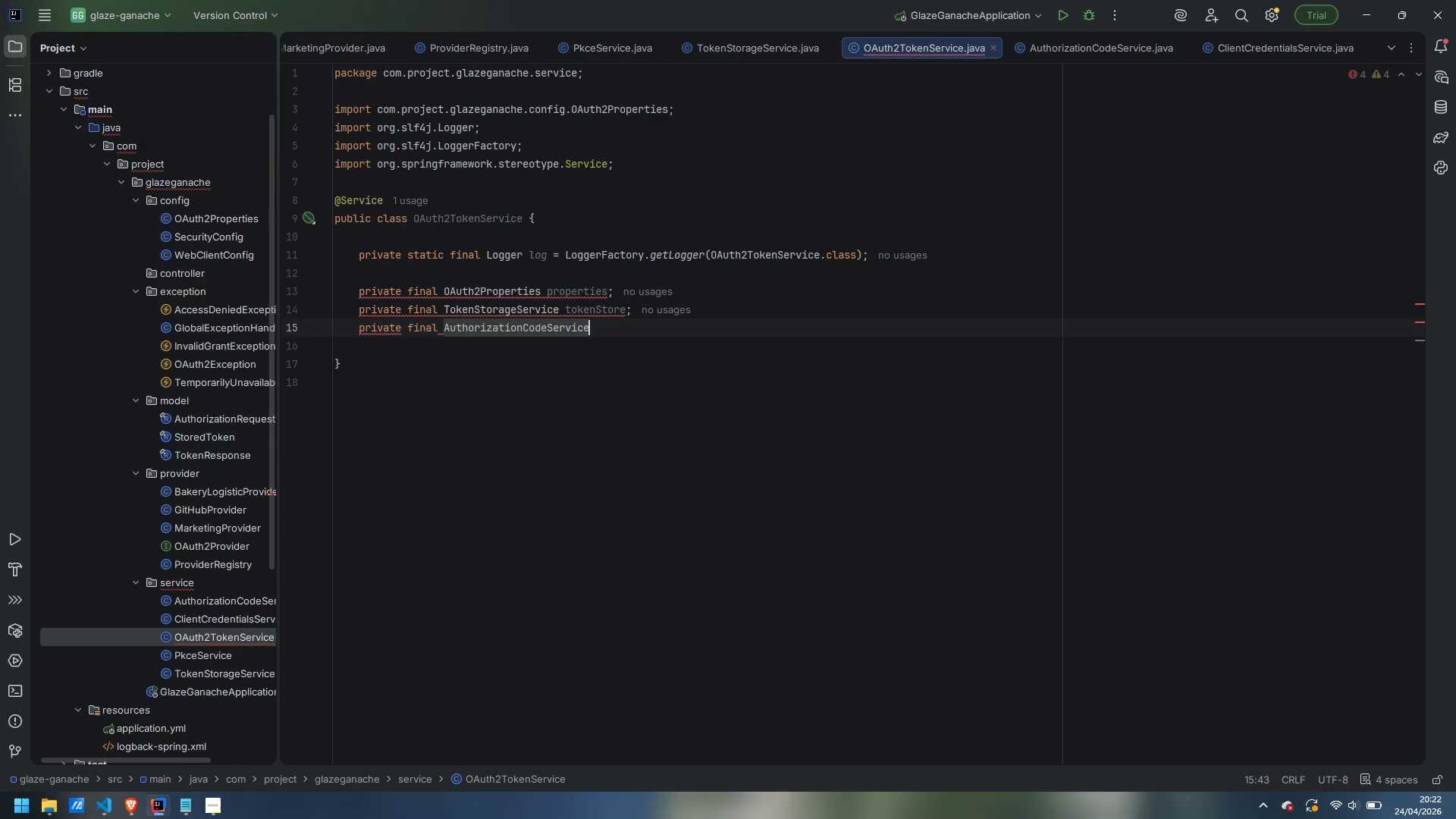 
 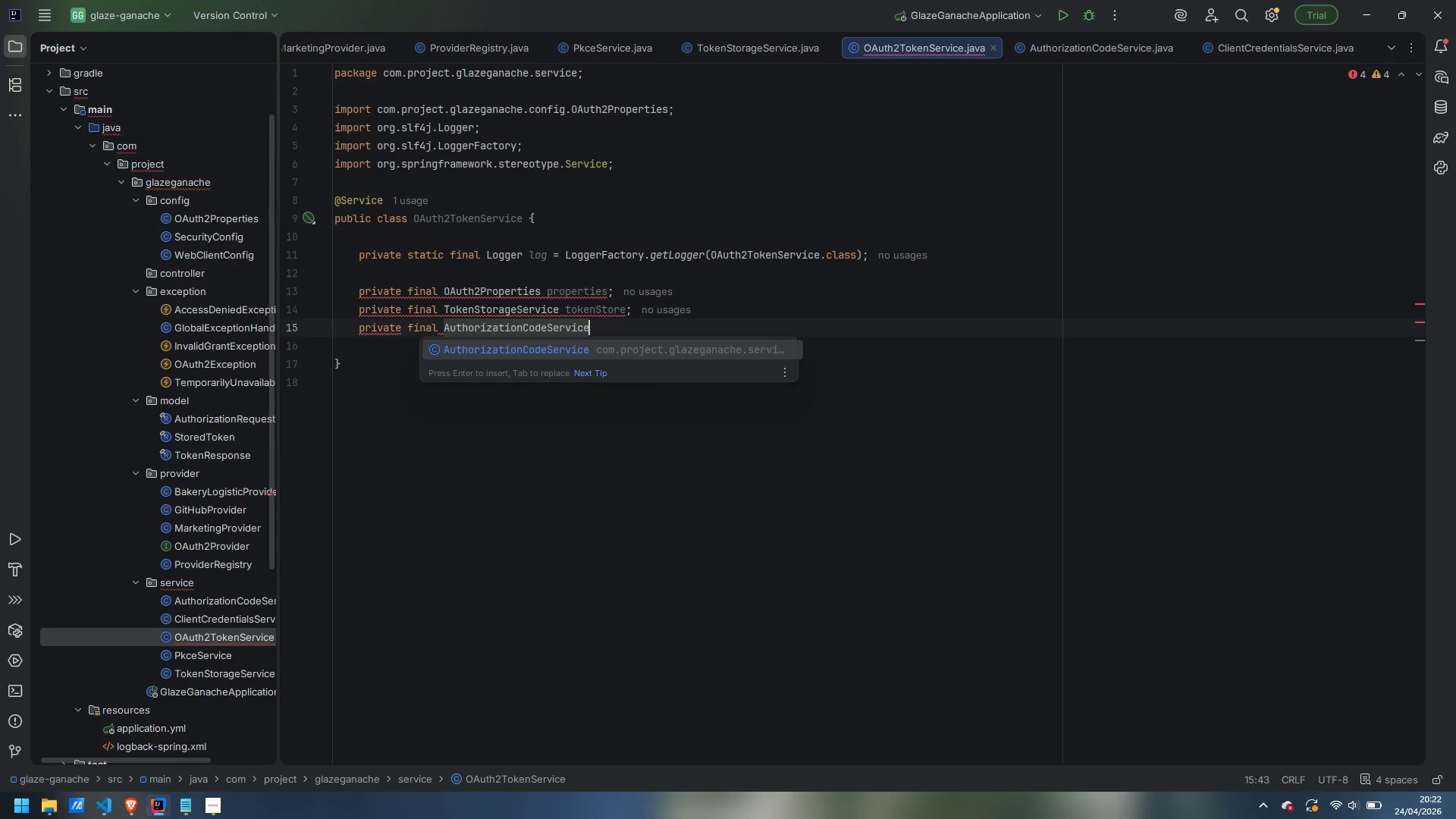 
key(Enter)
 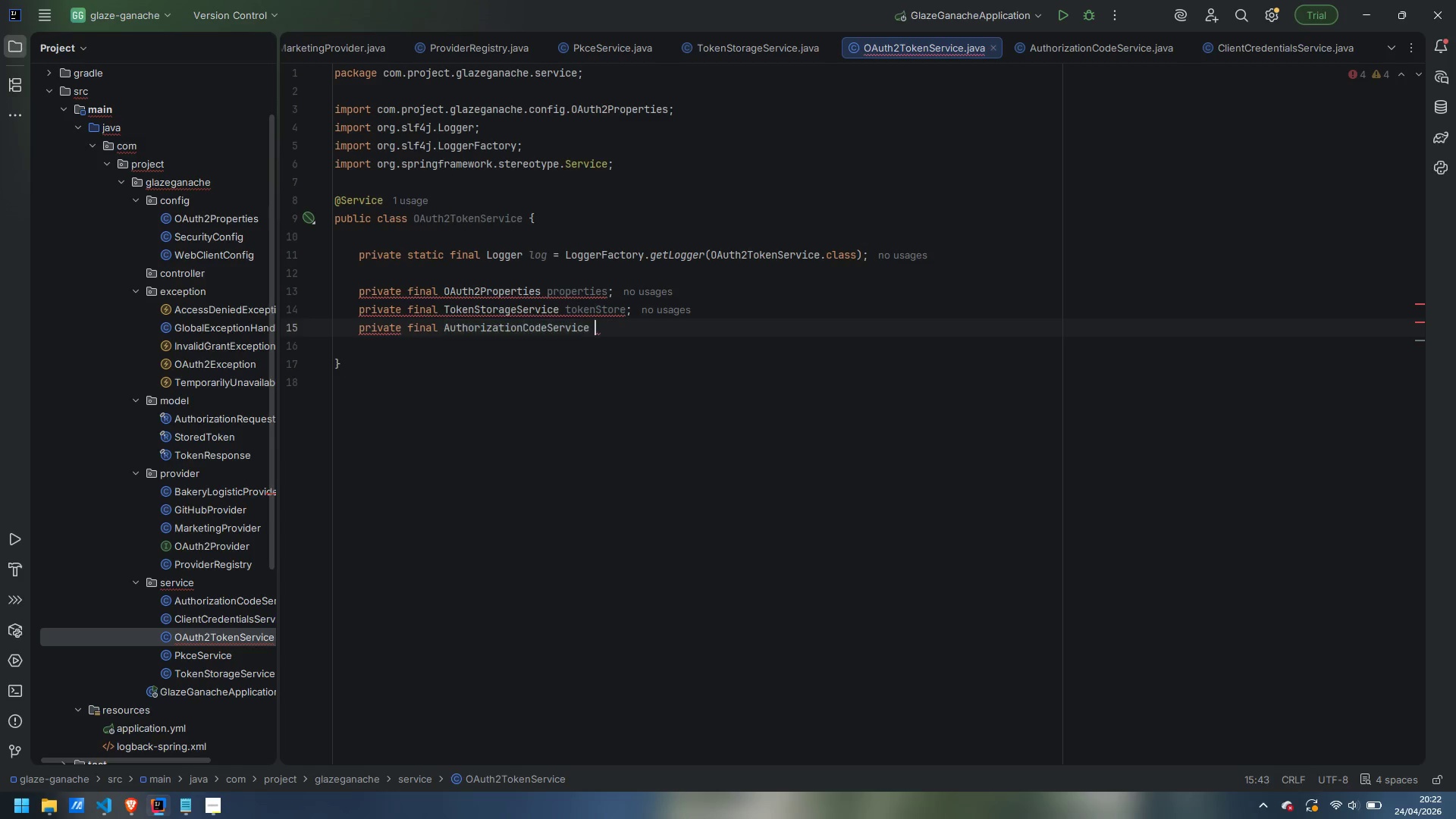 
type( authCode;)
 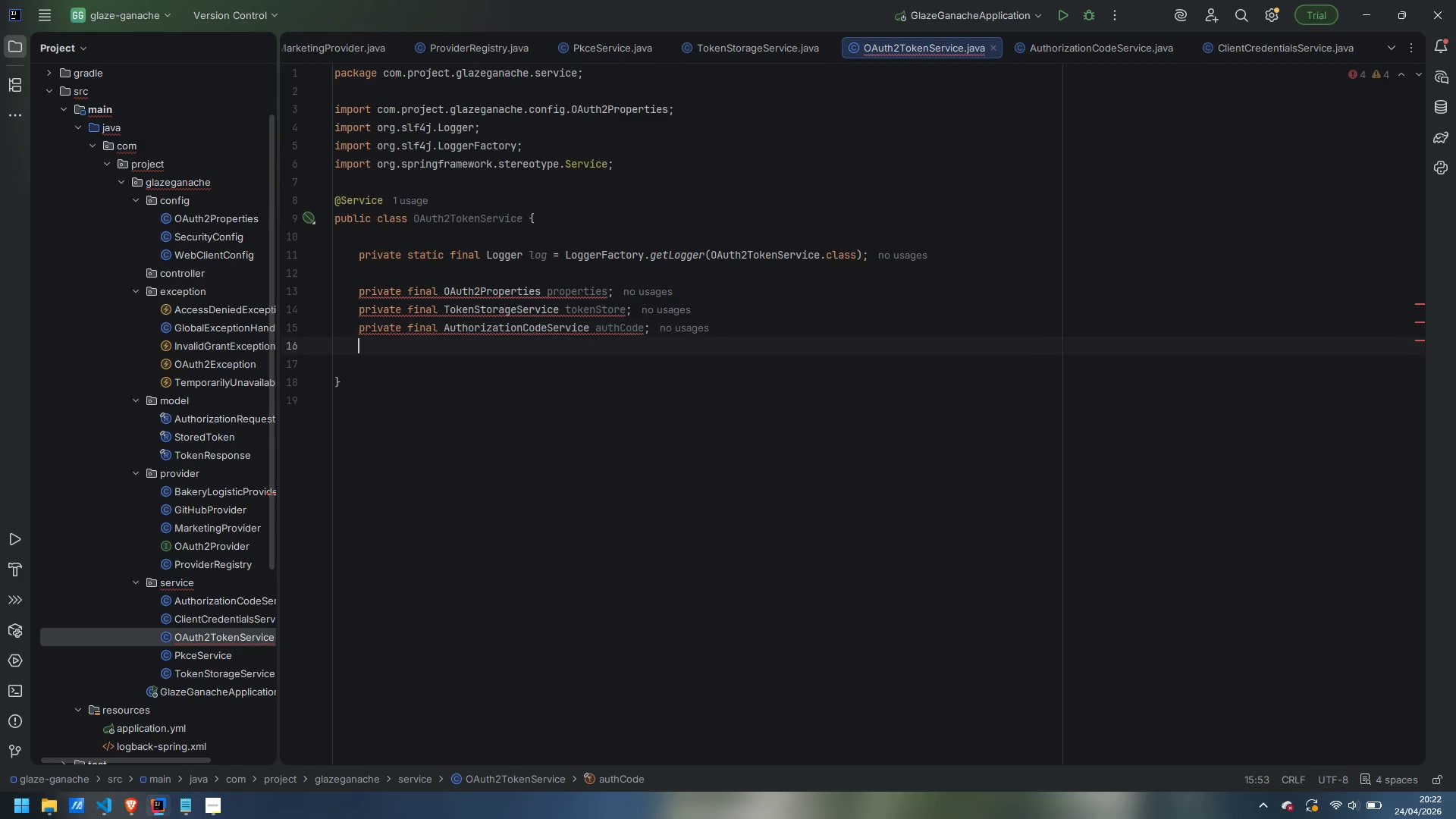 
key(Enter)
 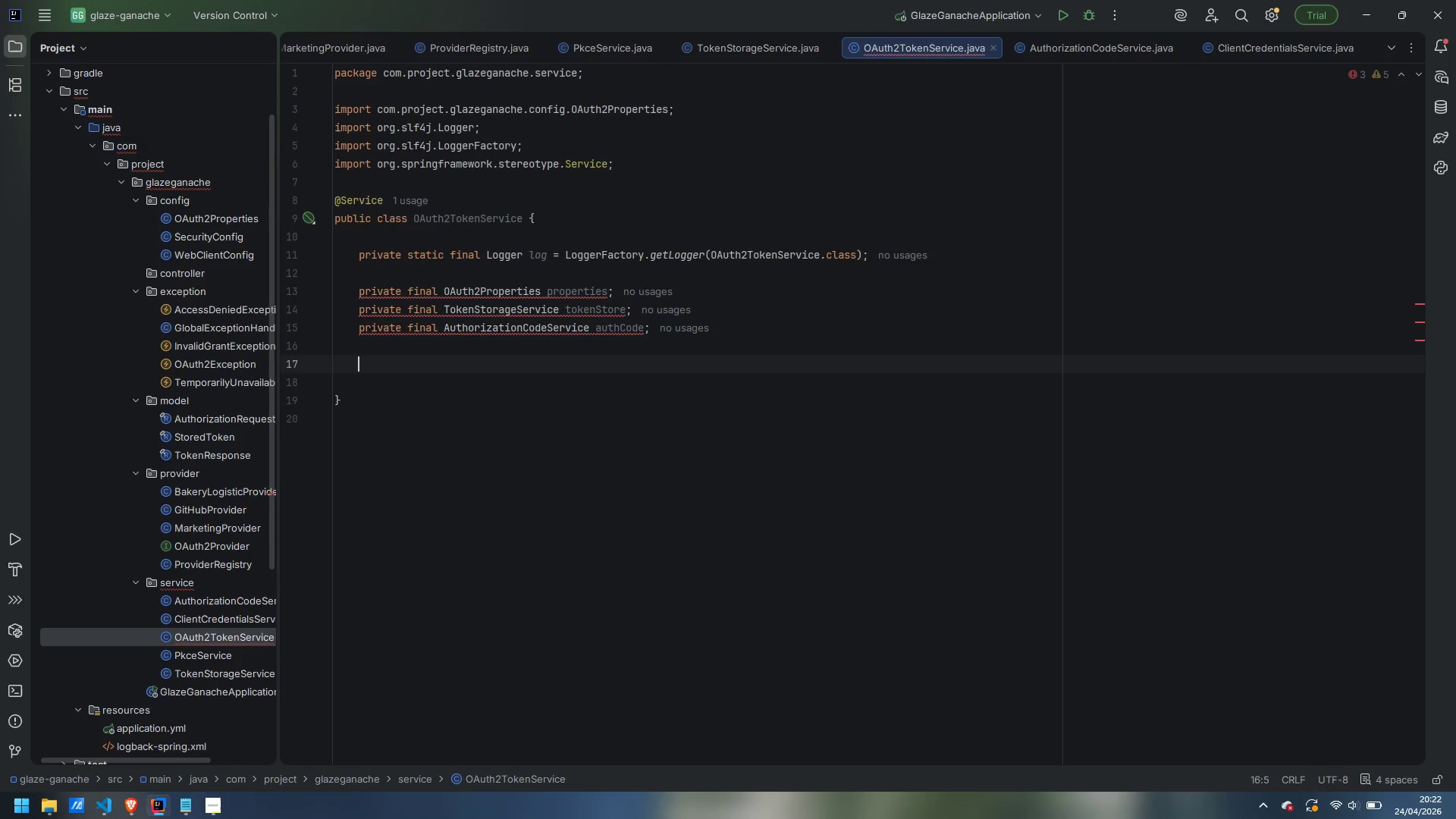 
key(Enter)
 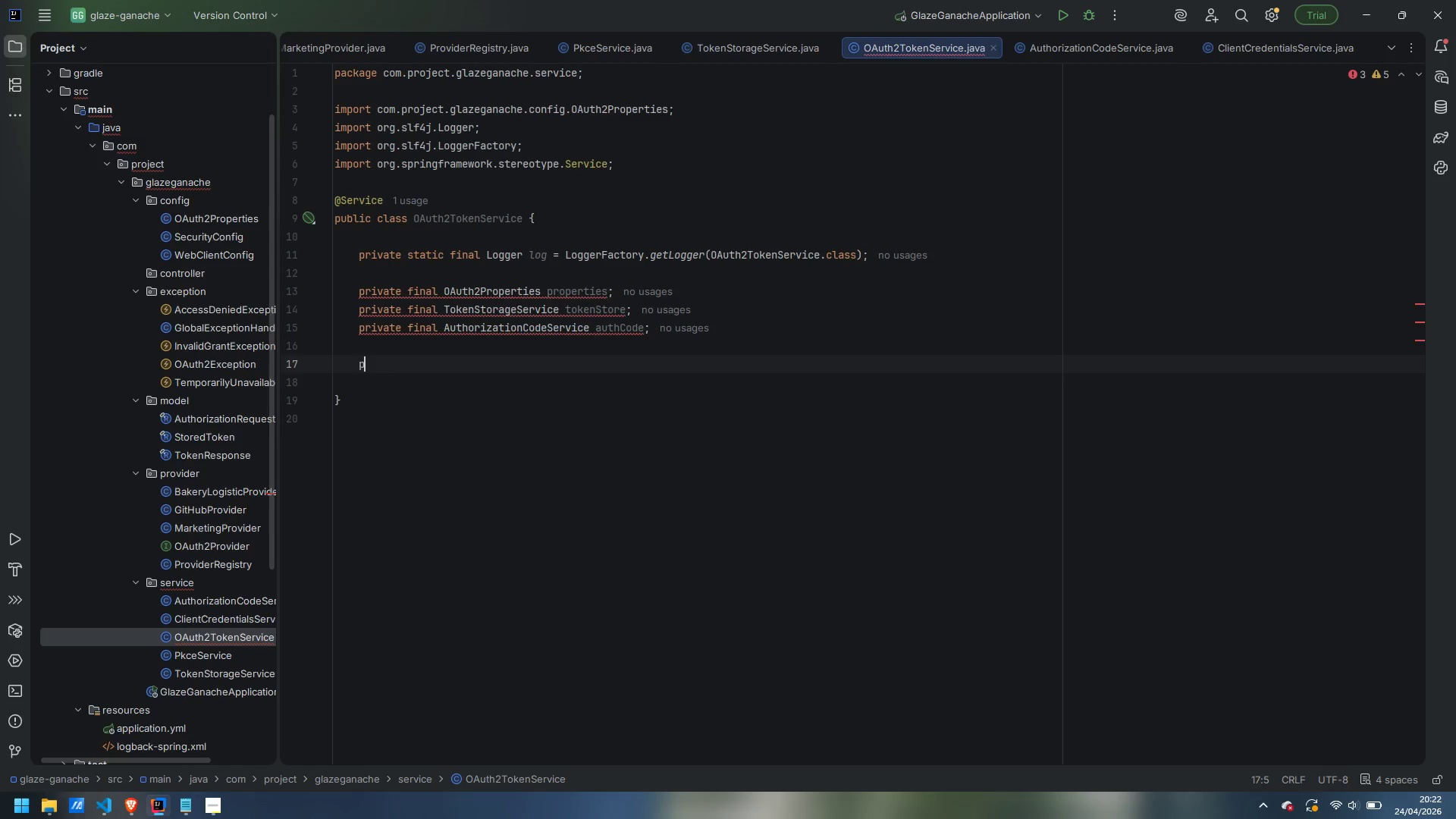 
type(public OAuth2TokenService(Oatuh)
key(Backspace)
key(Backspace)
key(Backspace)
type(uht)
key(Backspace)
key(Backspace)
key(Backspace)
key(Backspace)
type(Auth2Properties)
 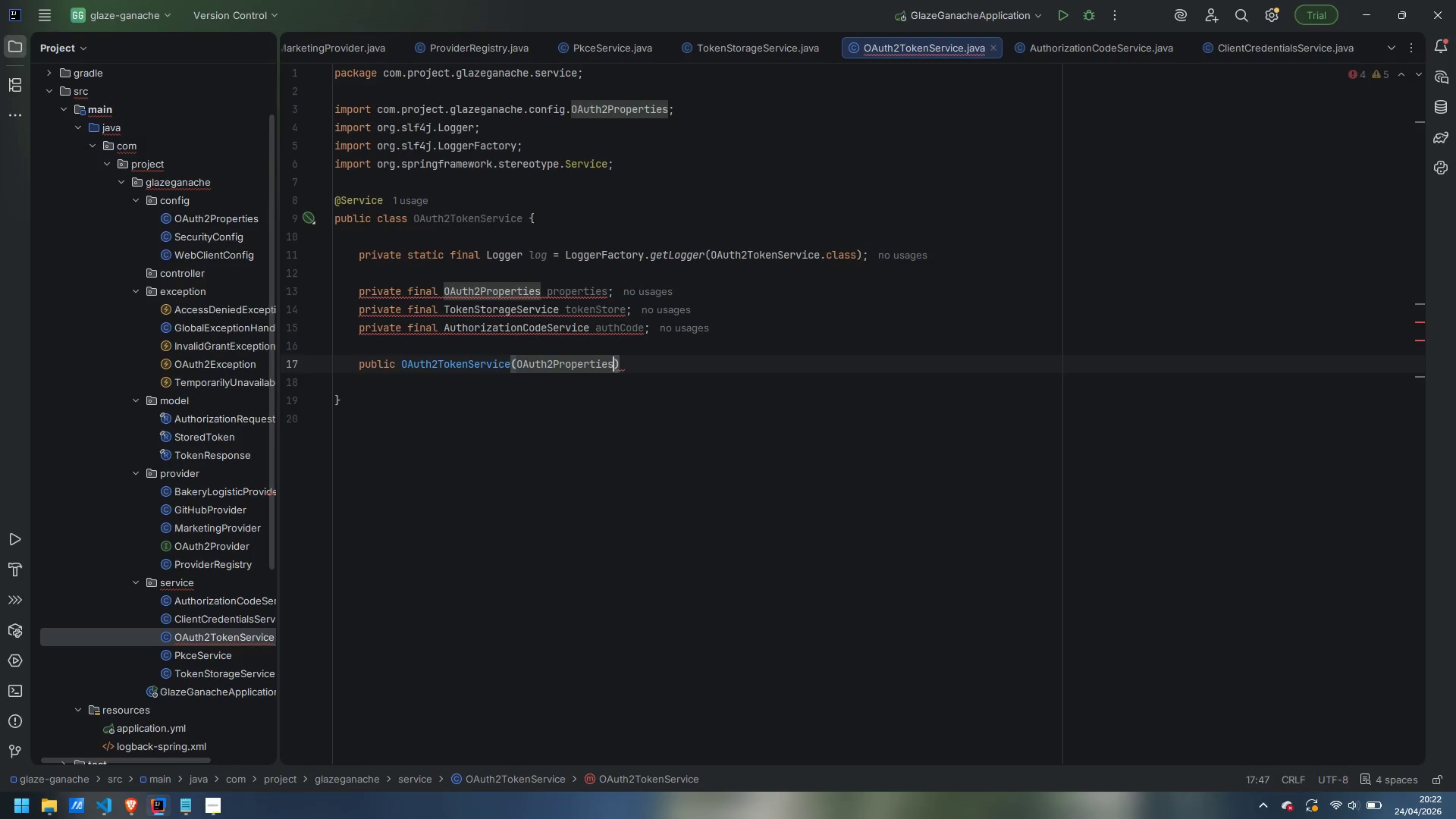 
 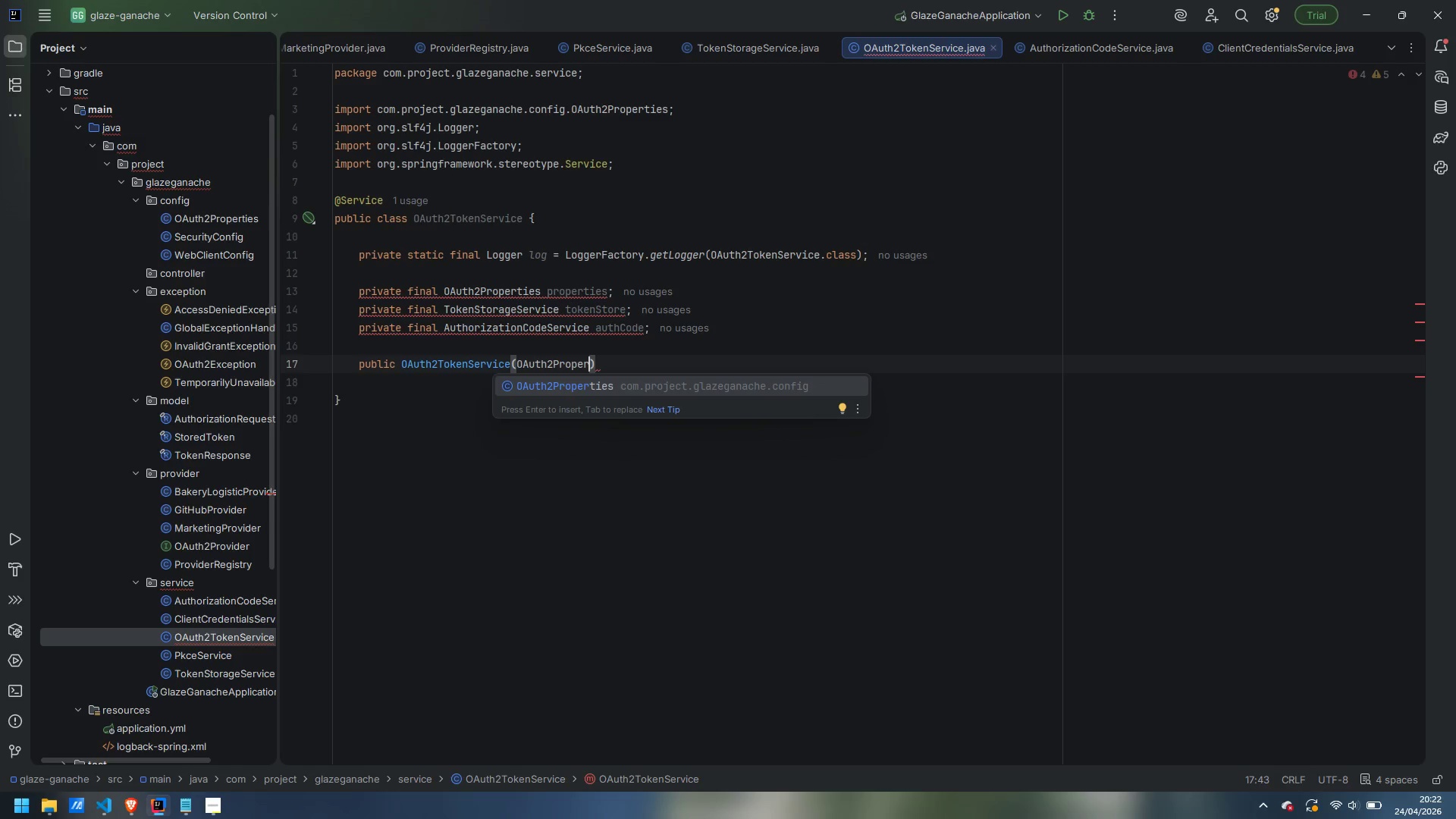 
key(Enter)
 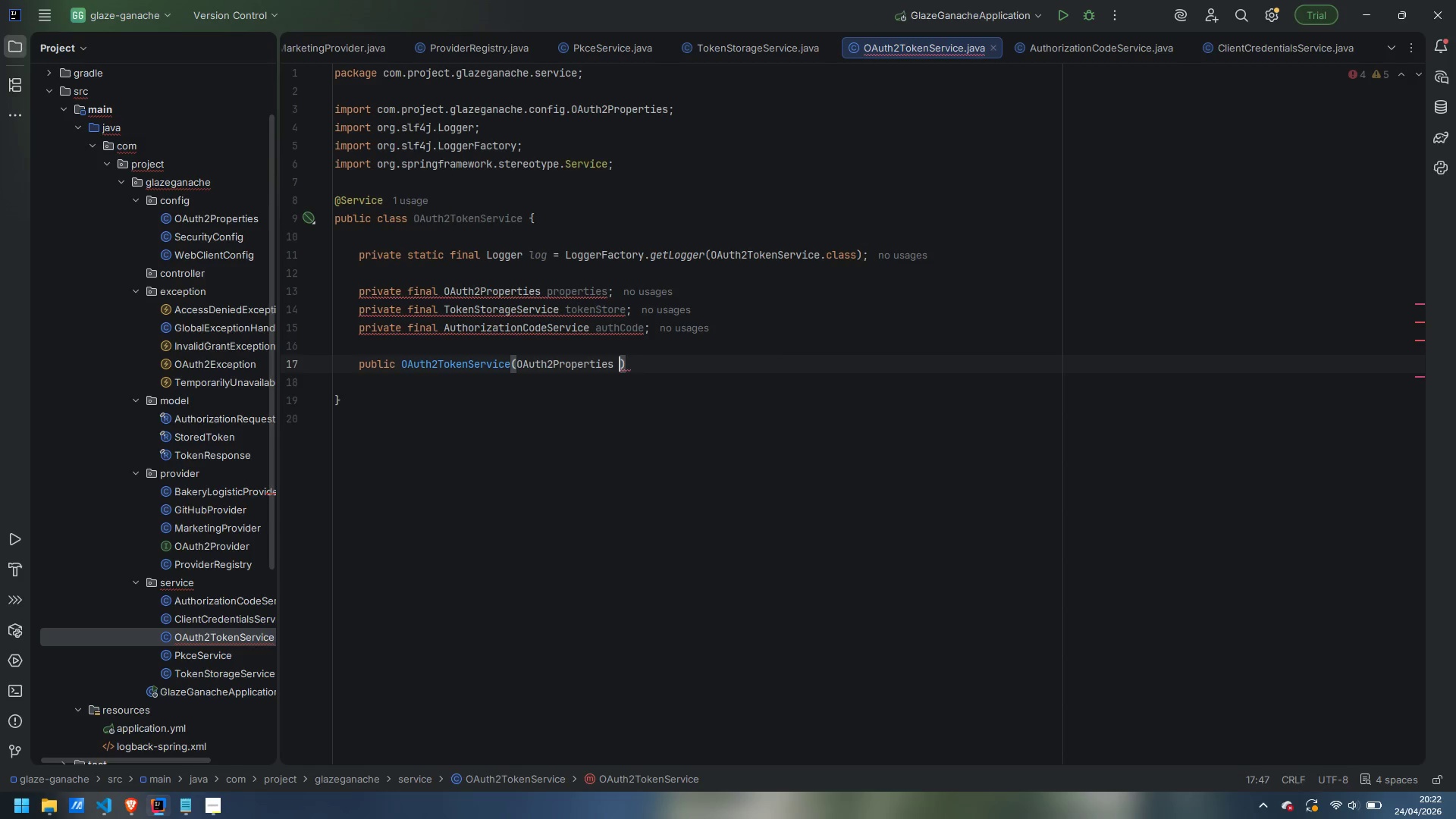 
type( properties,)
 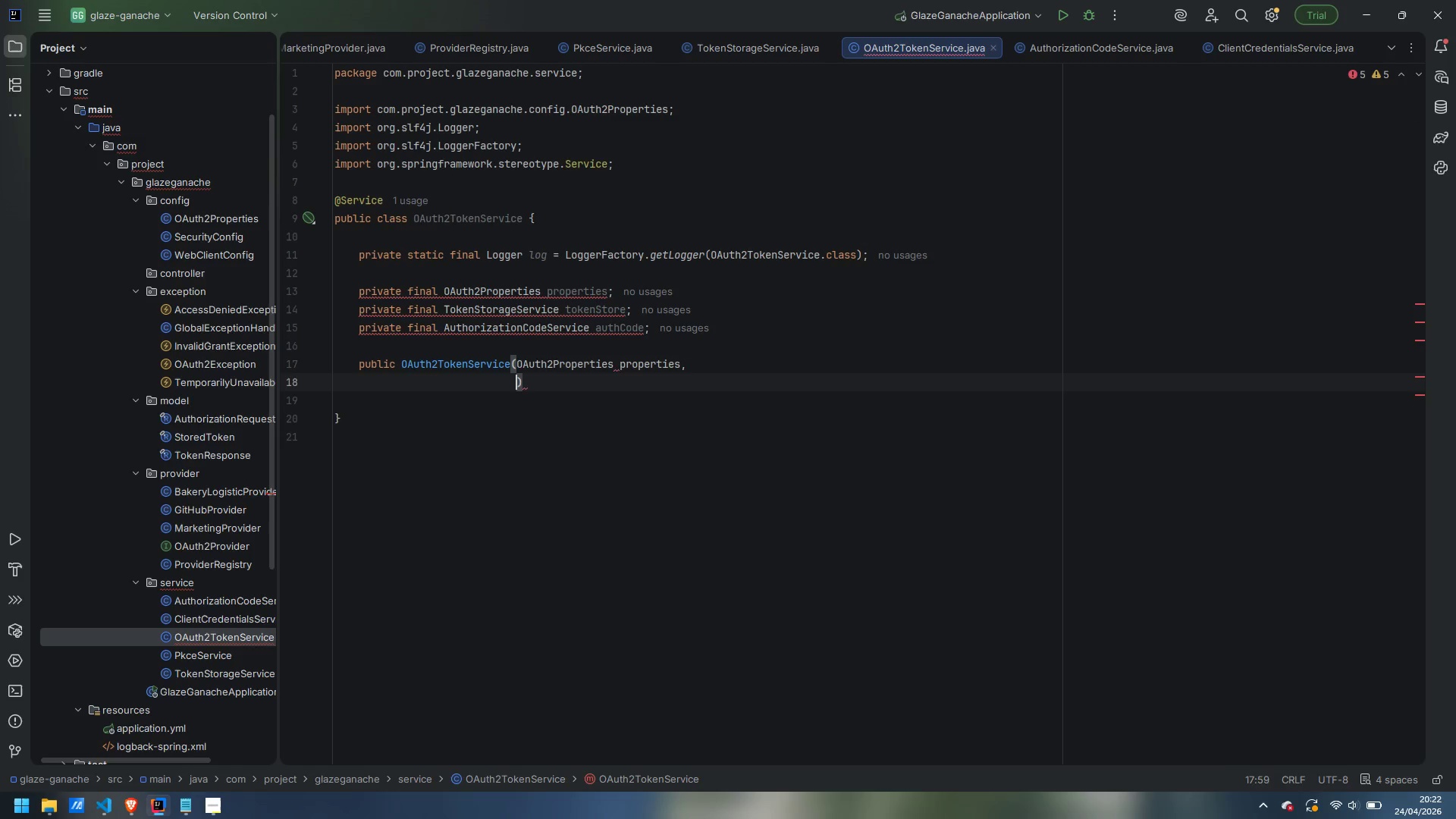 
key(Enter)
 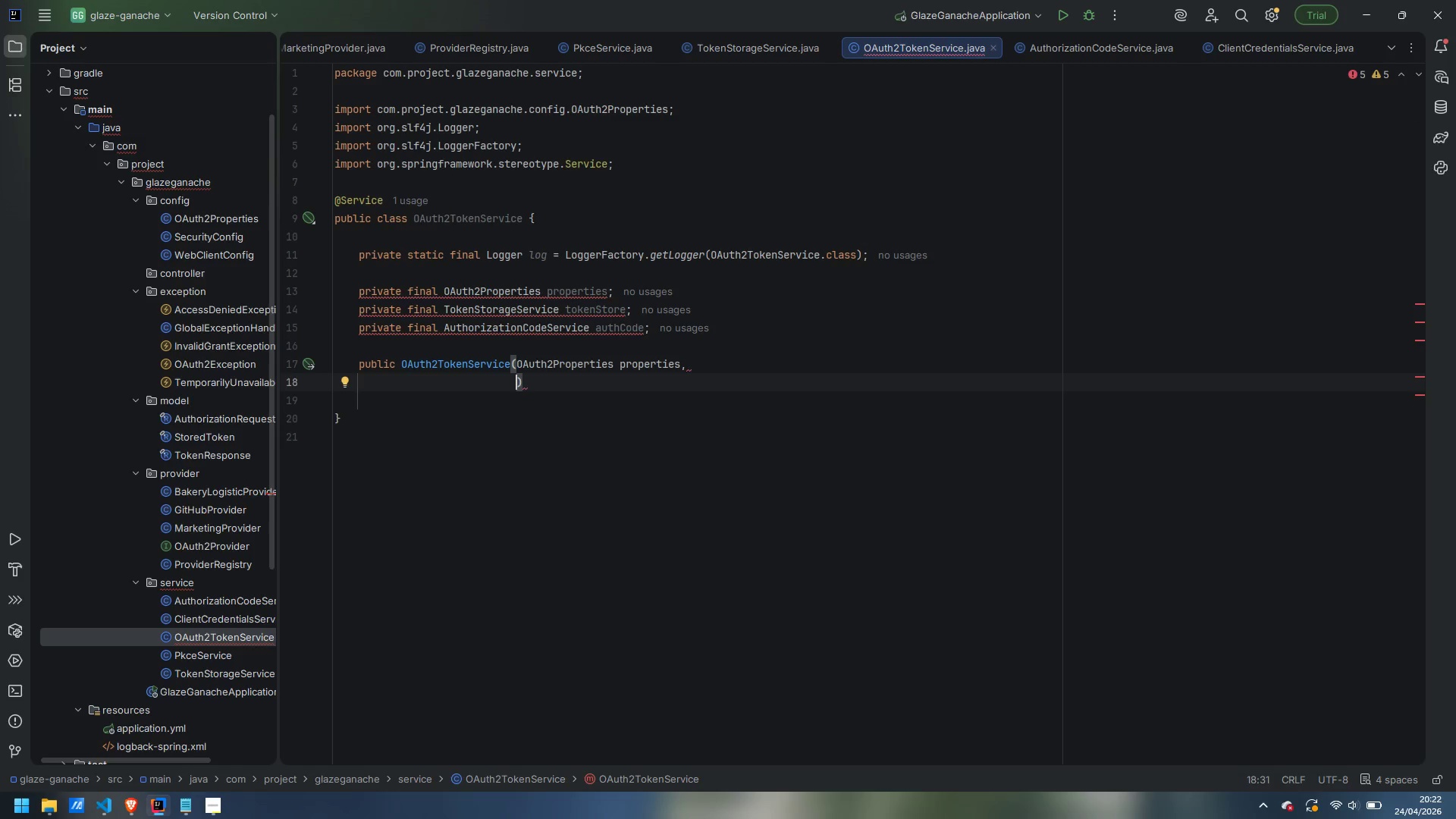 
type(TokenStoragte)
key(Backspace)
key(Backspace)
type(eService)
 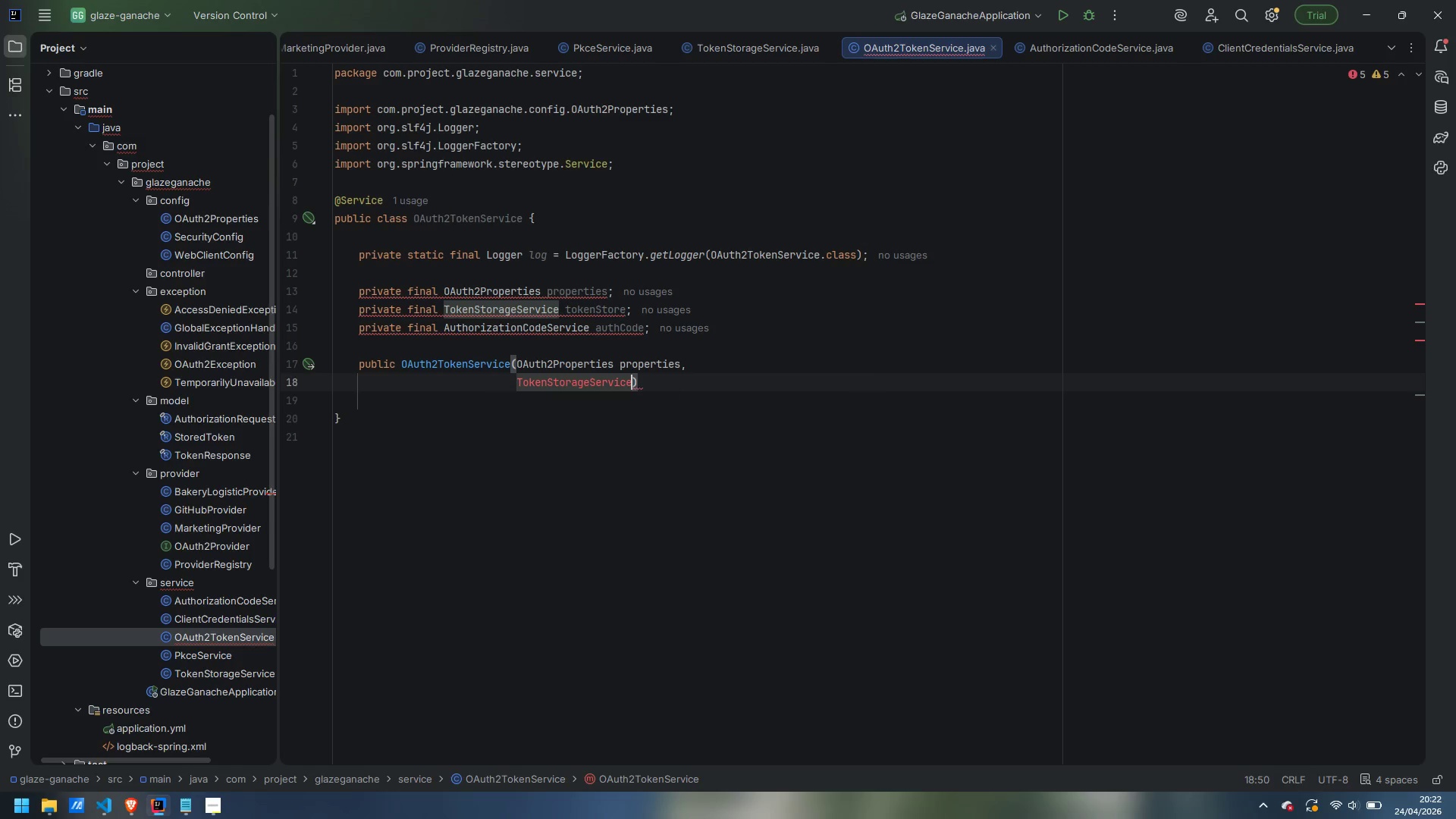 
key(Enter)
 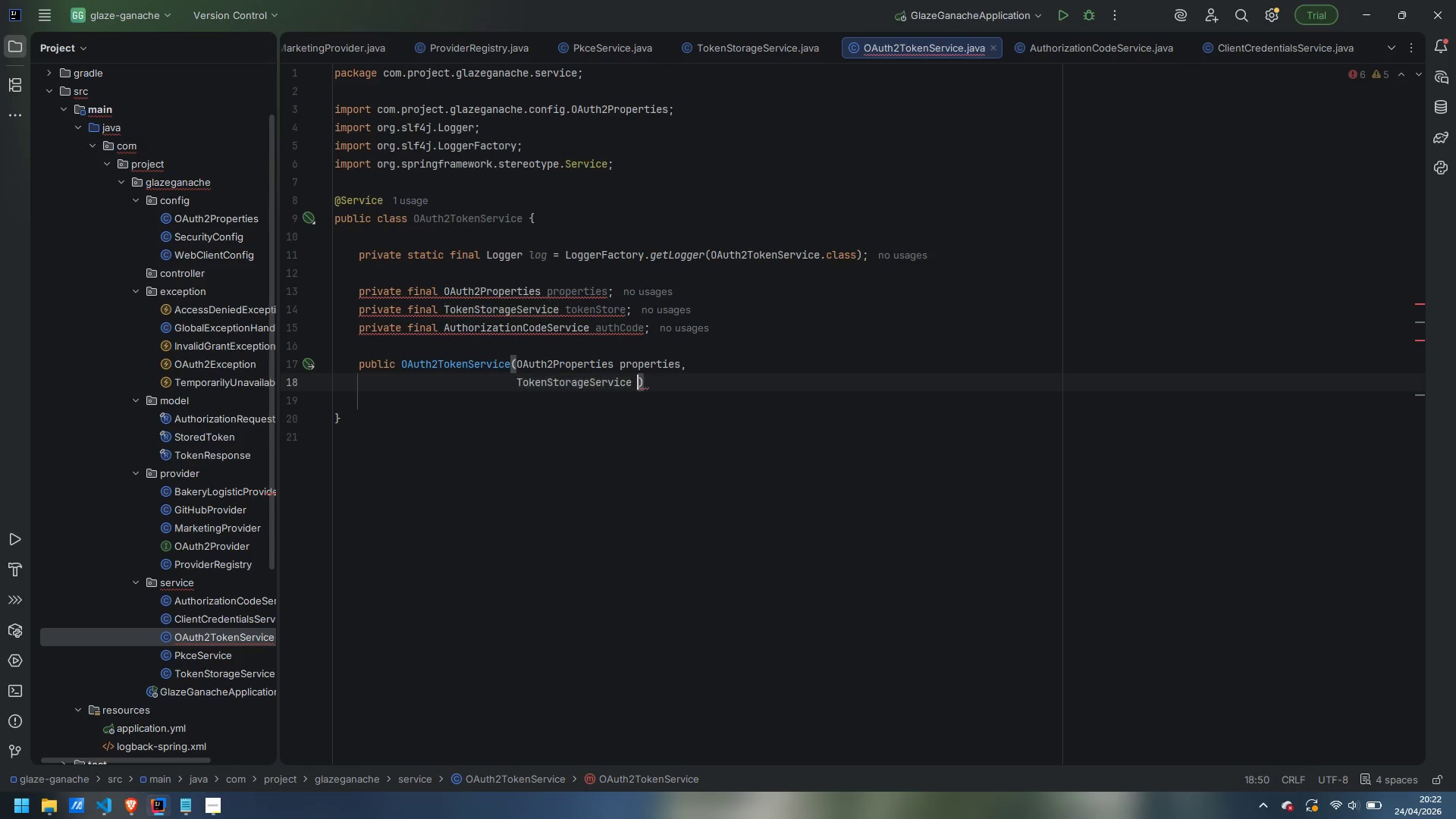 
type( tokenStore,)
 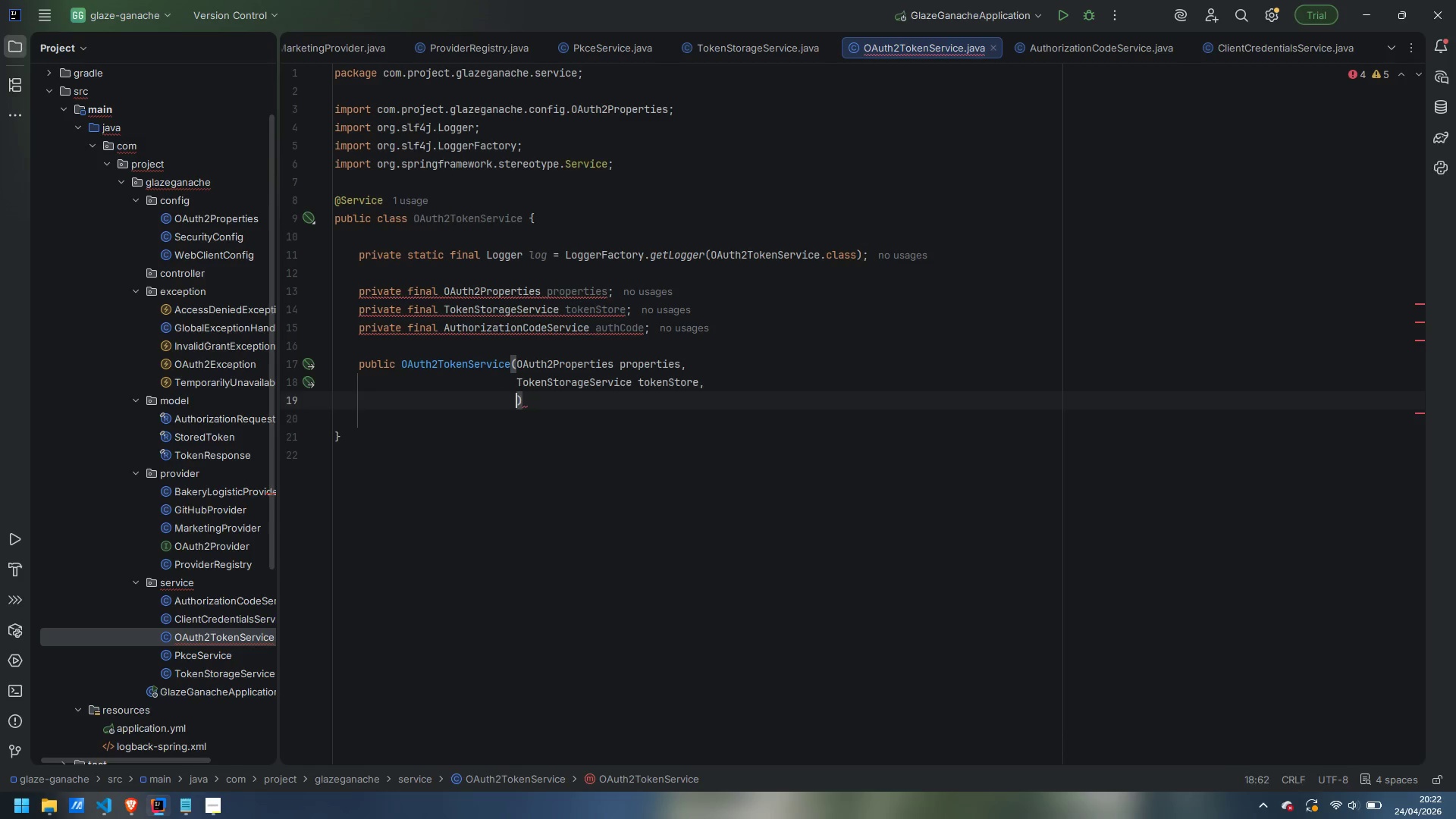 
key(Enter)
 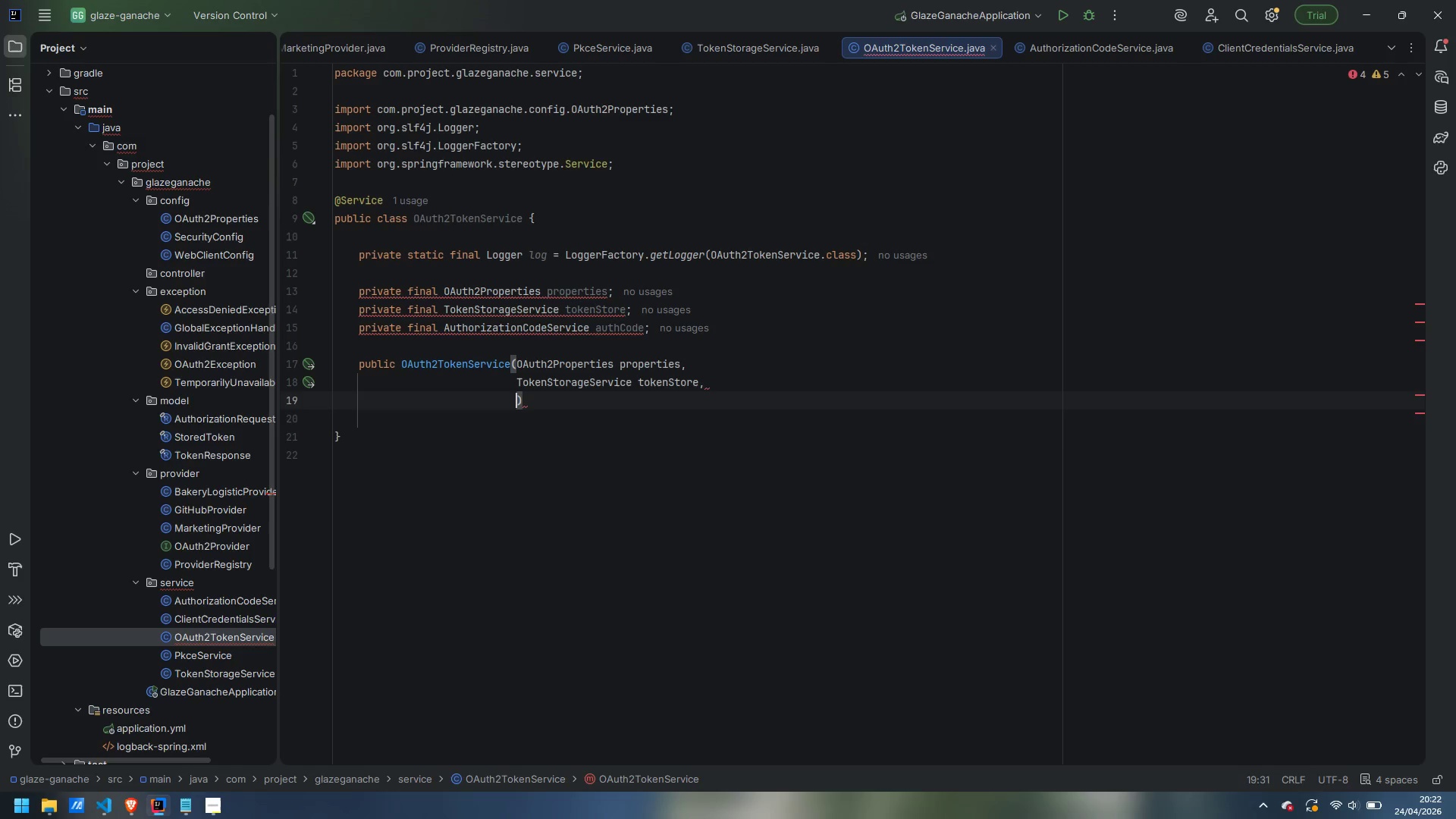 
type(Ai)
key(Backspace)
type(uthoriu)
key(Backspace)
type(zationCodeService authCode)
 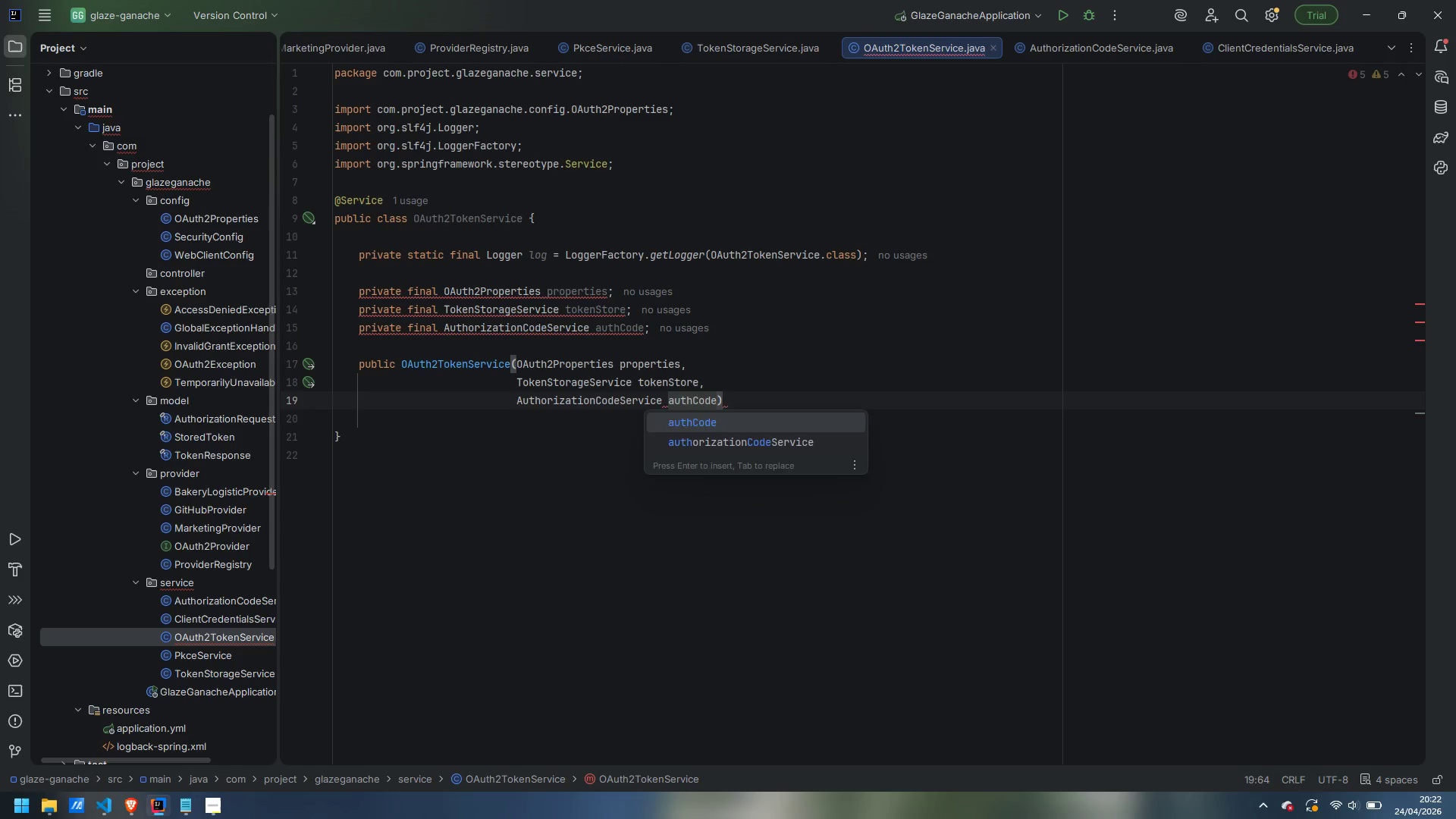 
key(ArrowRight)
 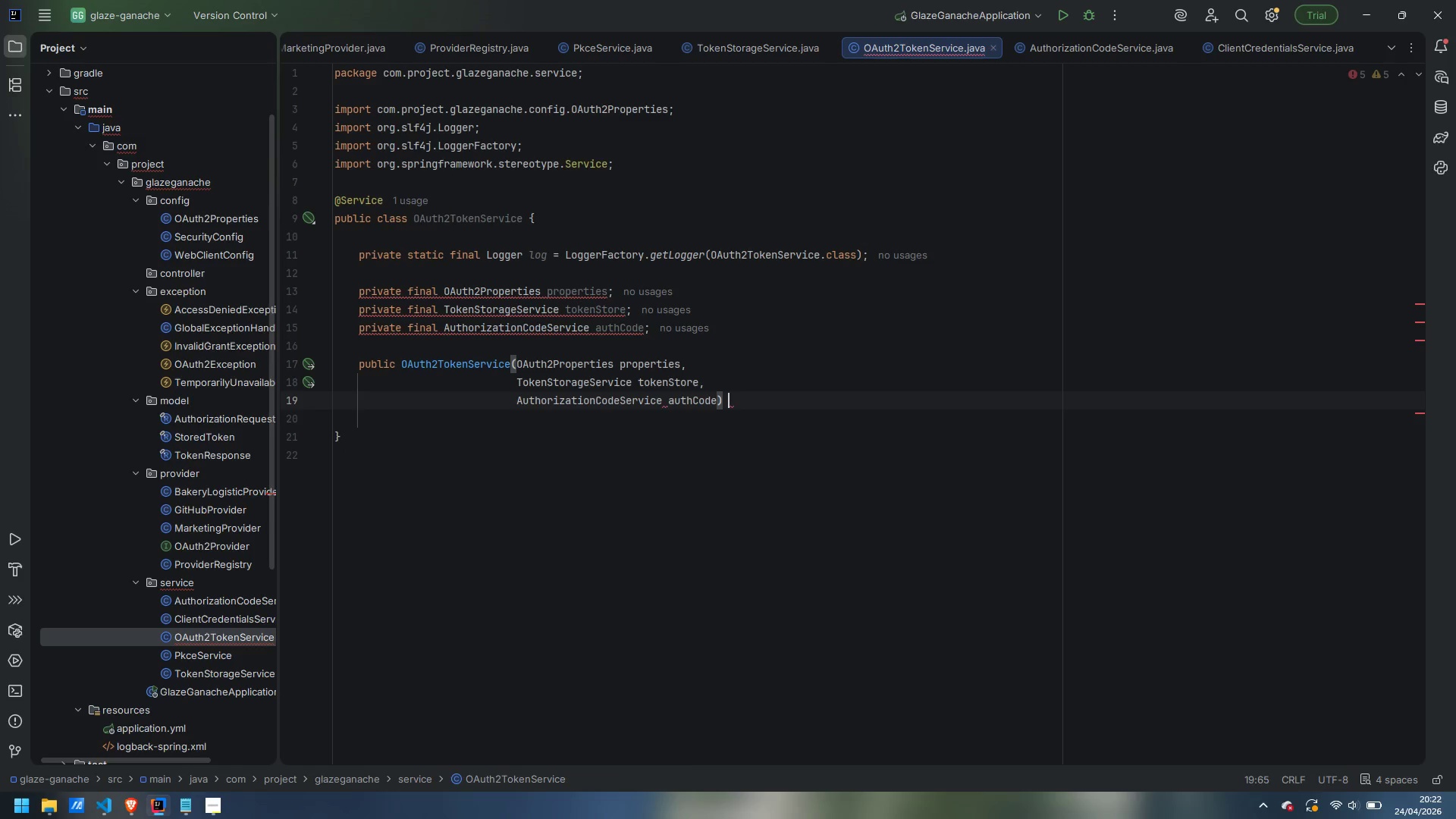 
key(Space)
 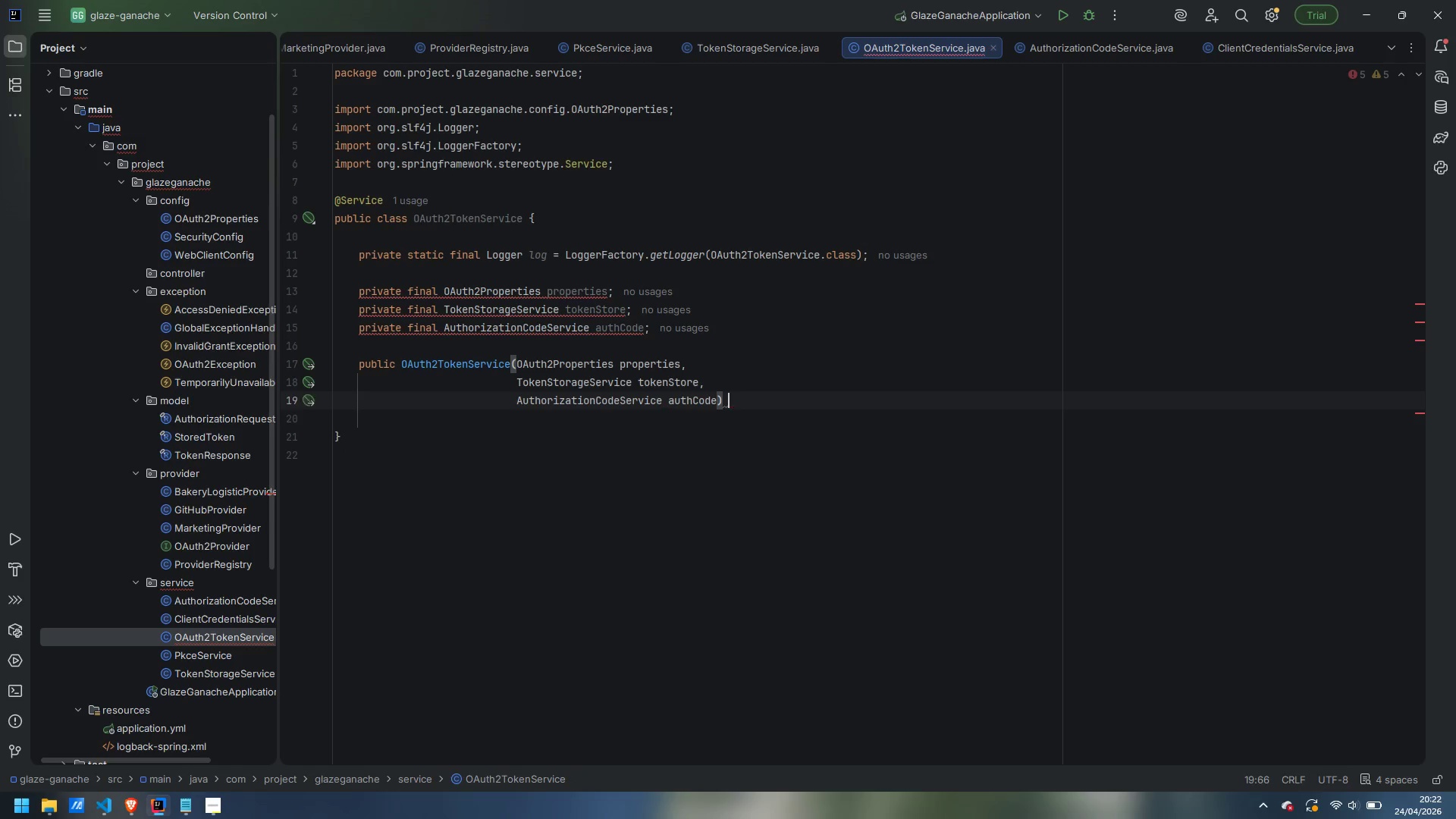 
key(Shift+BracketLeft)
 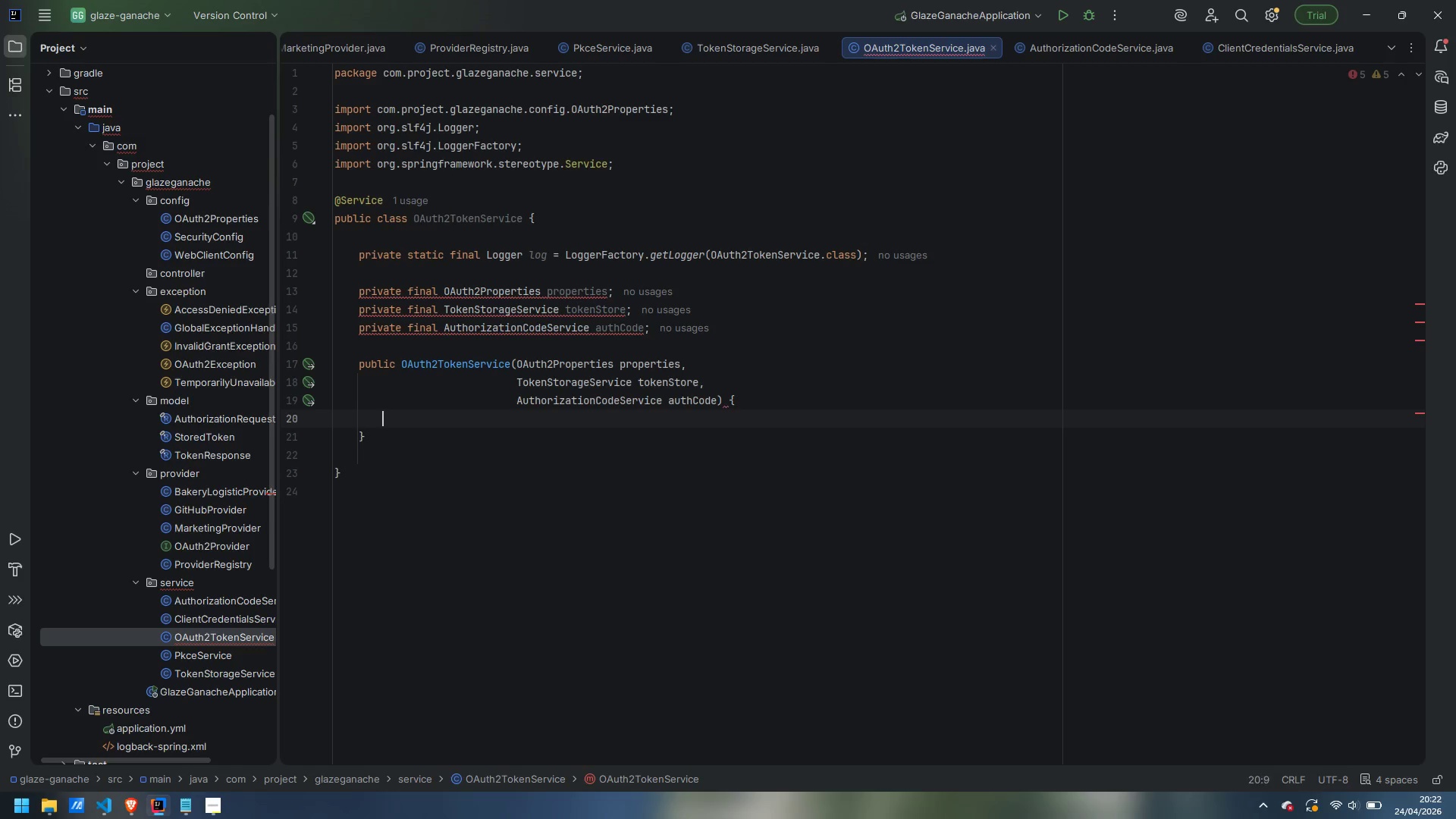 
key(Enter)
 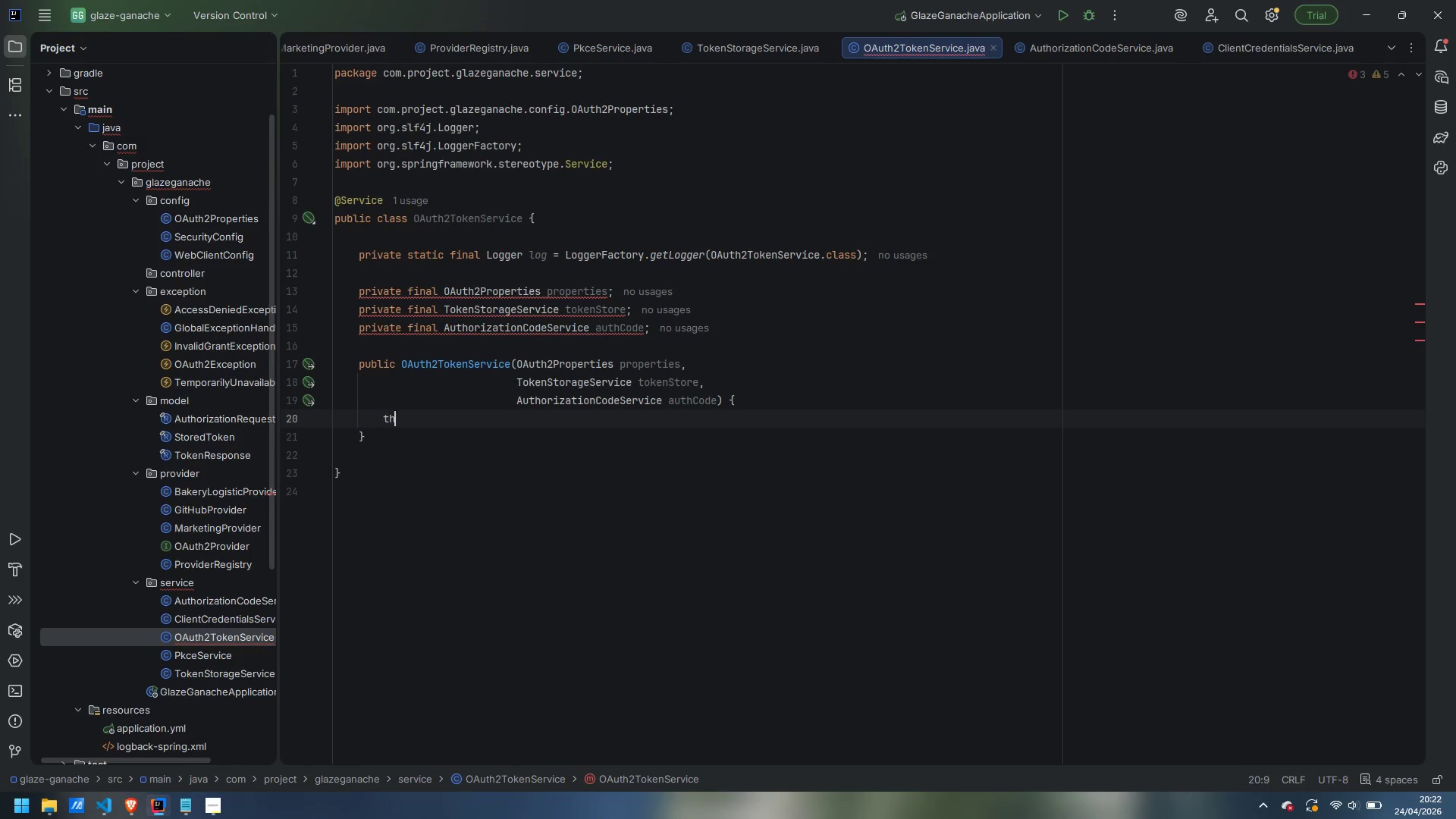 
type(this.properties = properties;)
 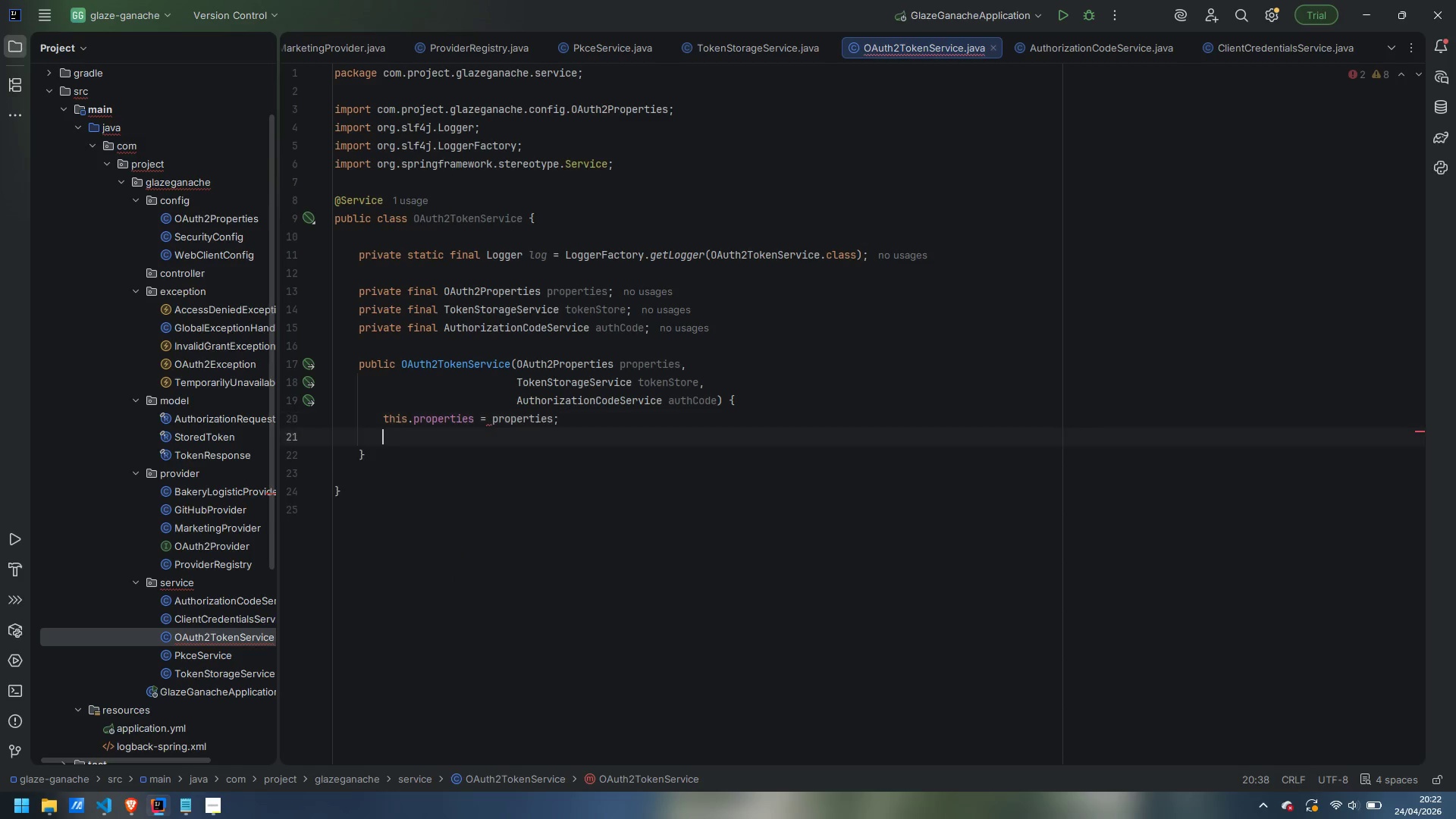 
key(Enter)
 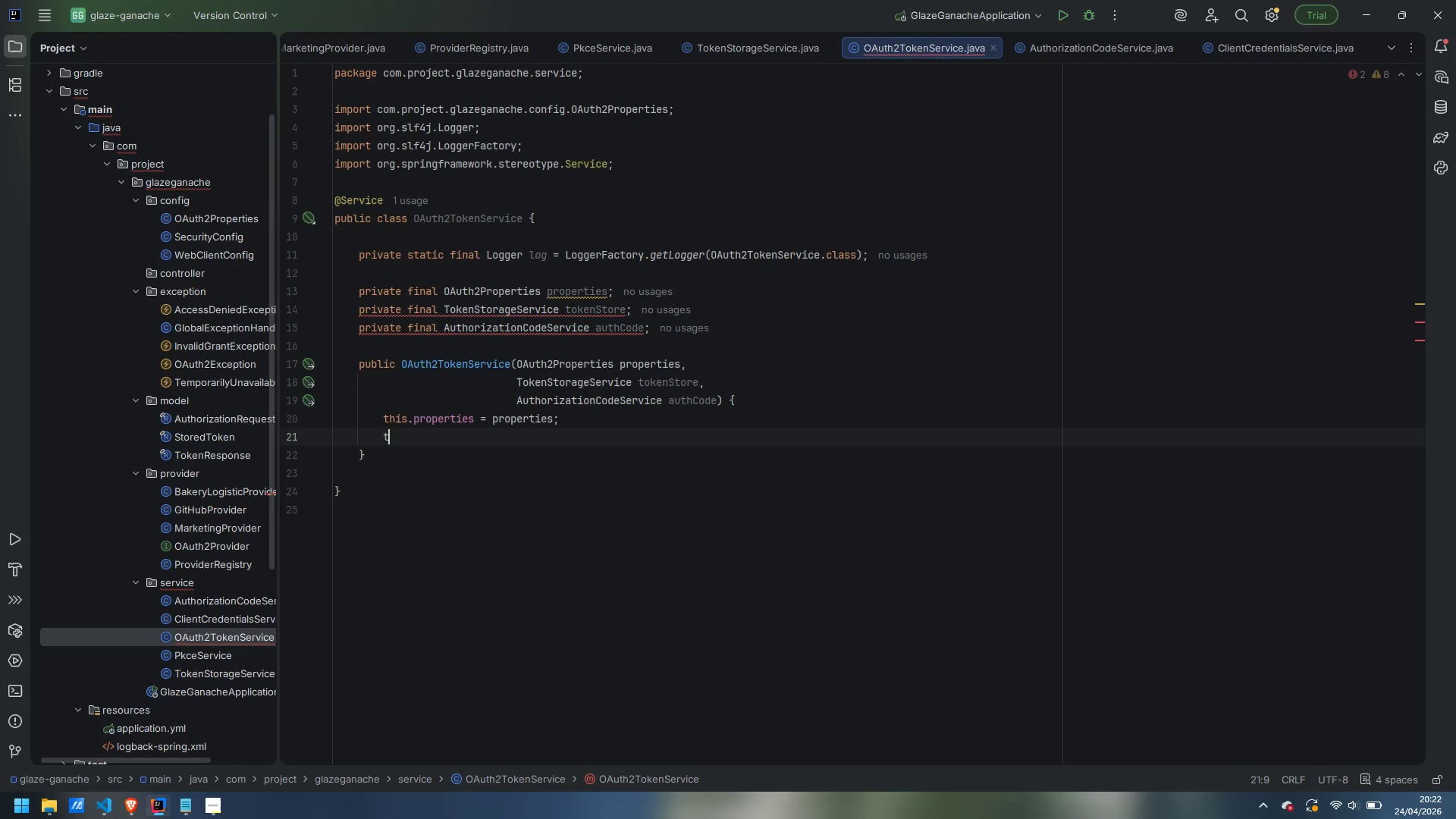 
type(this.tokenStore = tokenStore;)
 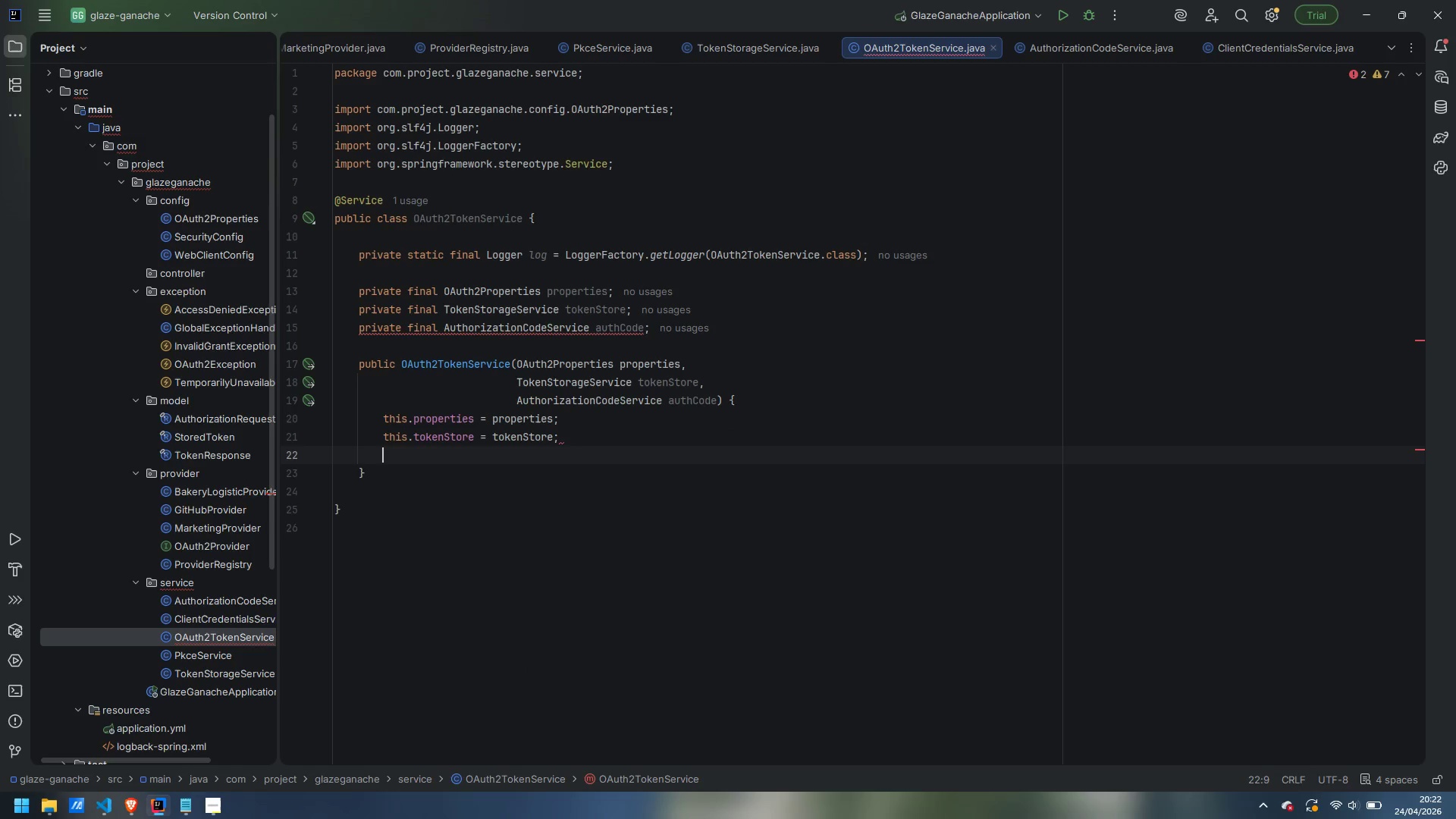 
key(Enter)
 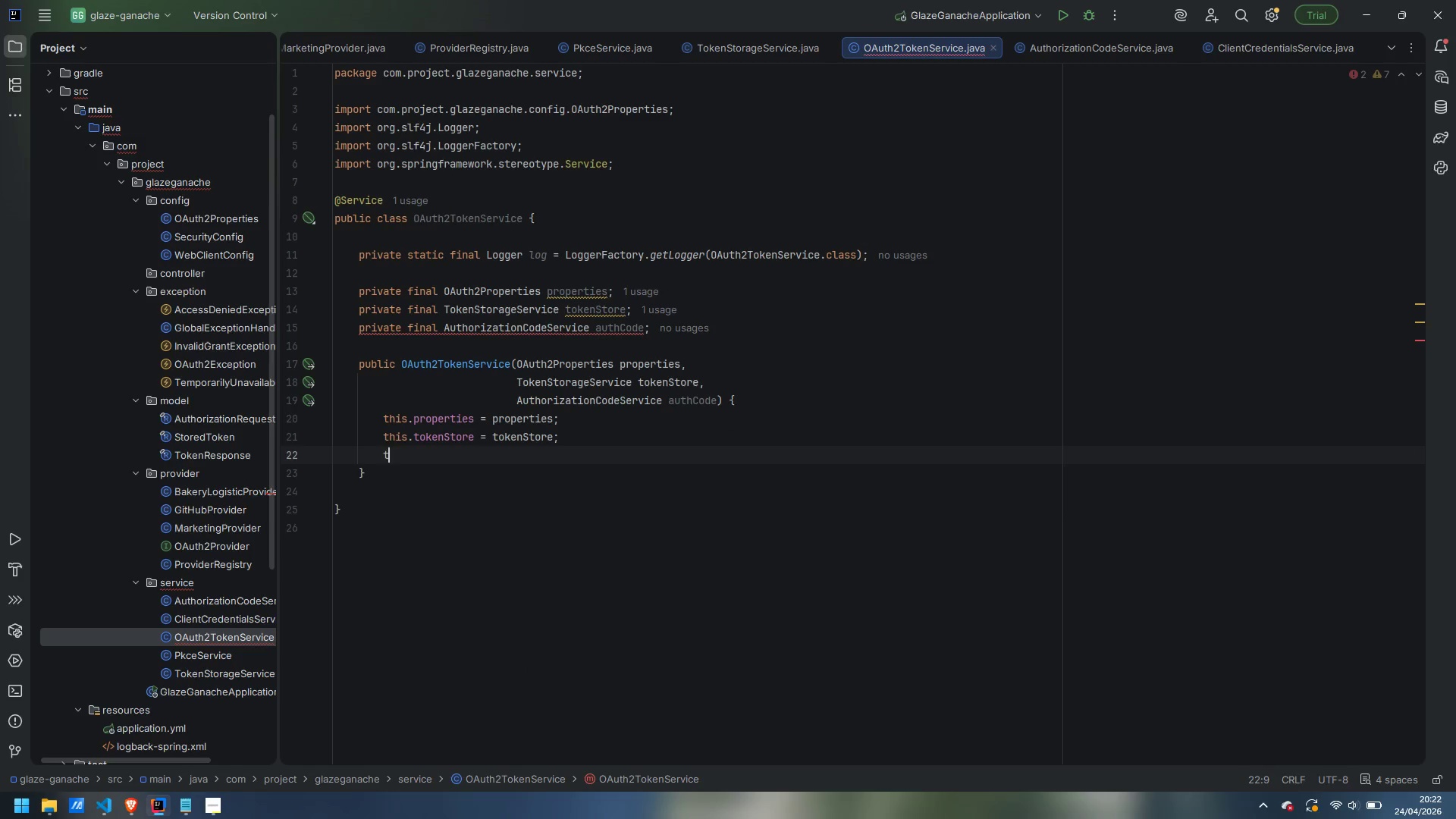 
type(this.authCode = authCode;)
 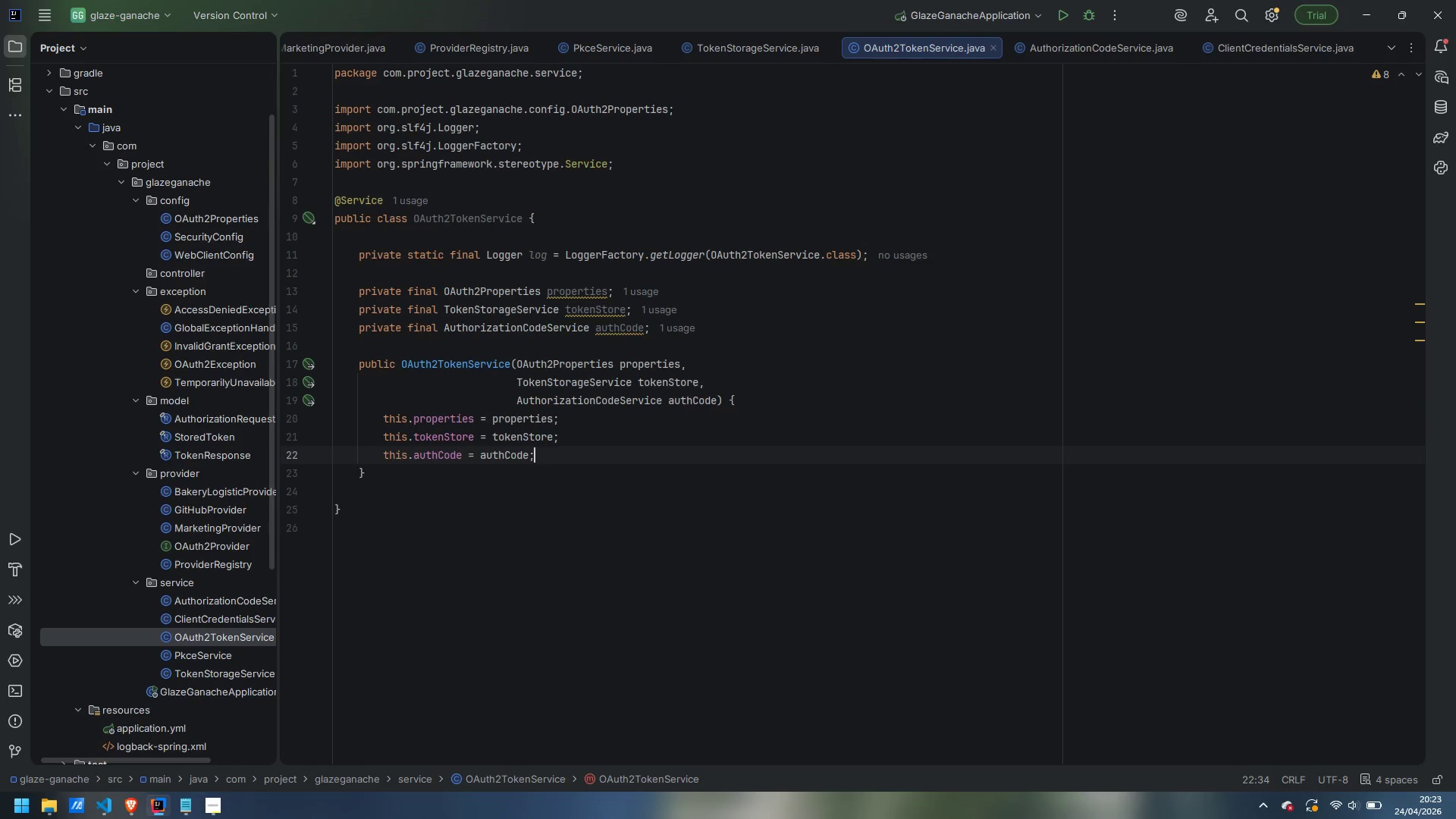 
key(ArrowDown)
 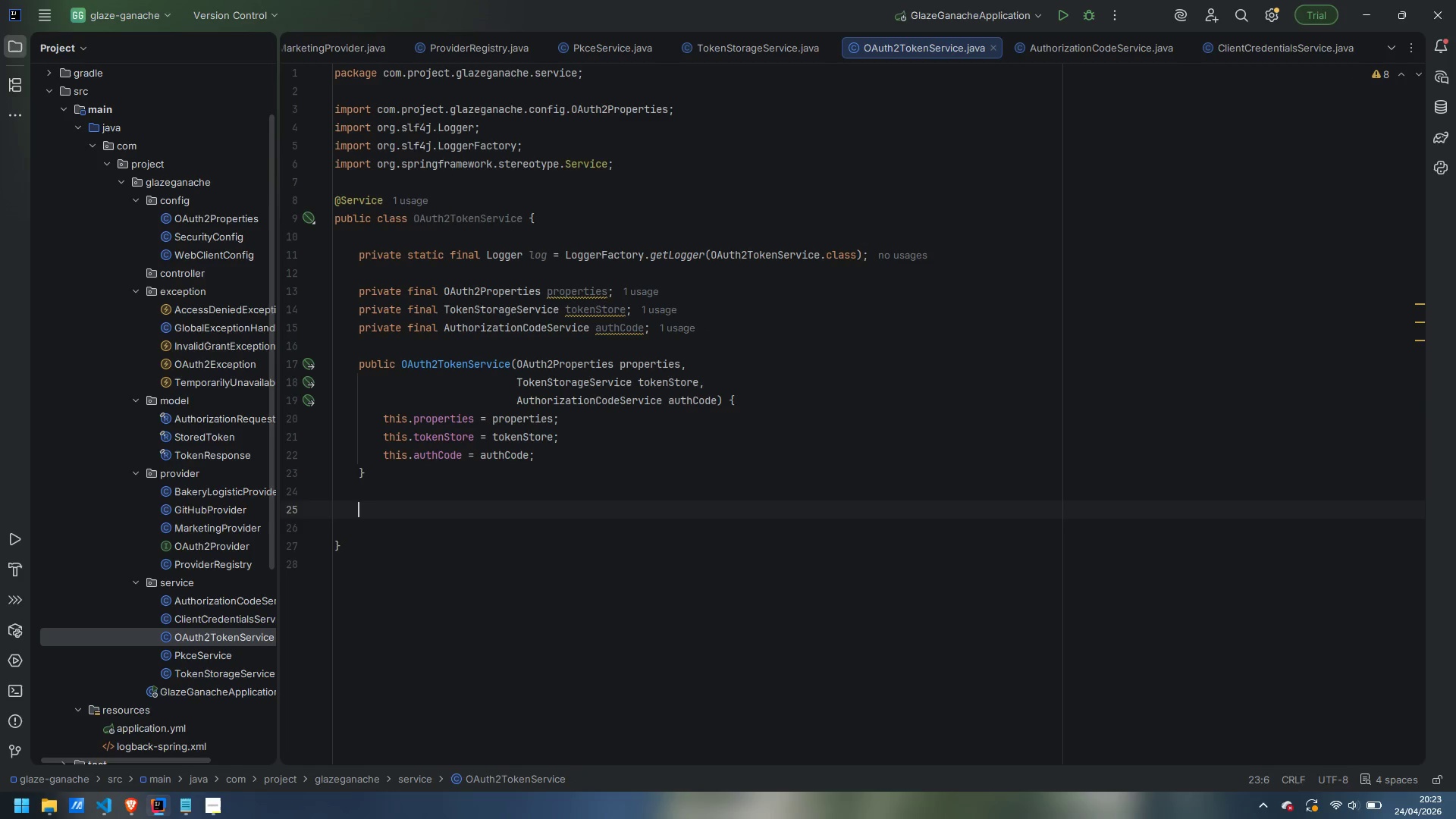 
key(Enter)
 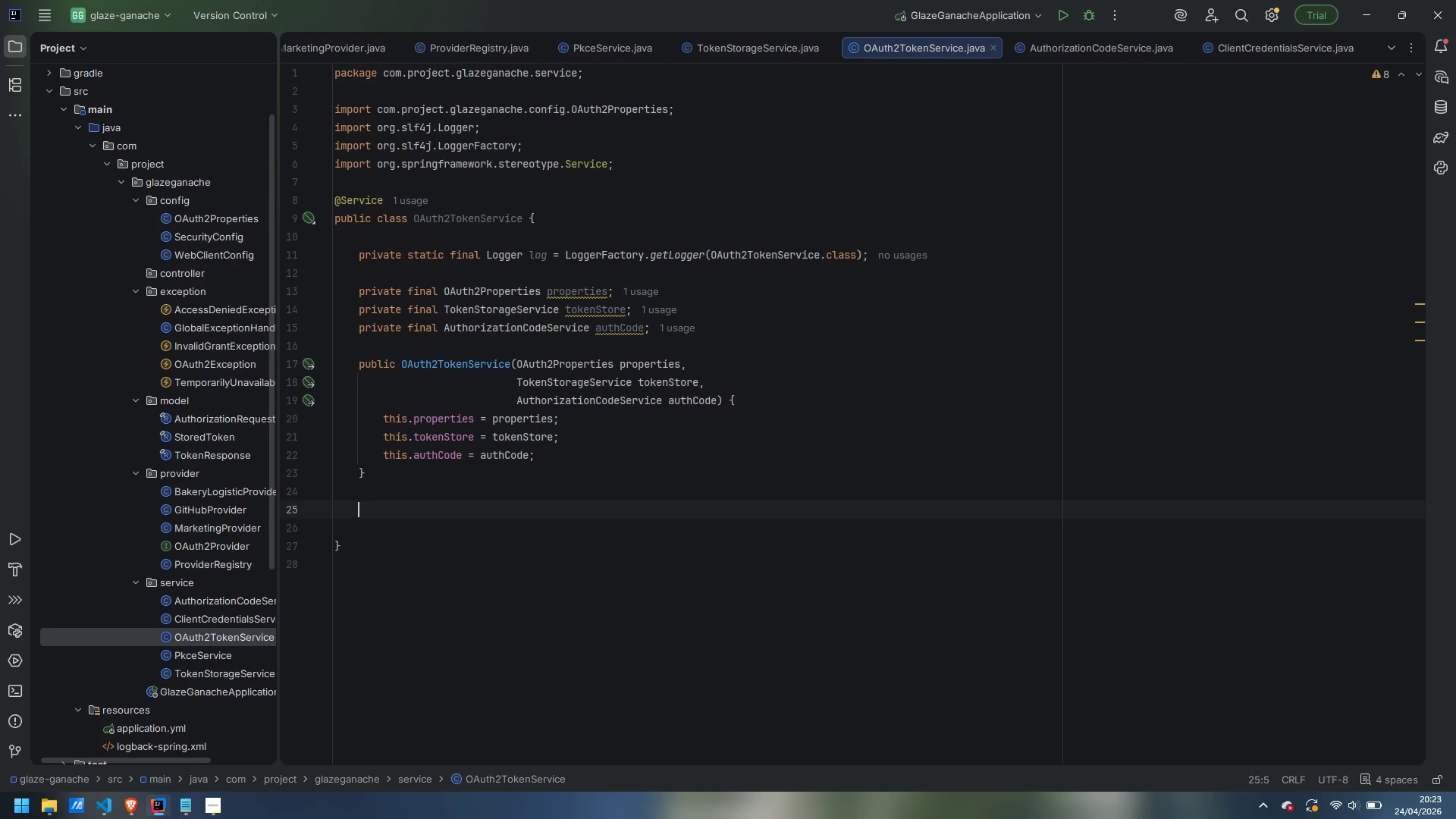 
key(Enter)
 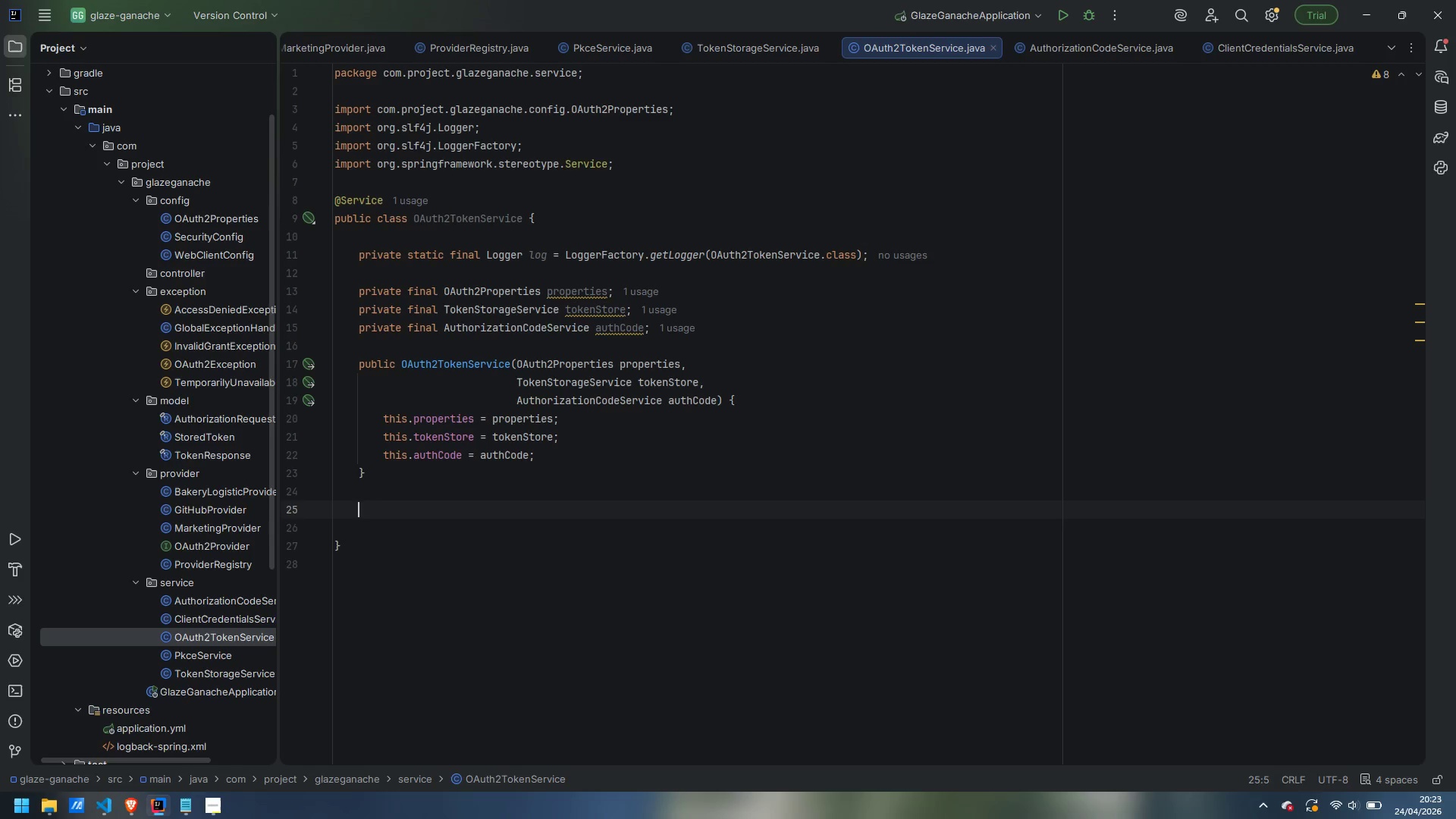 
wait(17.64)
 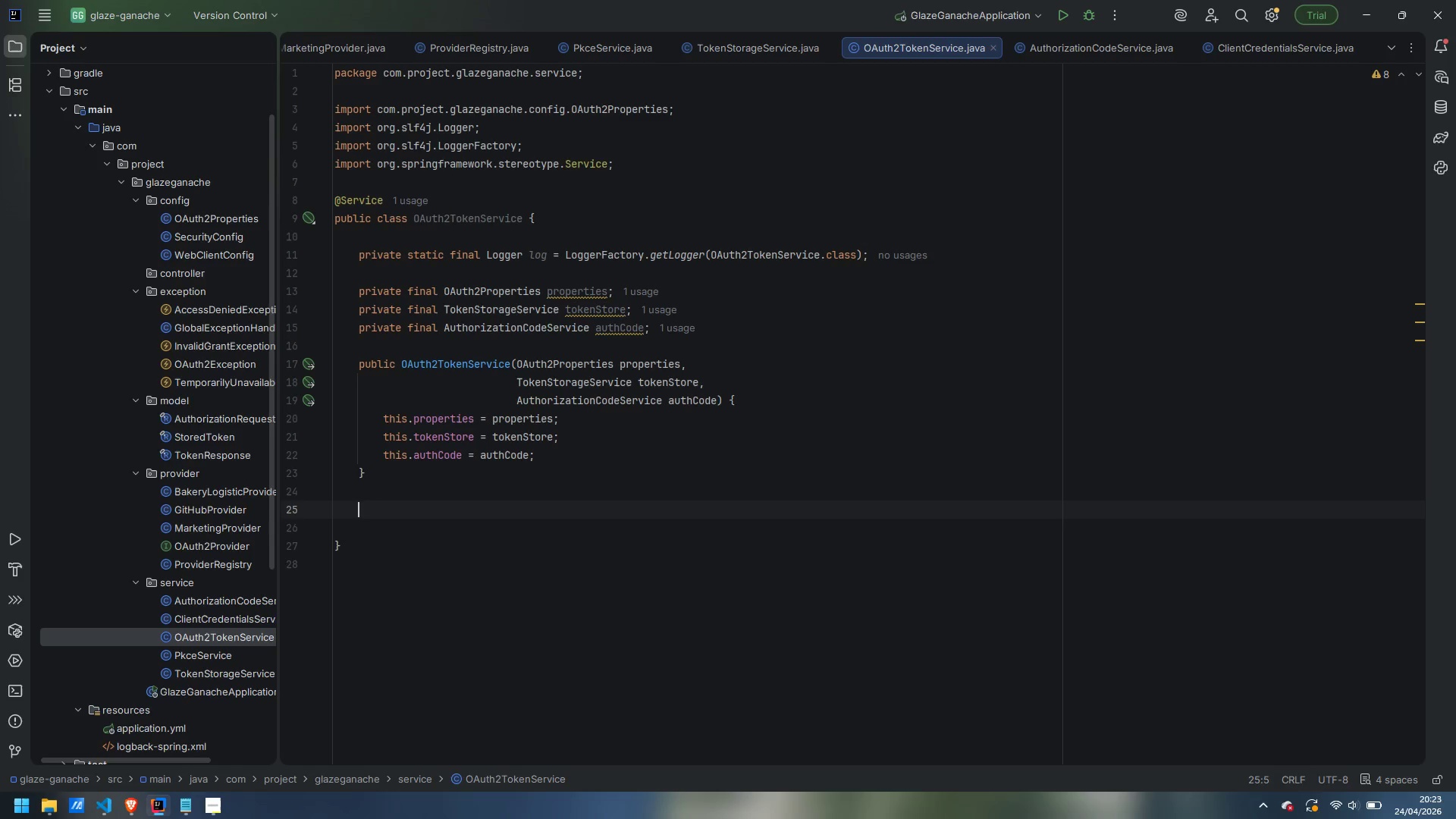 
type(public <T> T iwht)
 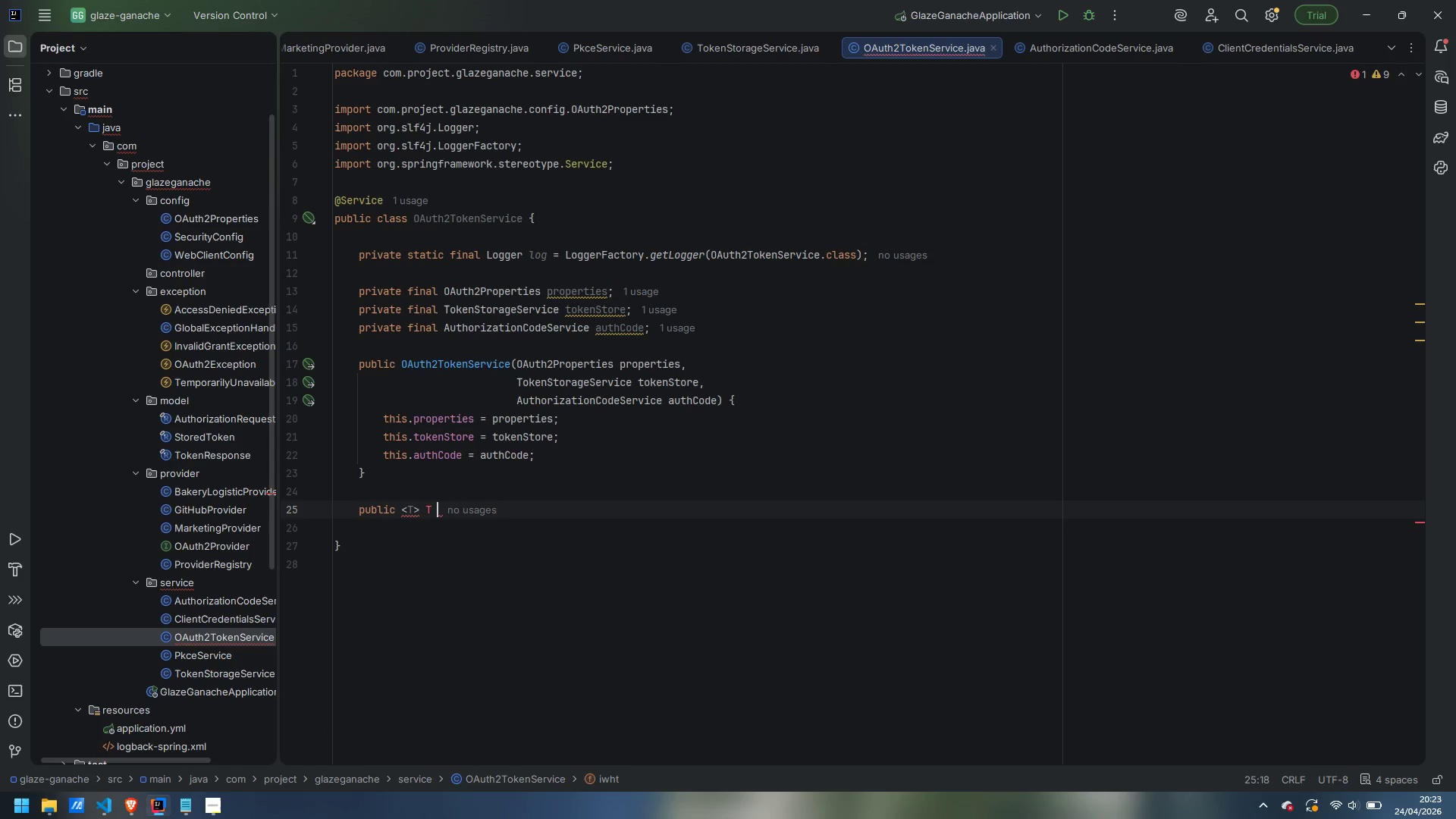 
 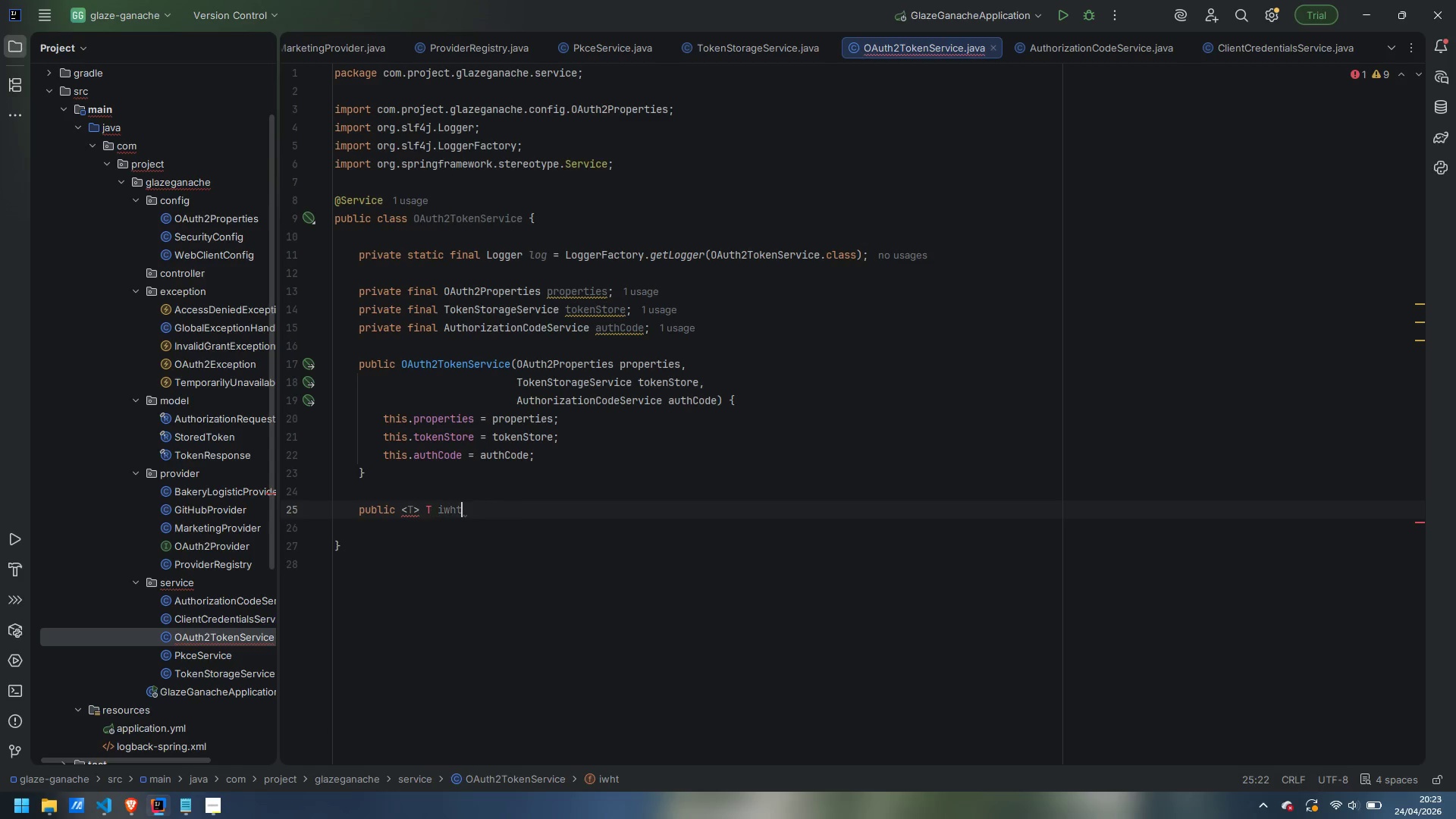 
key(Control+ControlLeft)
 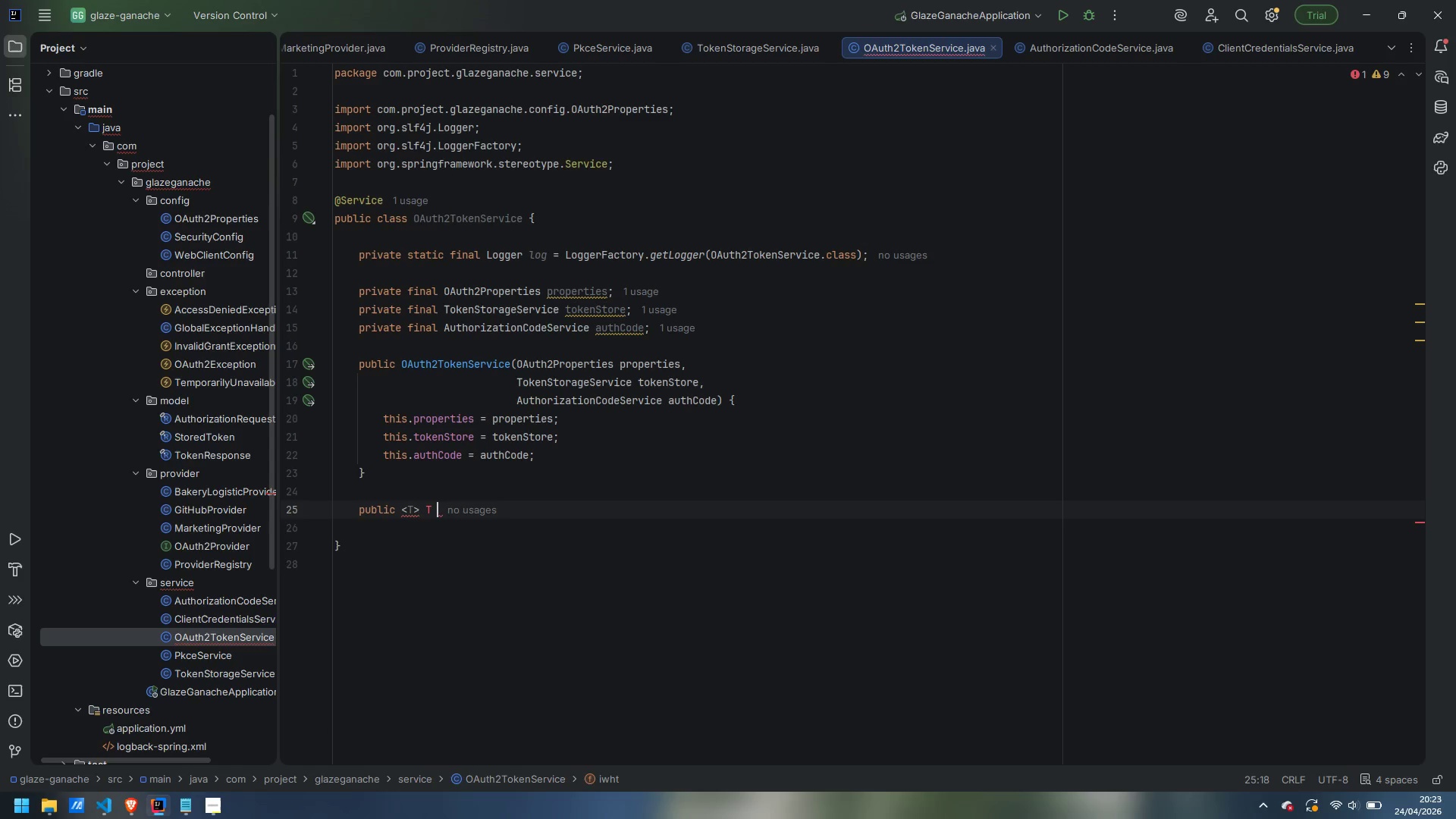 
key(Control+Backspace)
 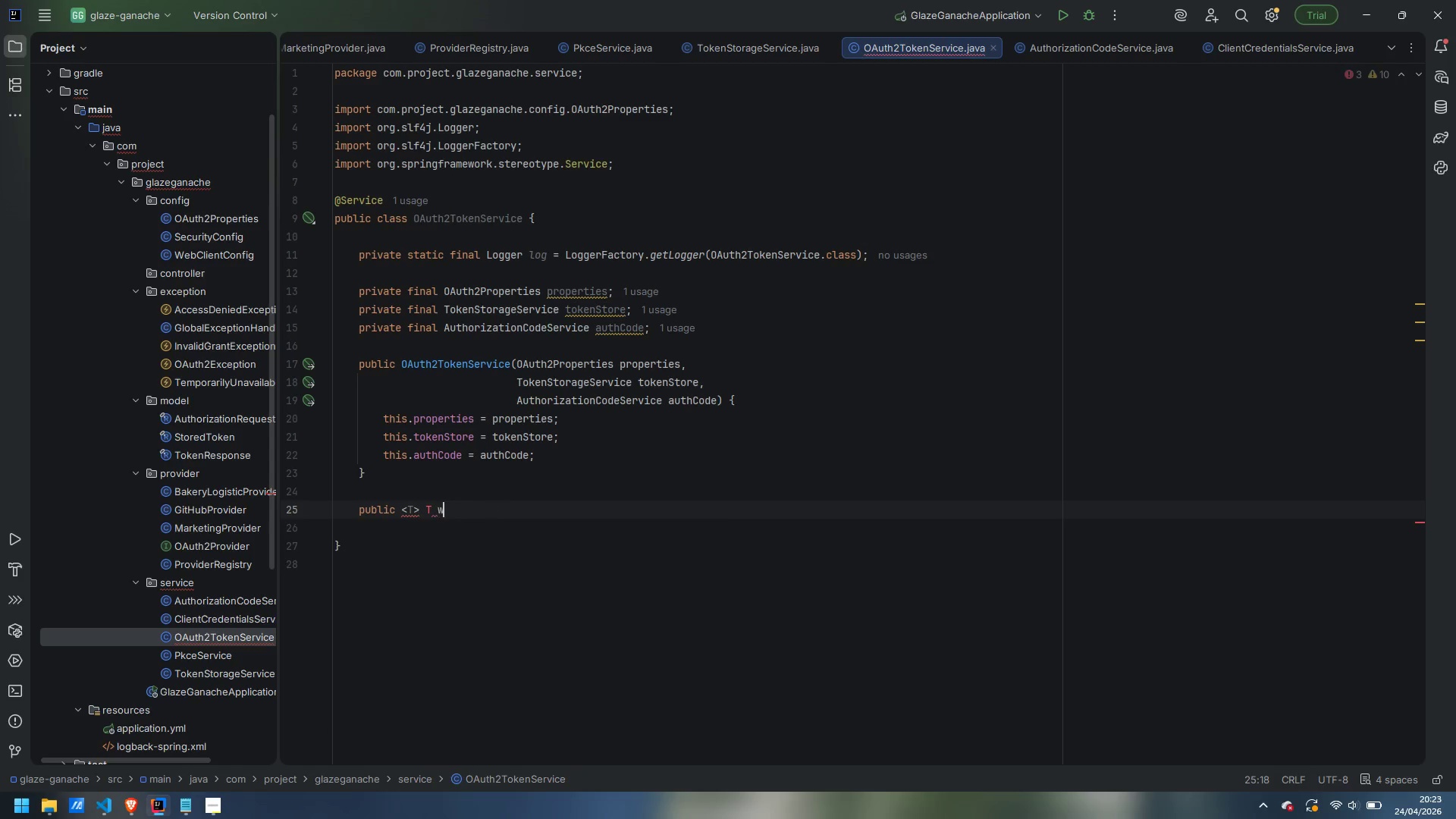 
type(withFreshAccessToken(String )
 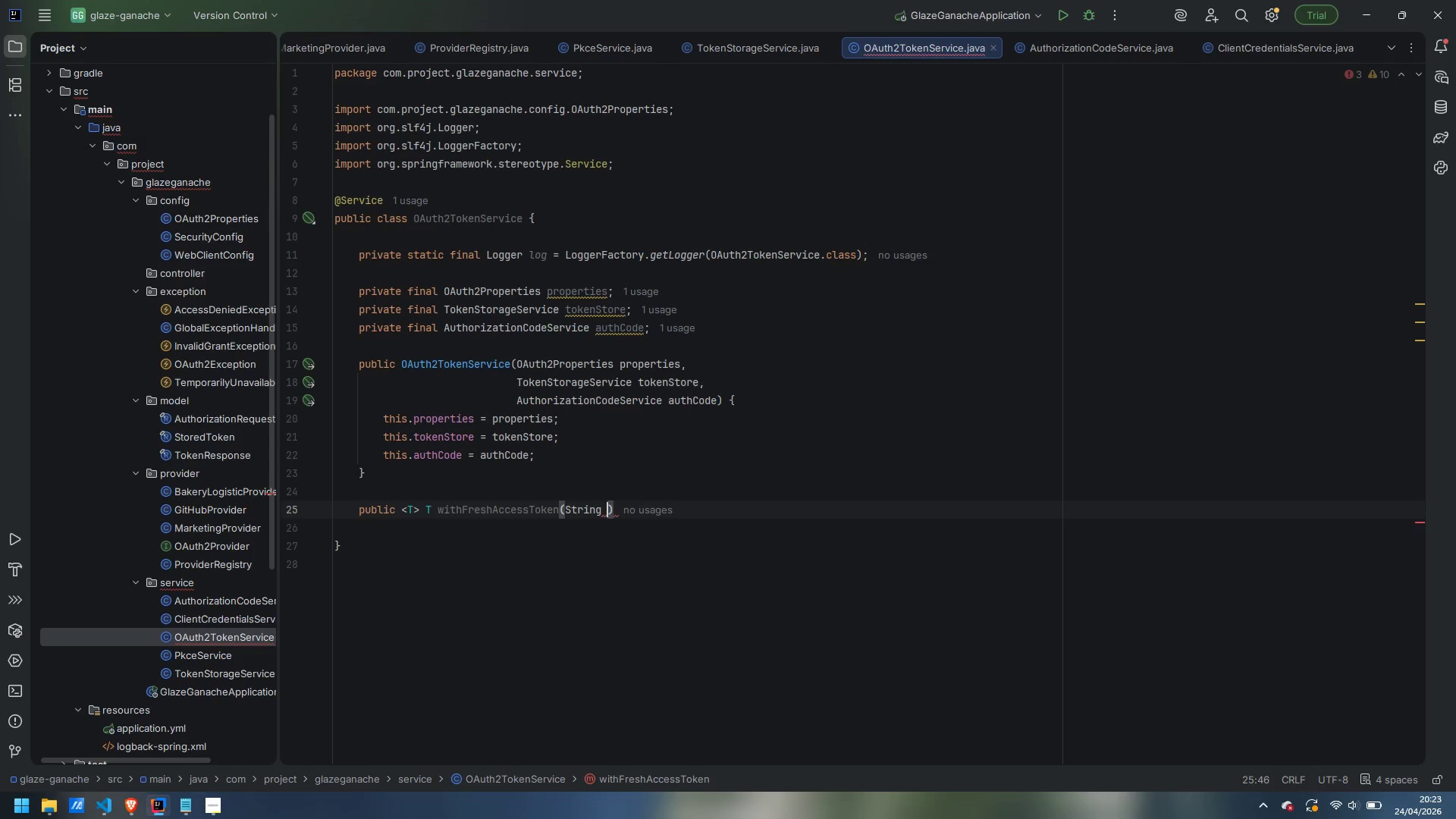 
type(providerName, Function<String, T)
 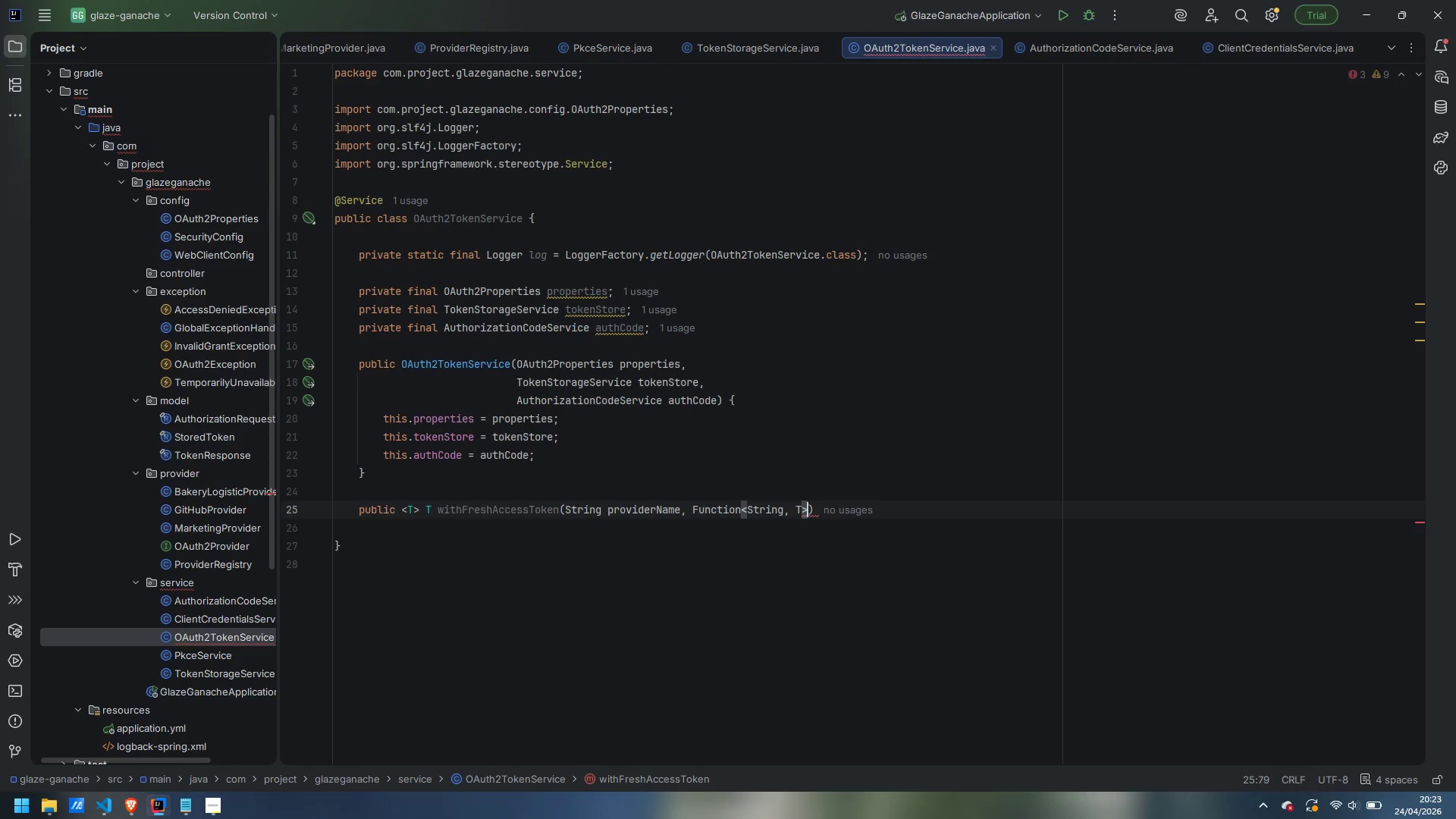 
 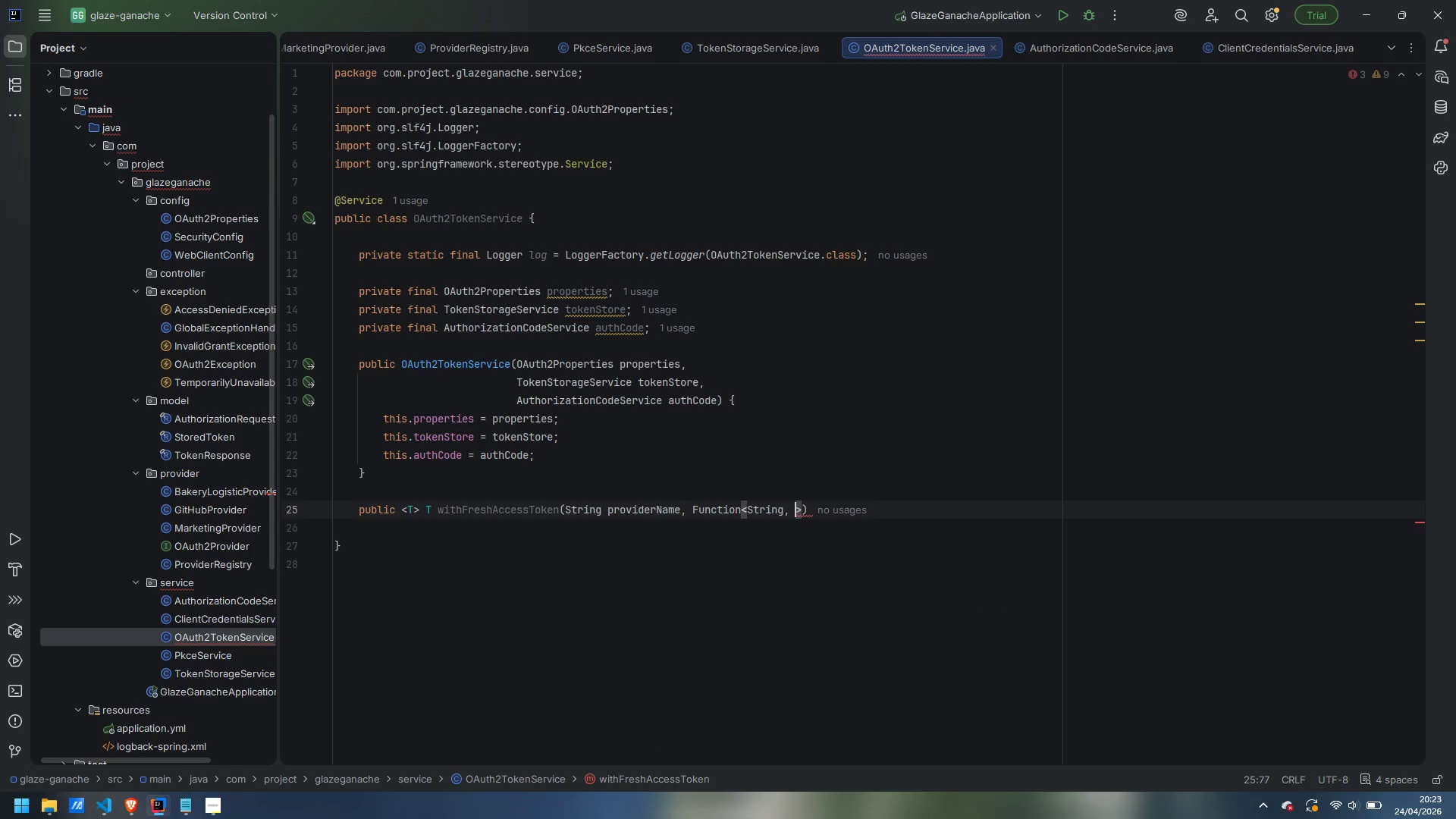 
key(ArrowRight)
 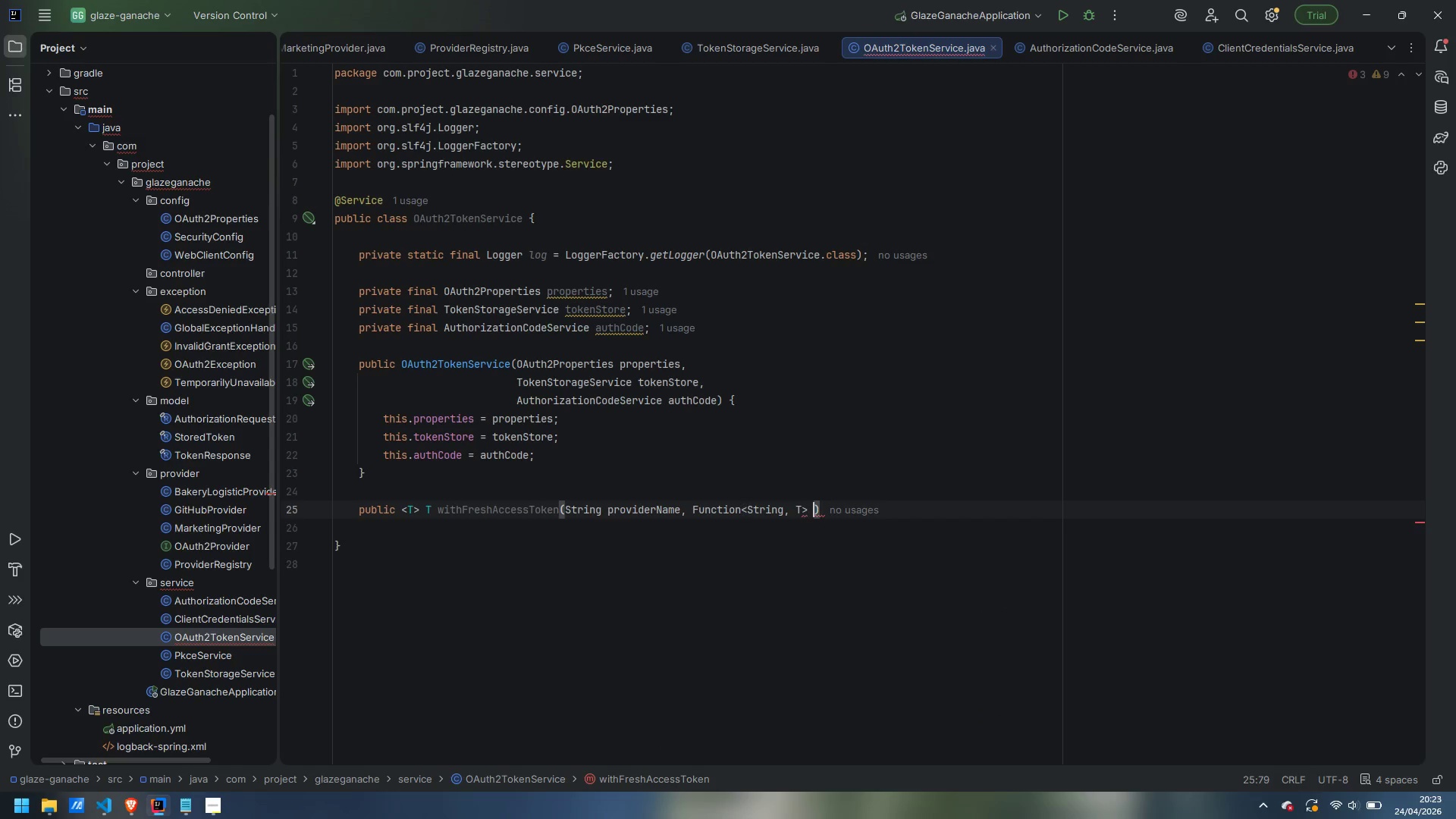 
type( wokr)
key(Backspace)
key(Backspace)
key(Backspace)
type(ork)
 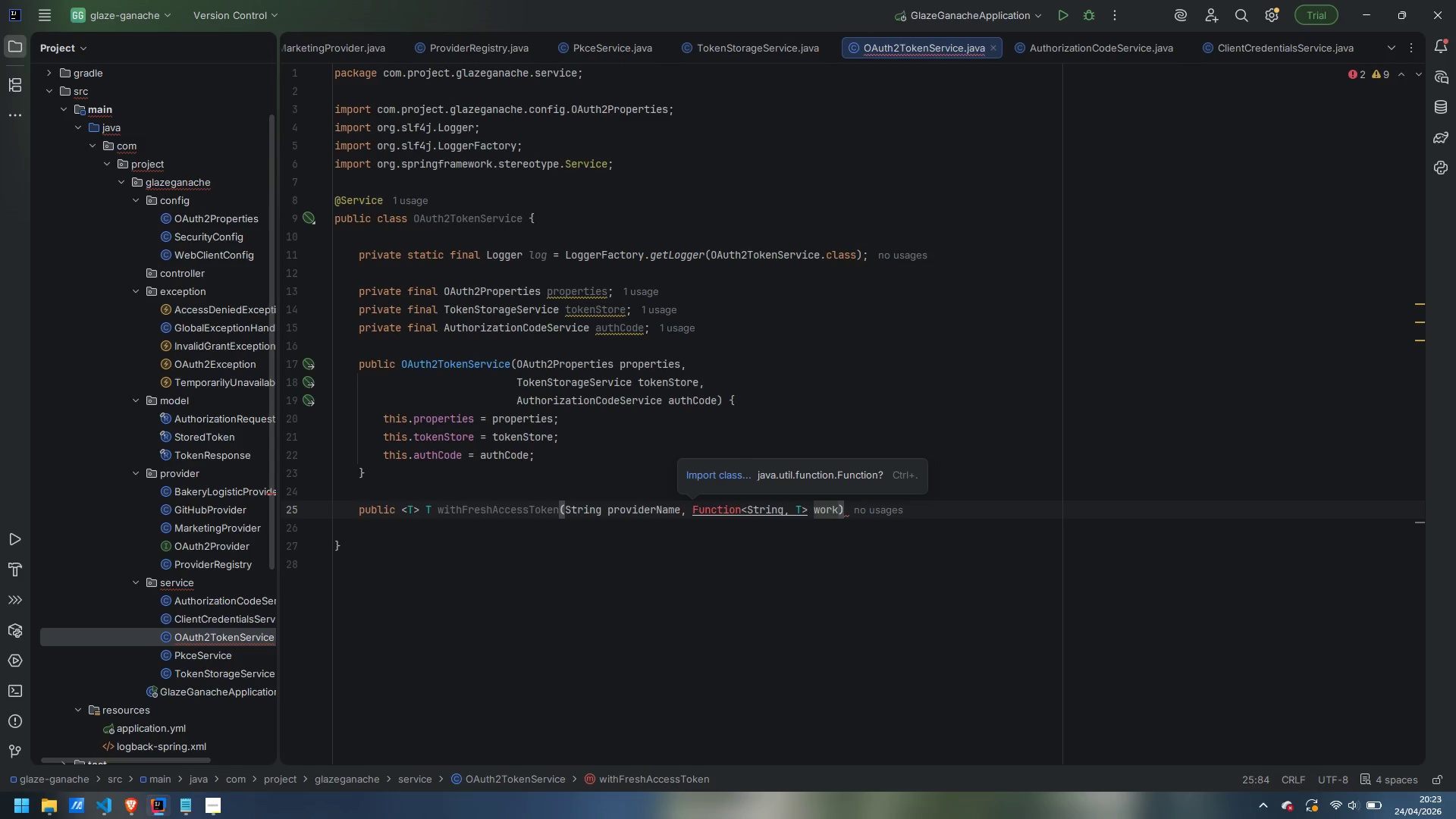 
key(Control+Period)
 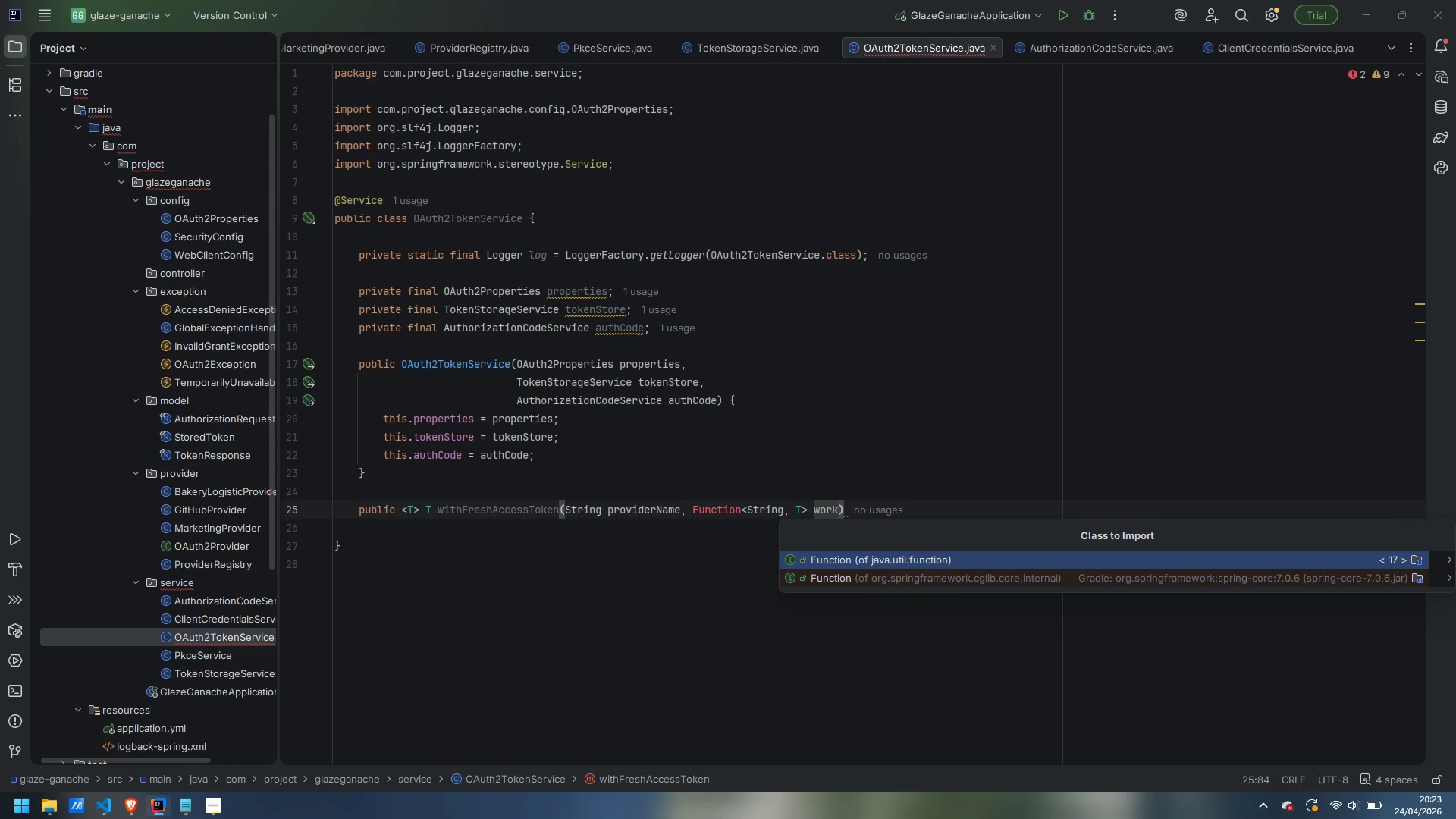 
key(Enter)
 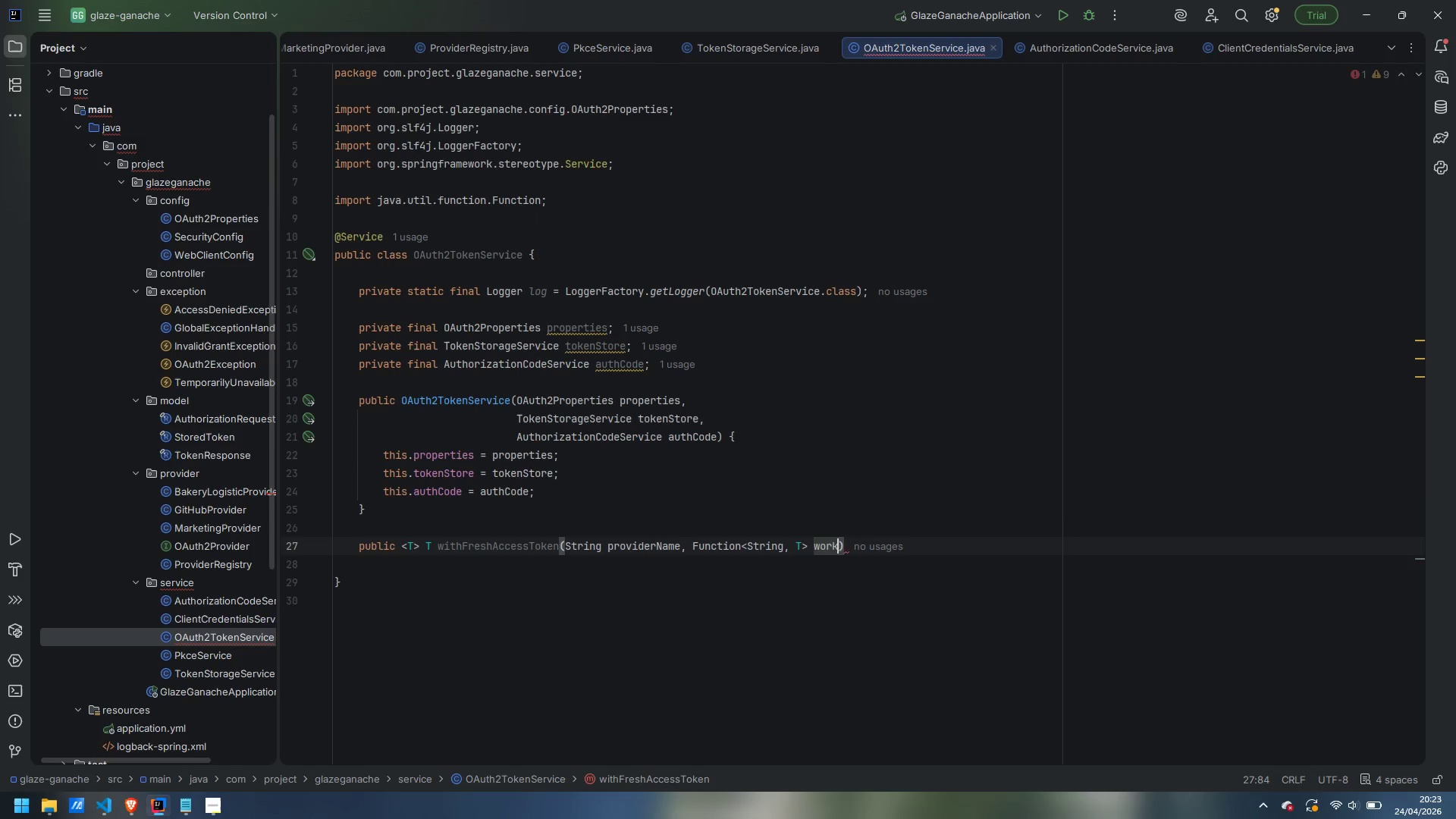 
key(ArrowRight)
 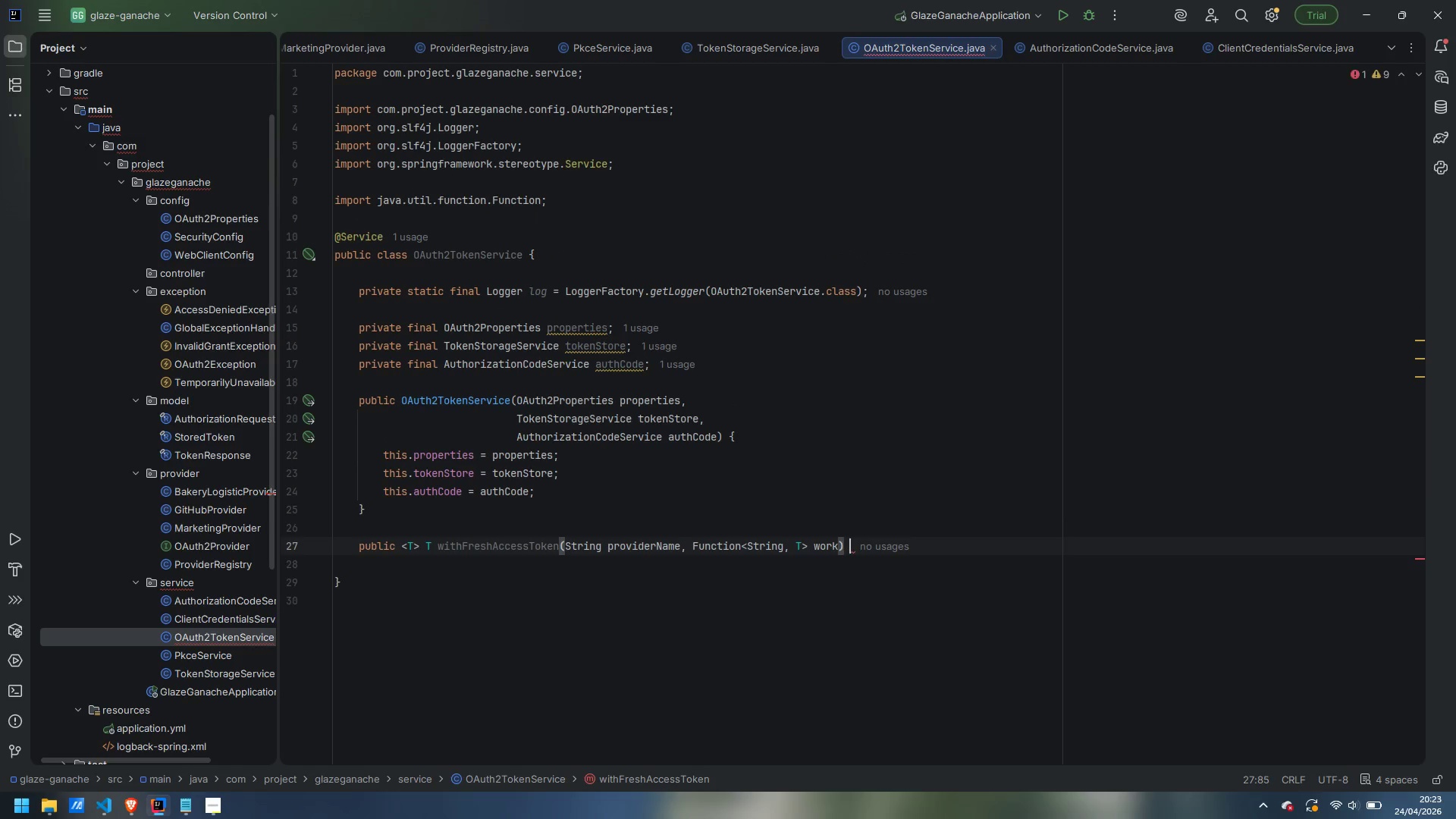 
key(Space)
 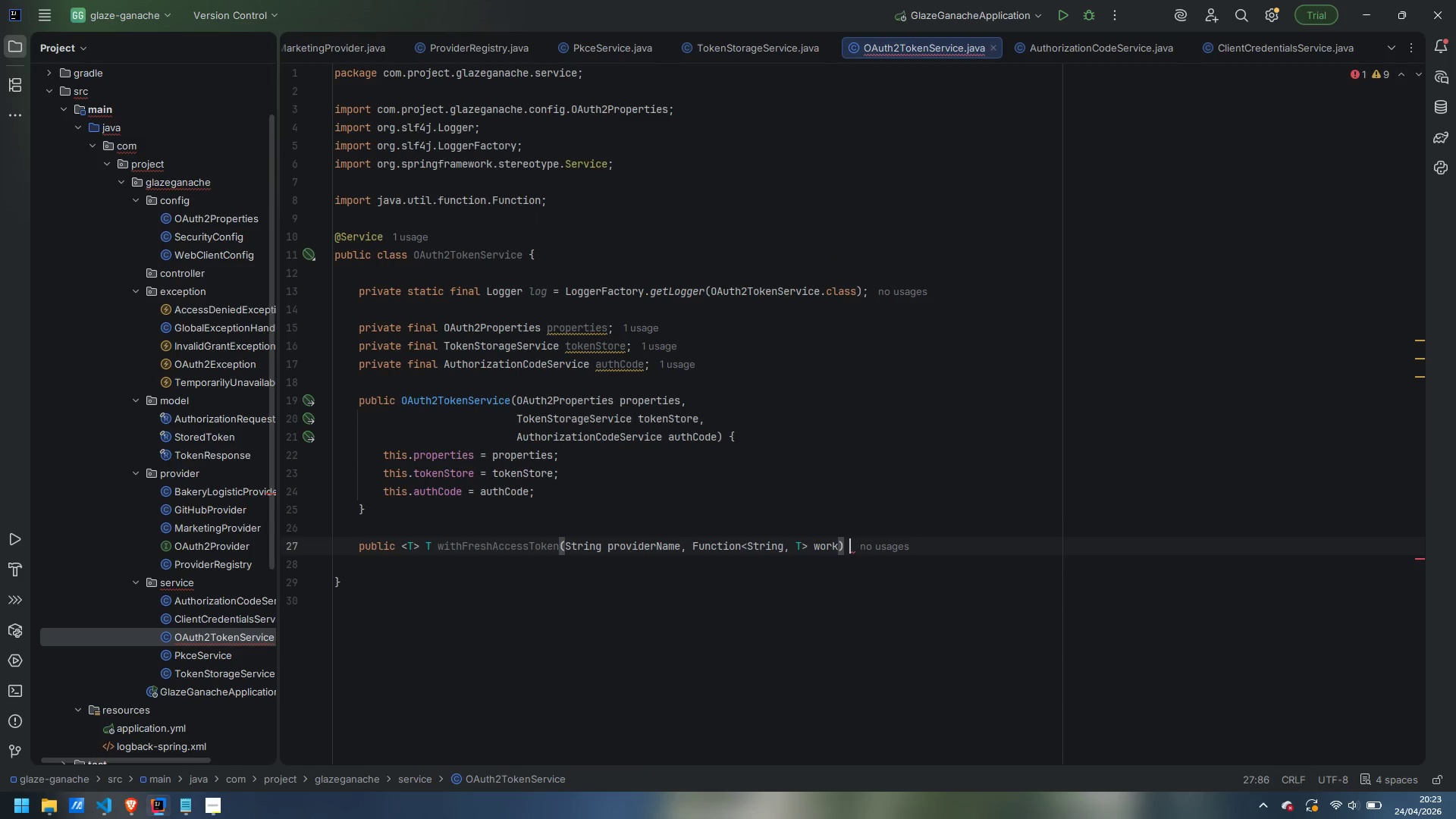 
key(Shift+ShiftLeft)
 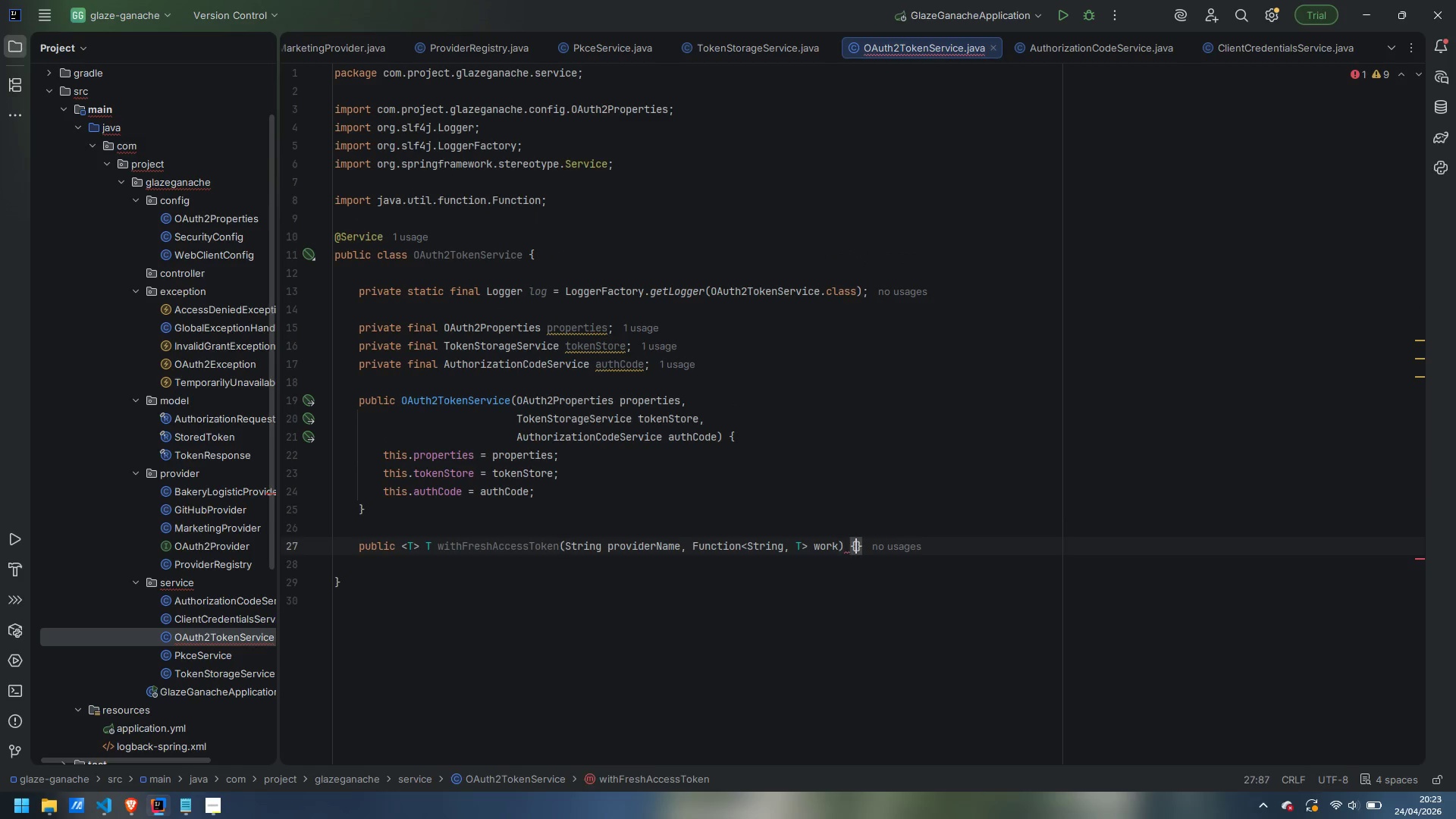 
key(Shift+BracketLeft)
 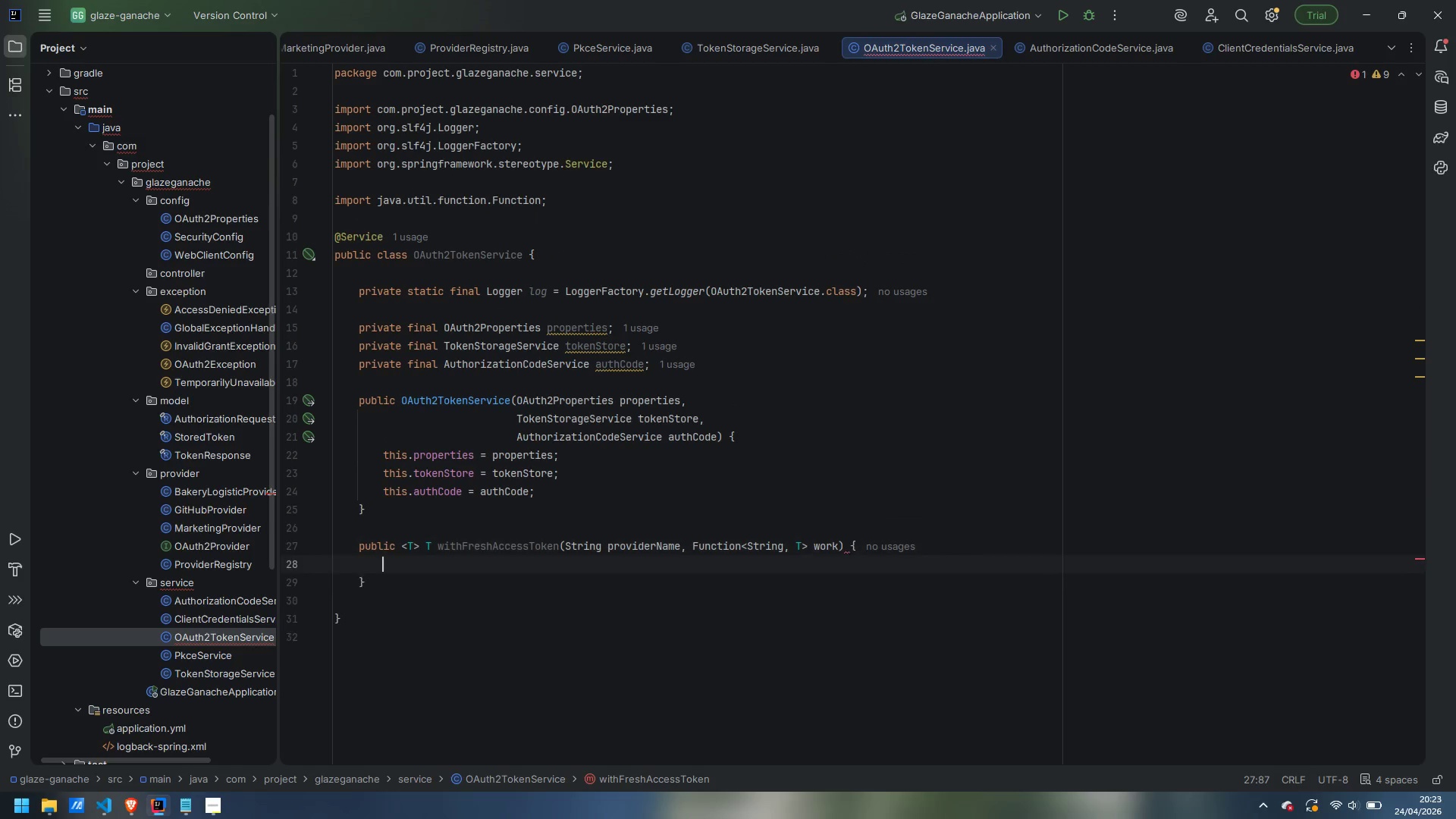 
key(Enter)
 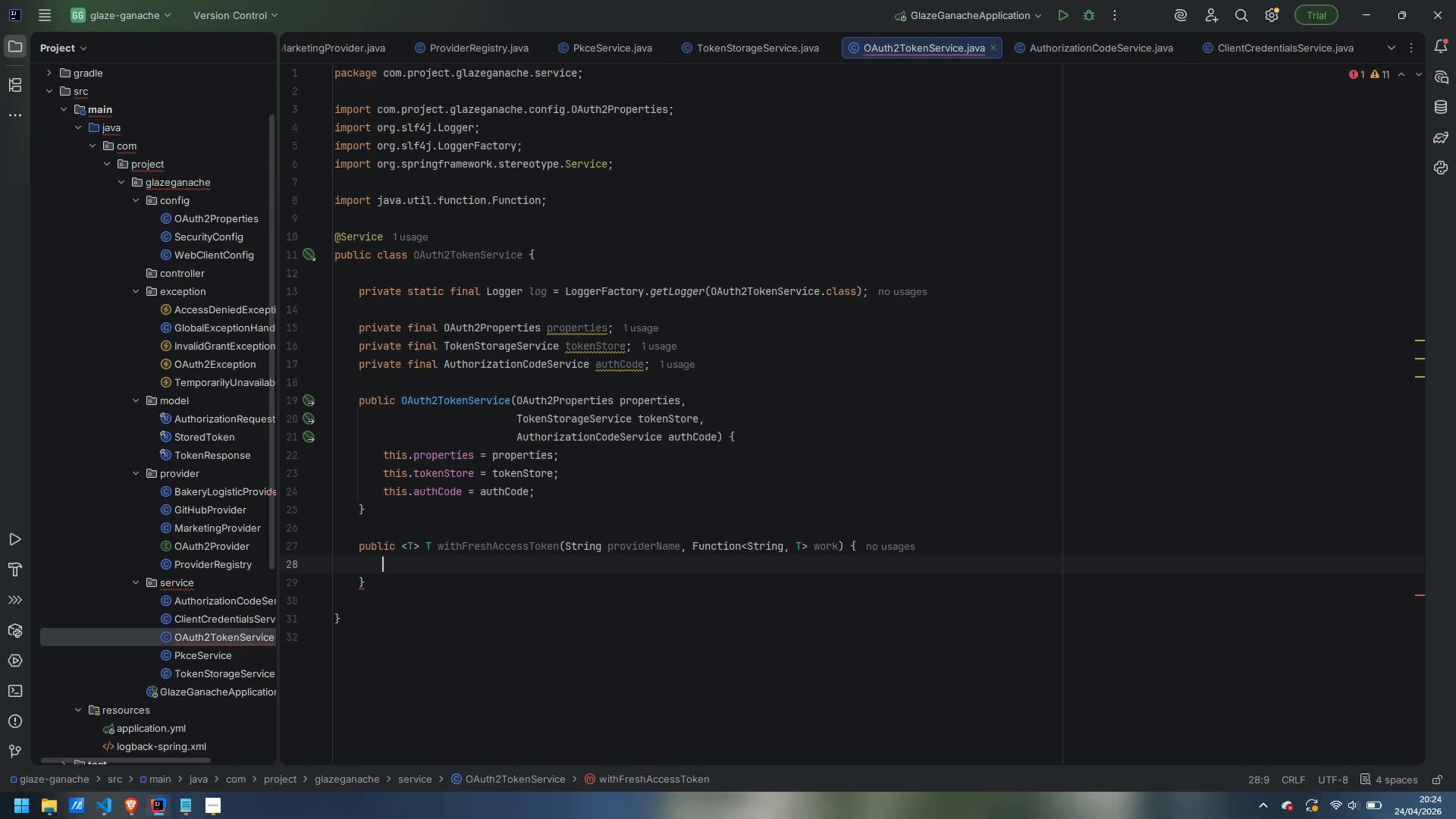 
wait(5.08)
 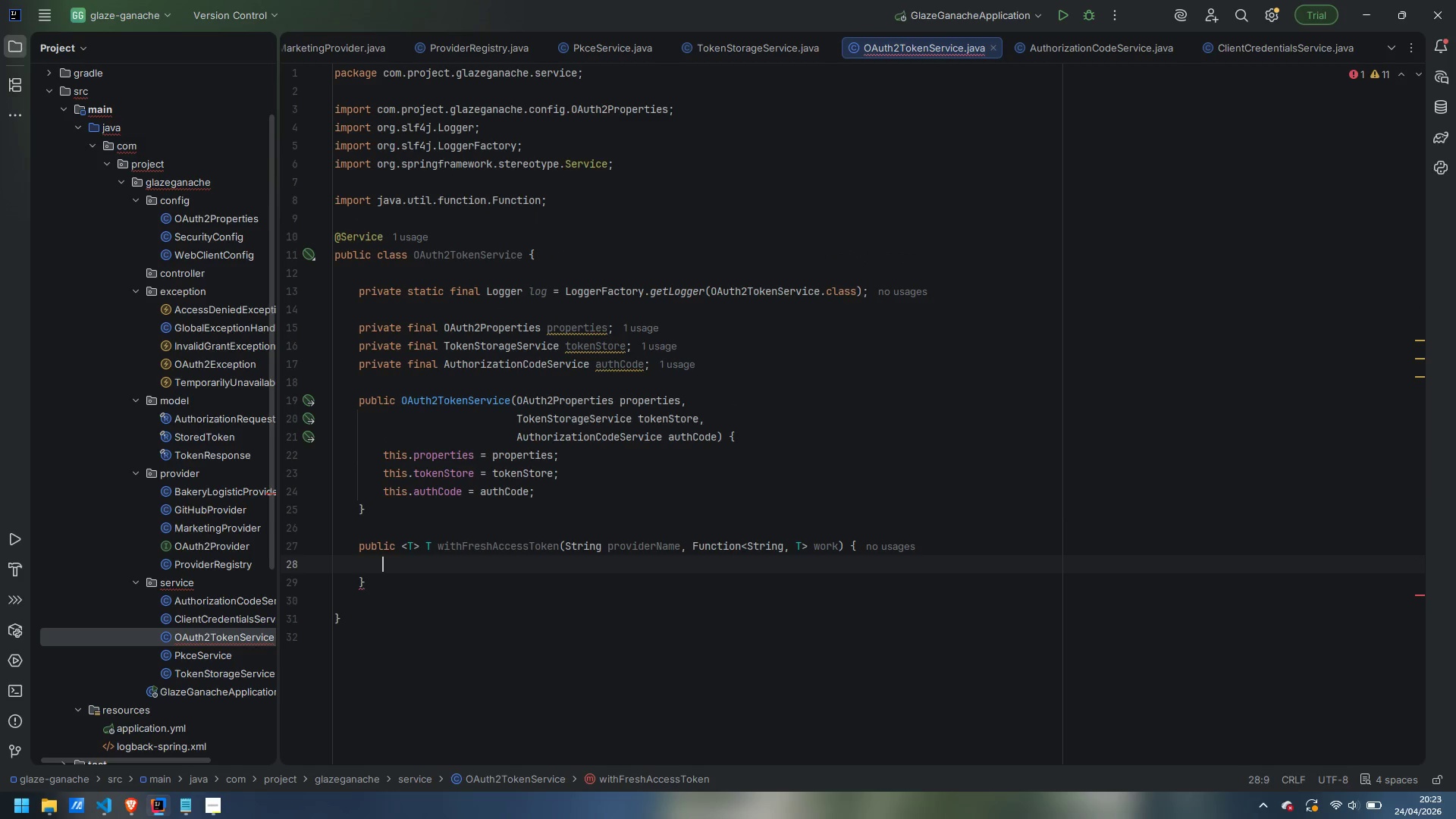 
type(StoredToken token = current)
 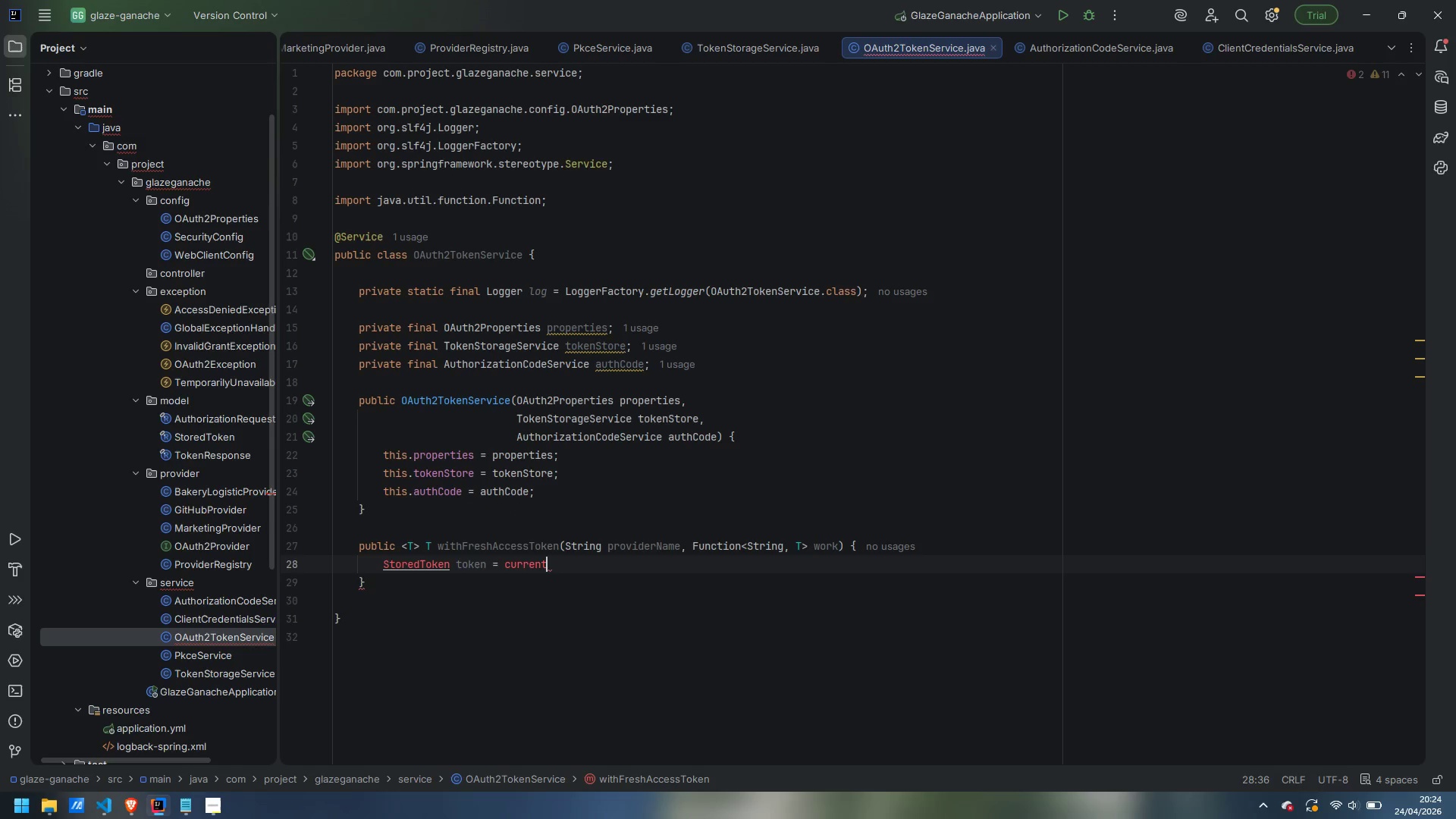 
hold_key(key=ControlLeft, duration=1.09)
 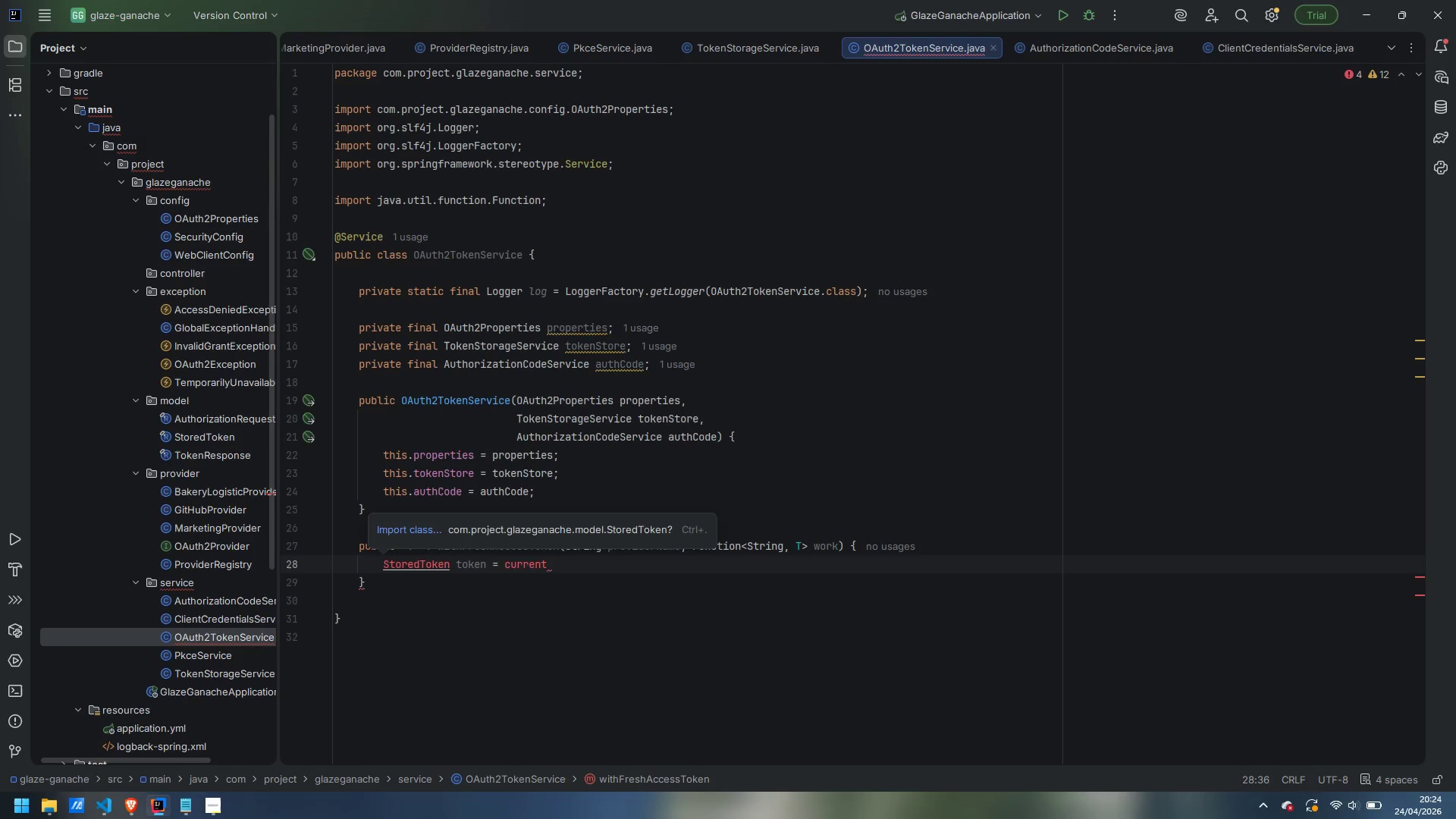 
key(Control+ControlLeft)
 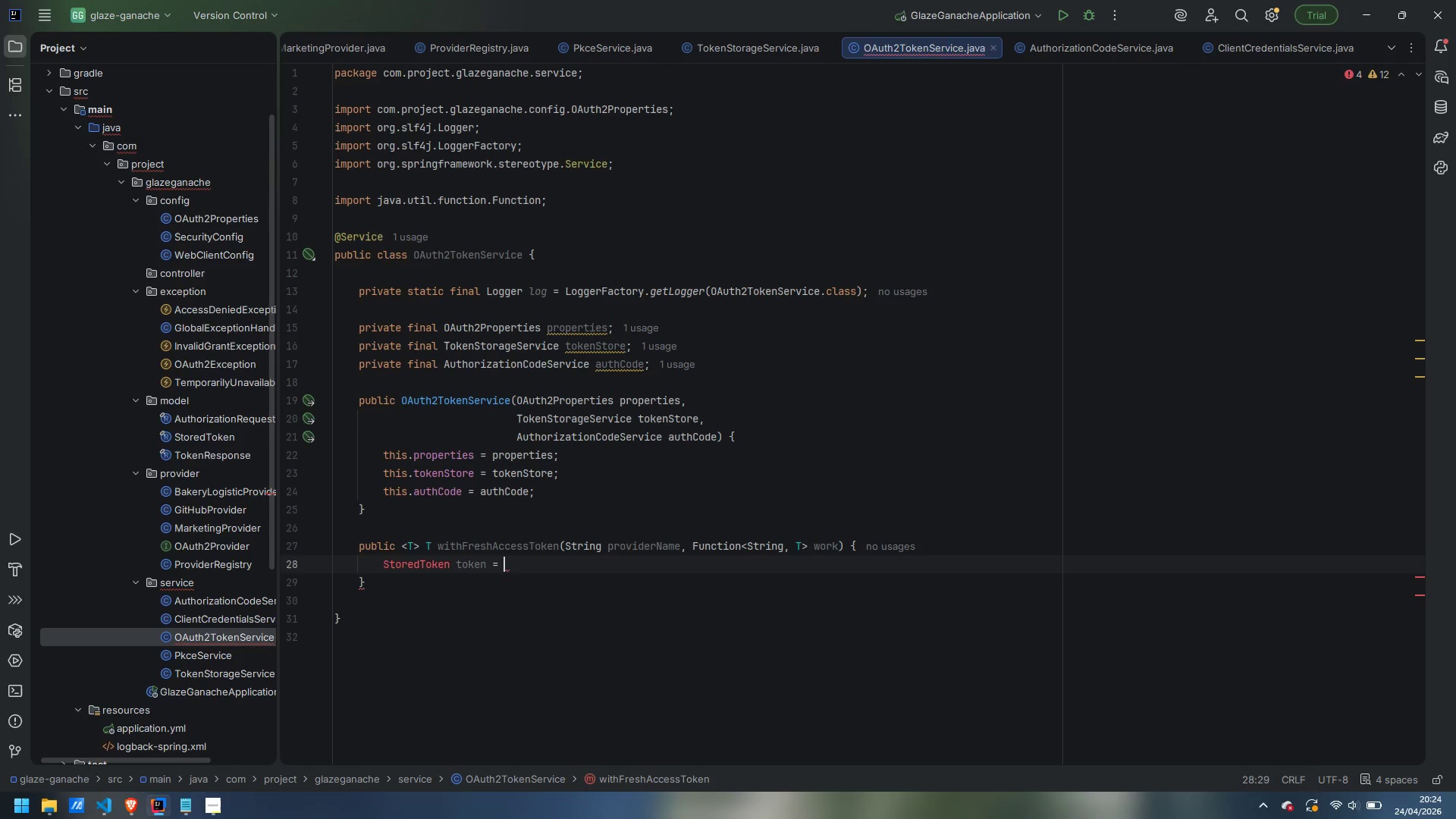 
key(Control+Backspace)
 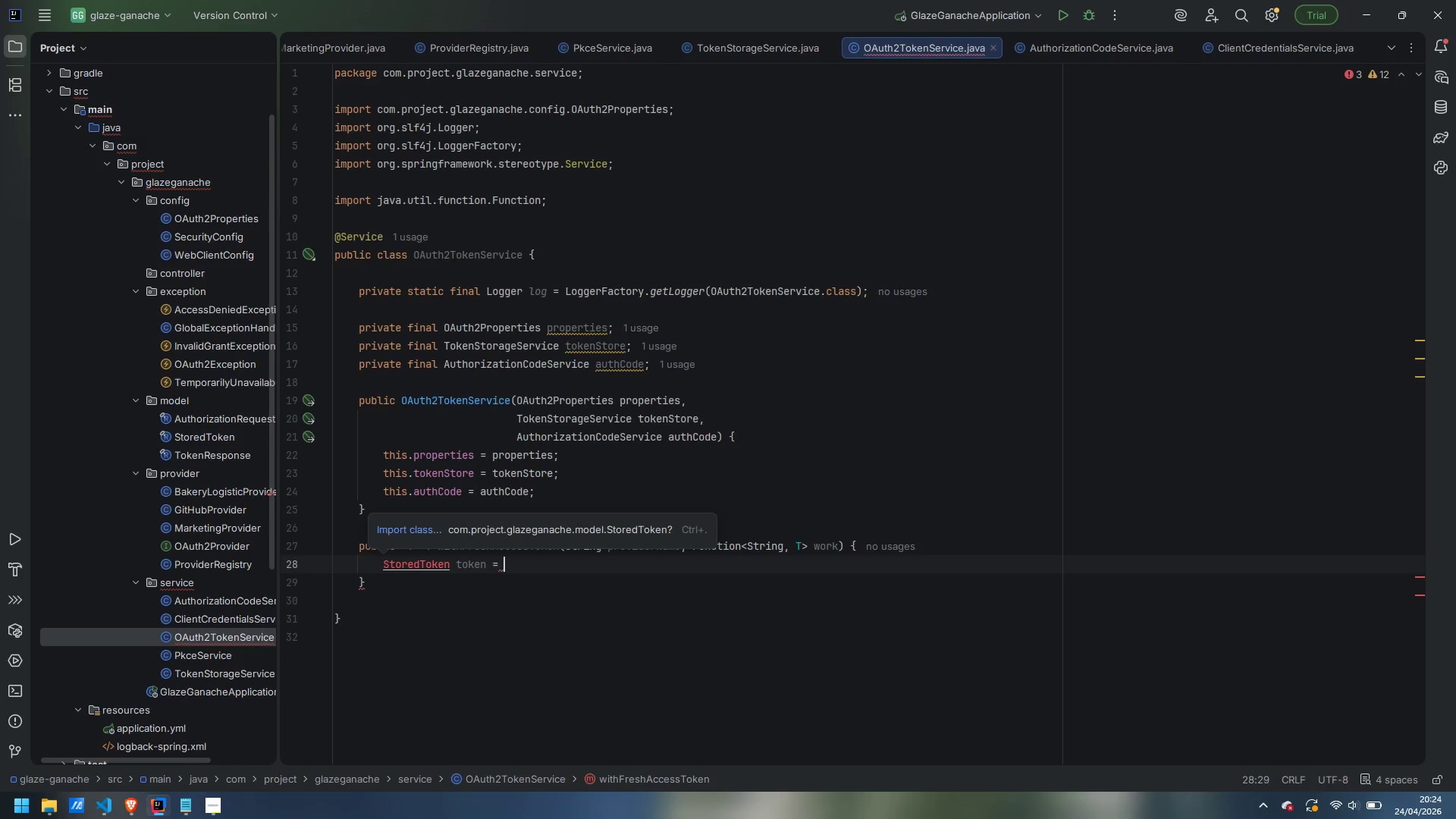 
key(Control+Period)
 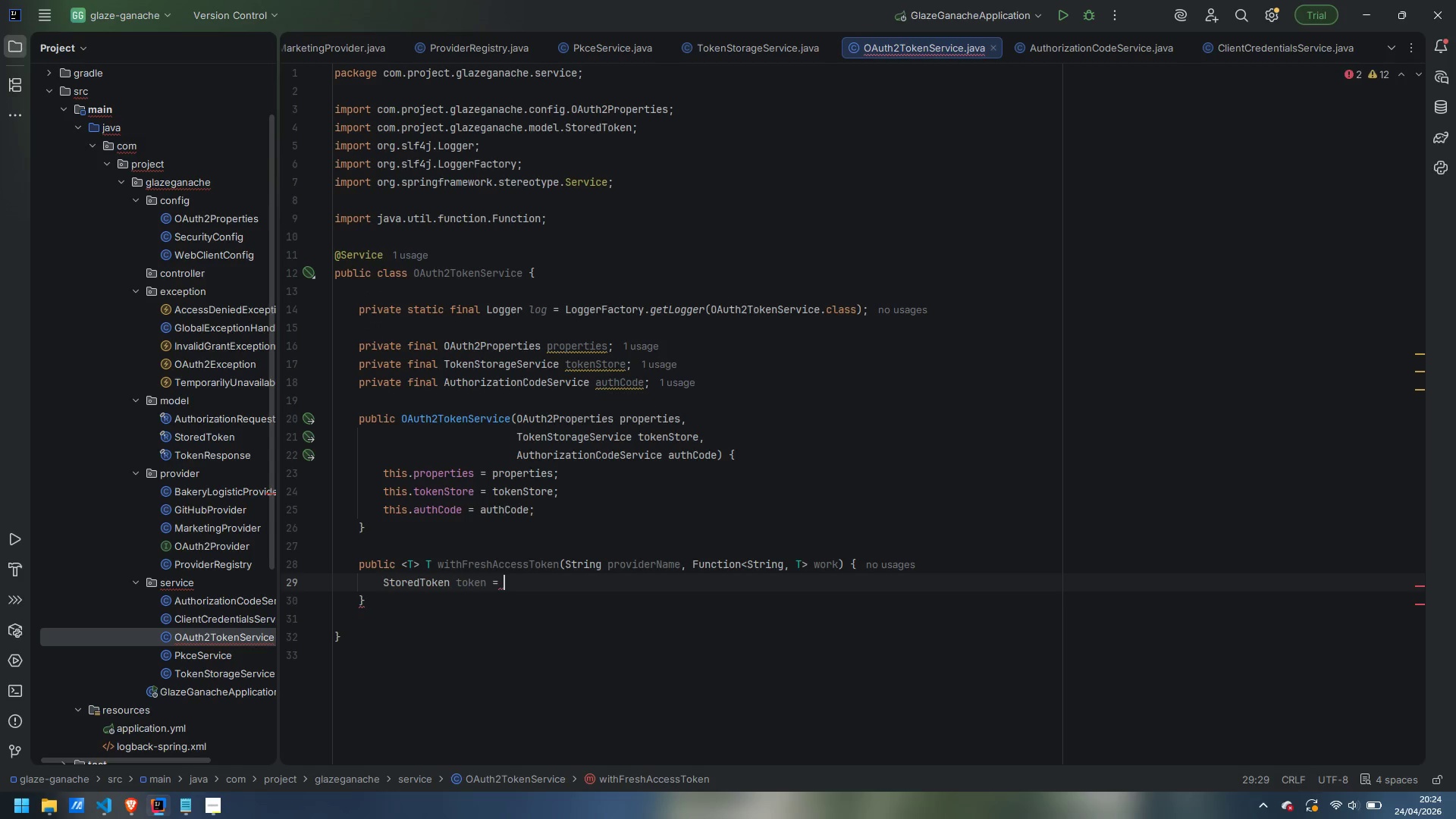 
key(ArrowDown)
 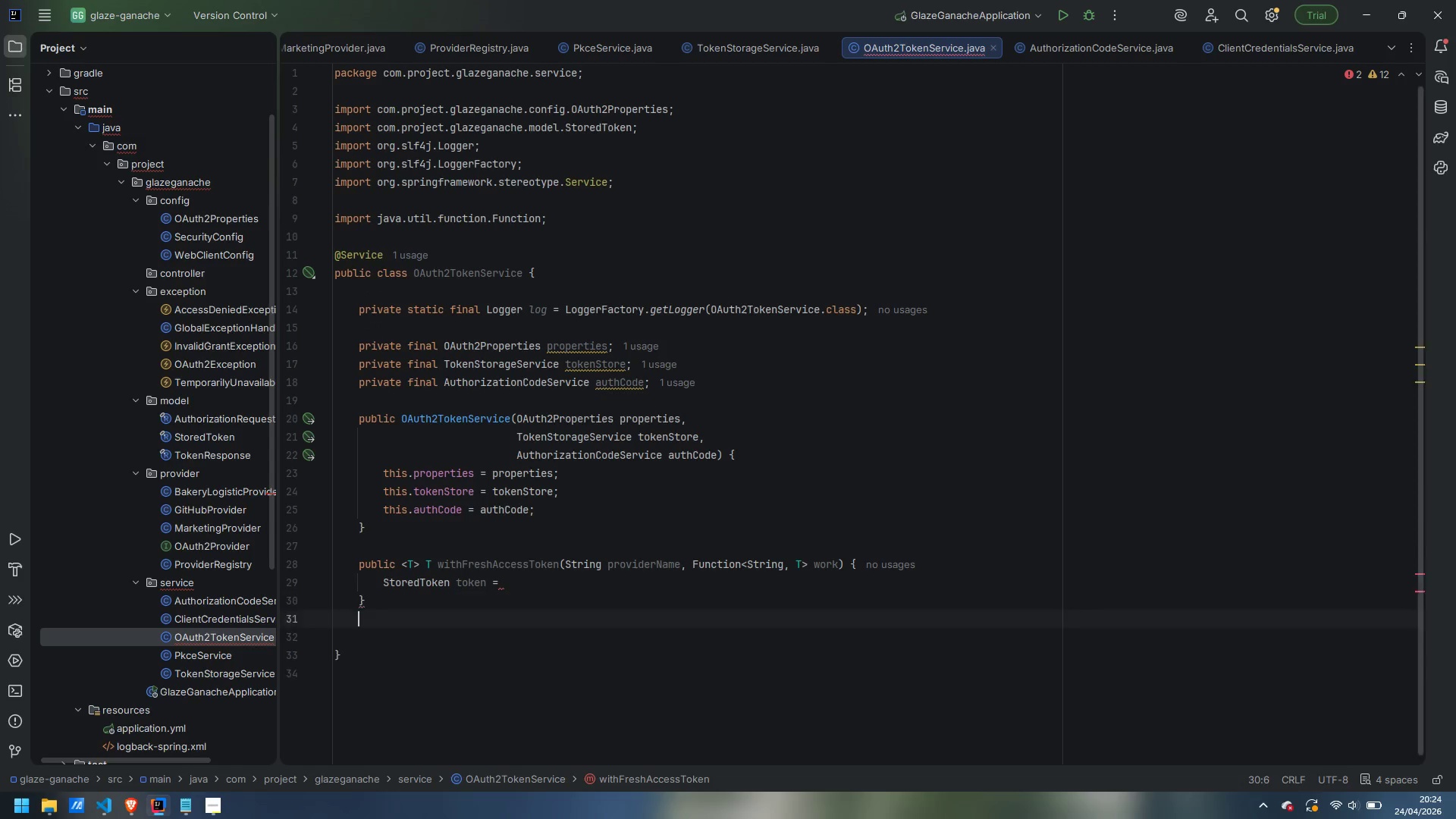 
key(Enter)
 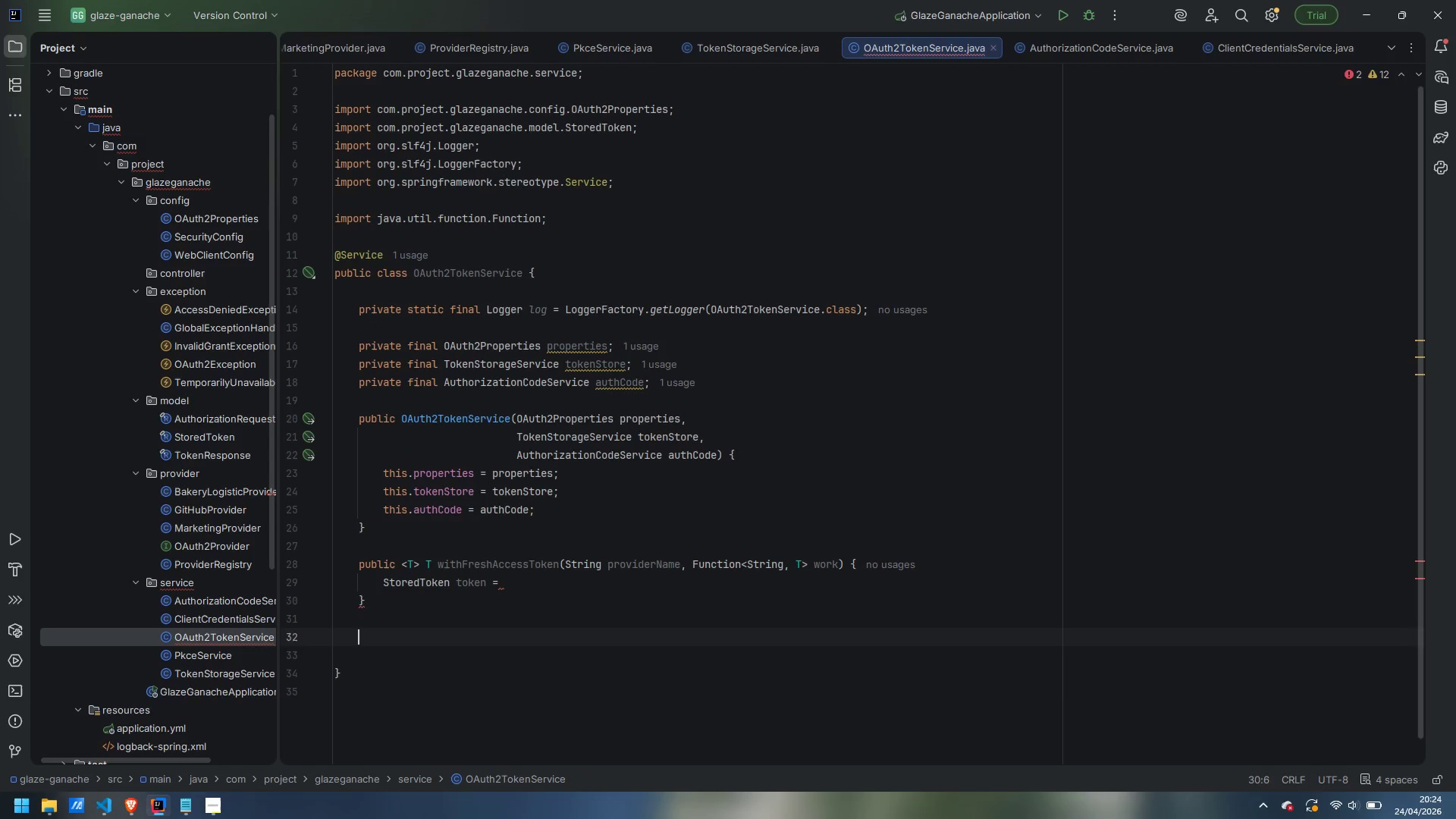 
key(Enter)
 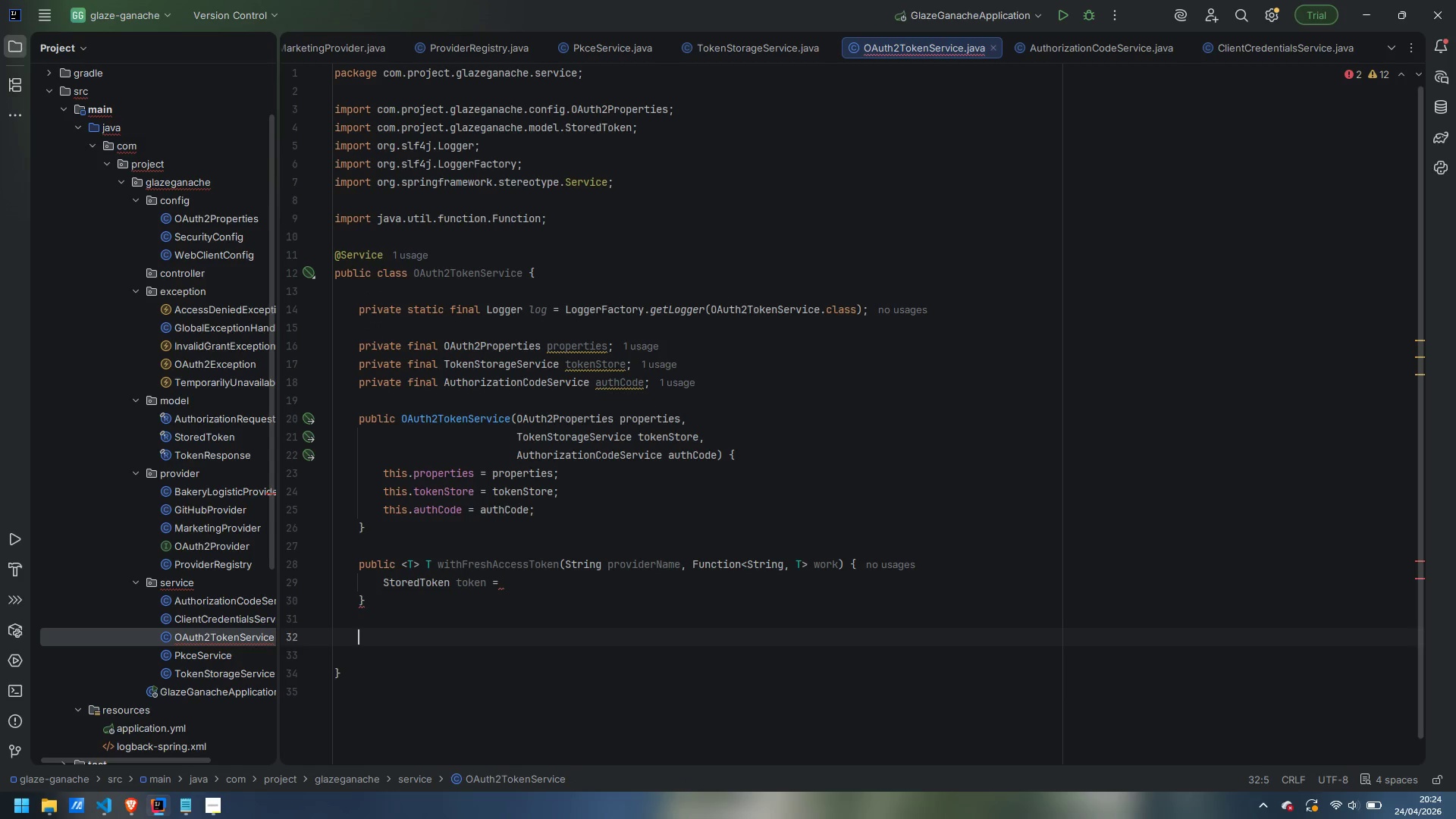 
type(public static class UnauthorizedResoo)
key(Backspace)
type(urceException extends RuntimeException)
 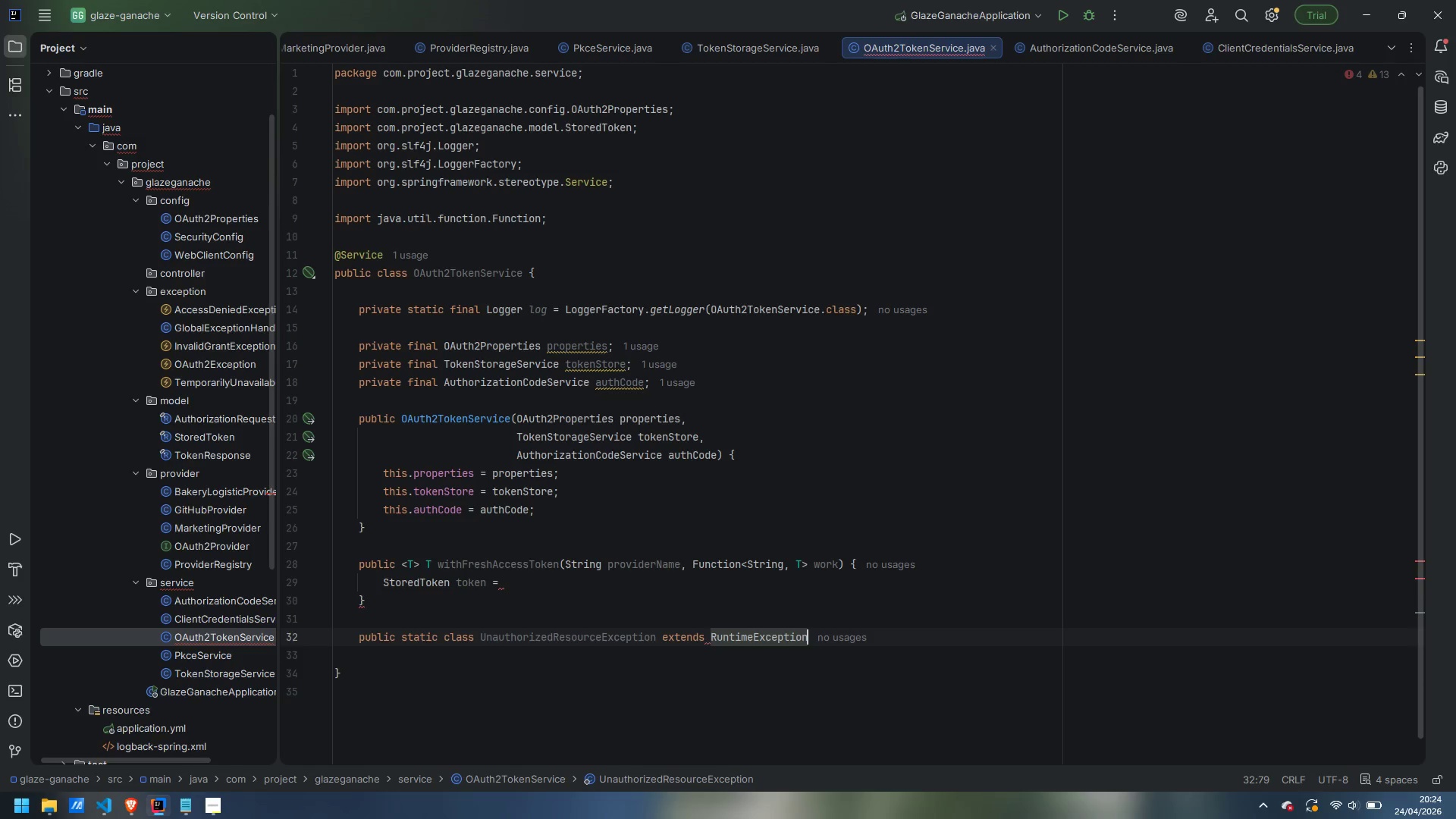 
key(Enter)
 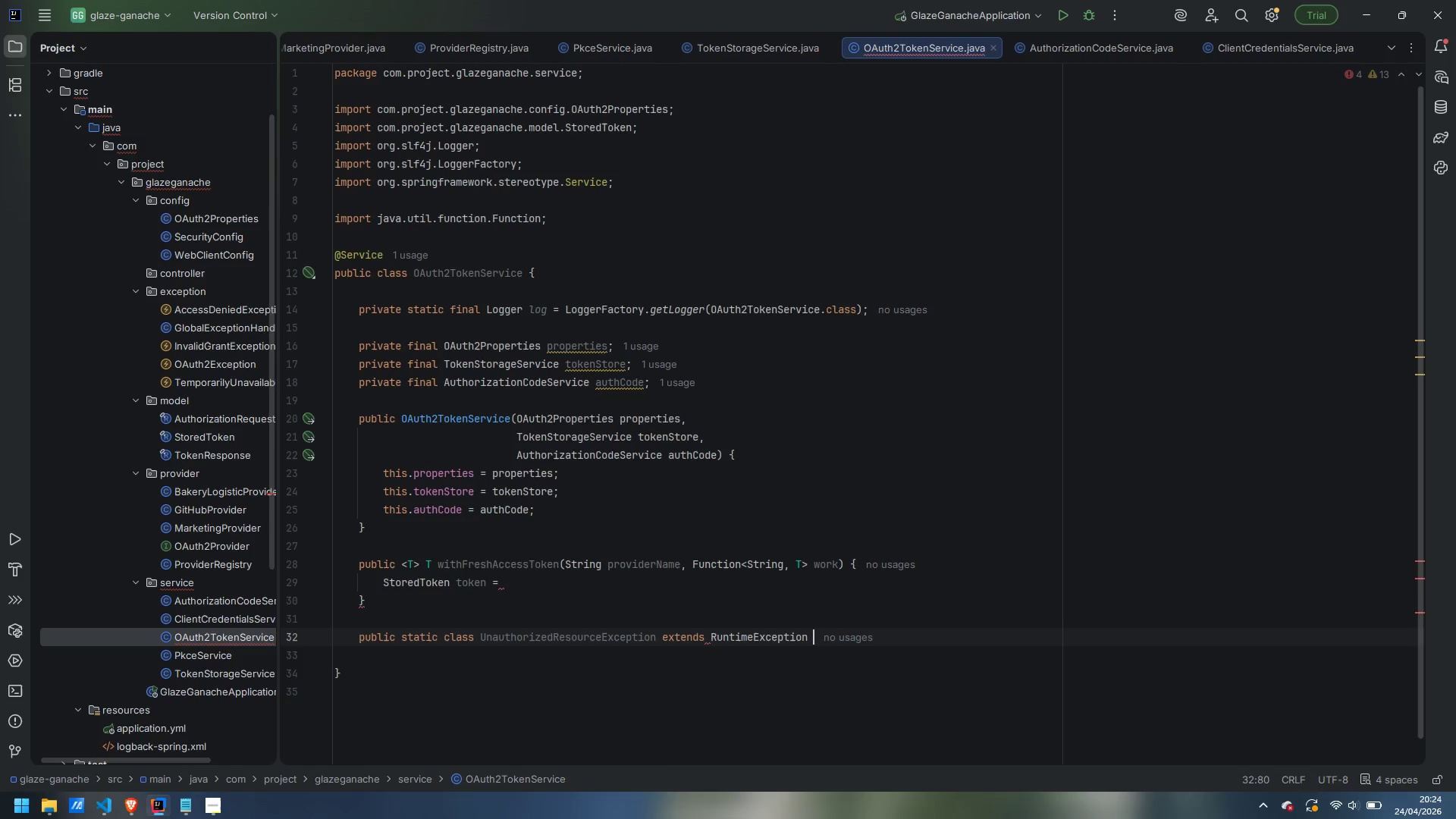 
key(Space)
 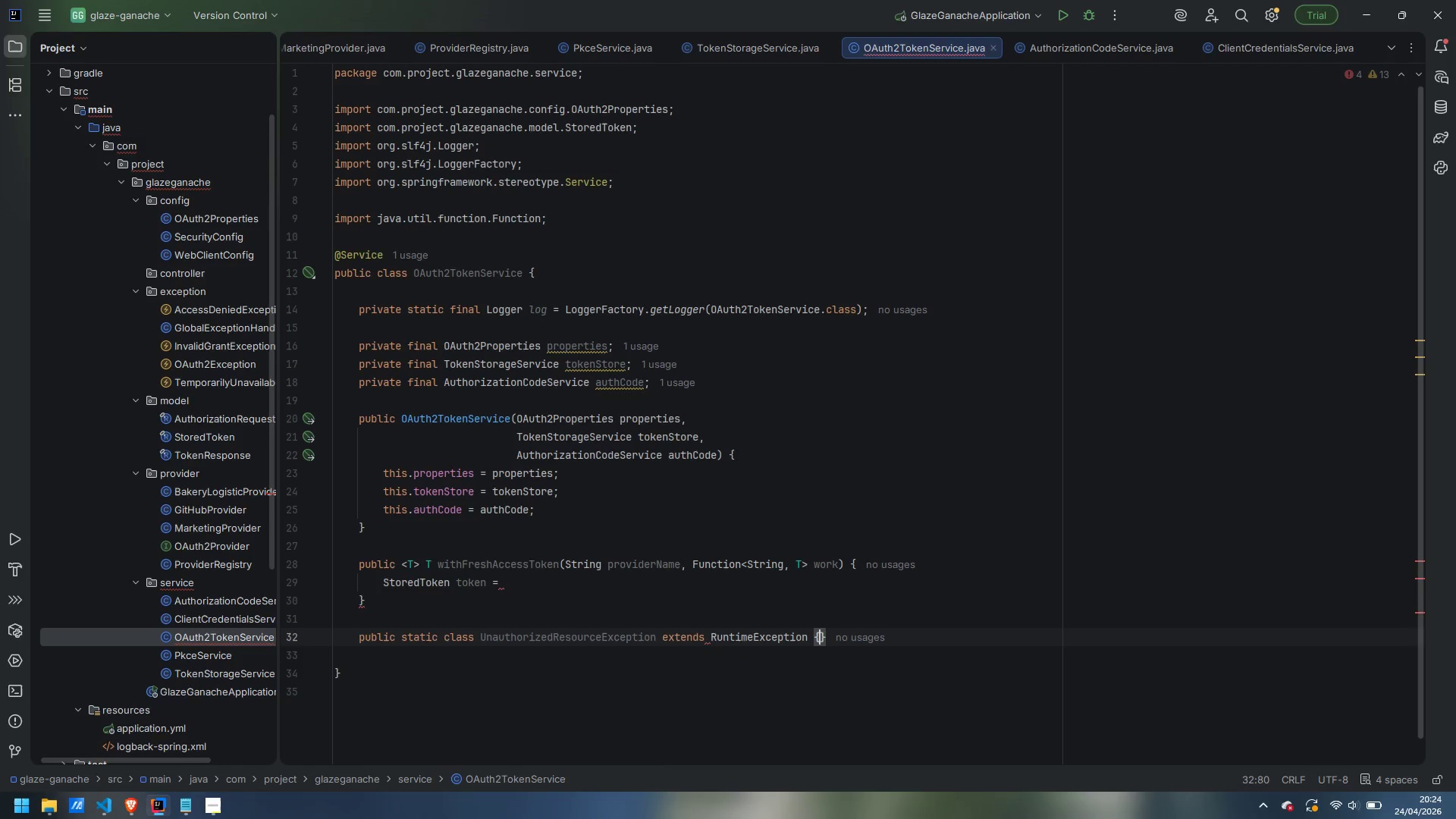 
key(Shift+ShiftLeft)
 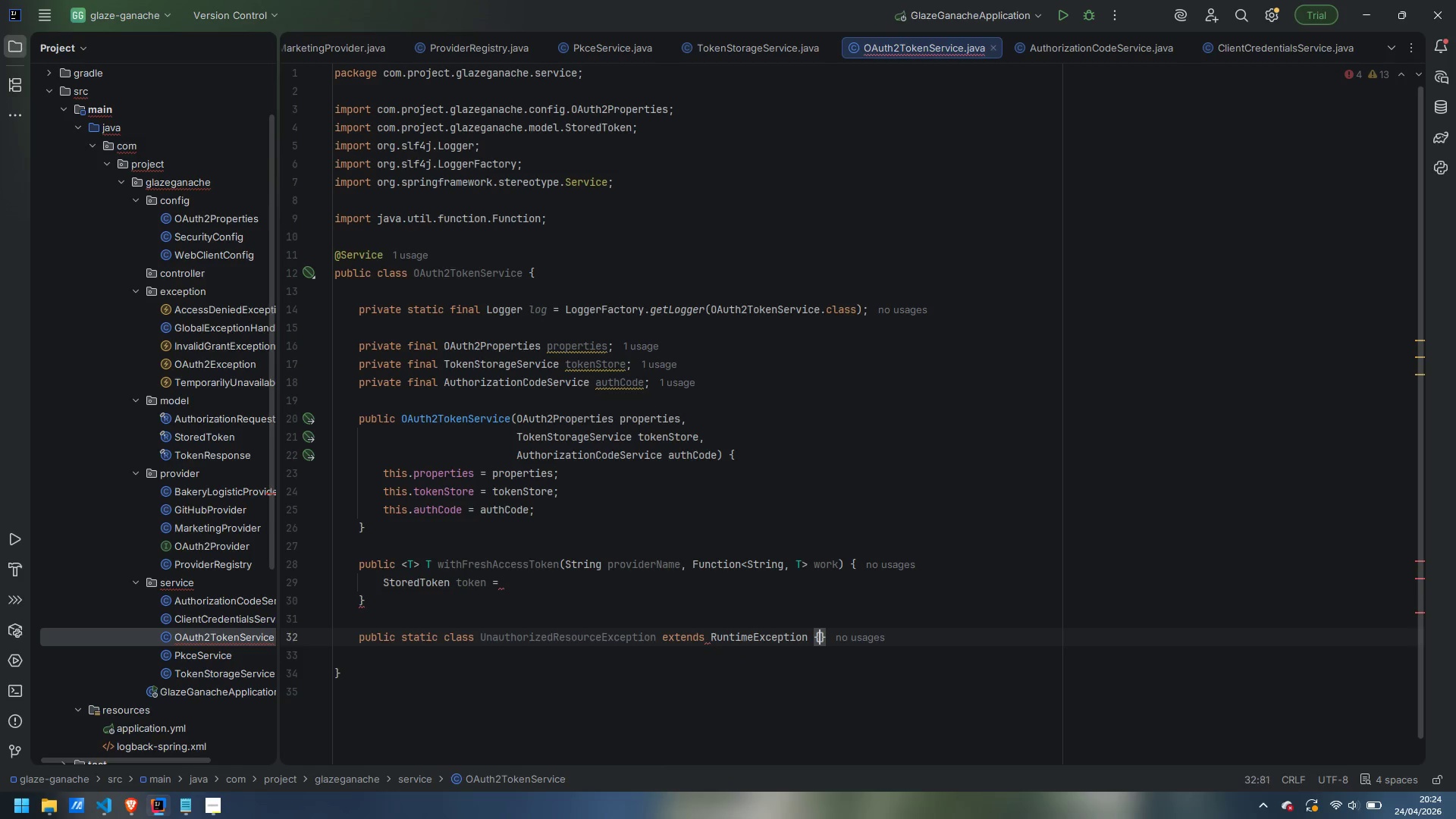 
key(Shift+BracketLeft)
 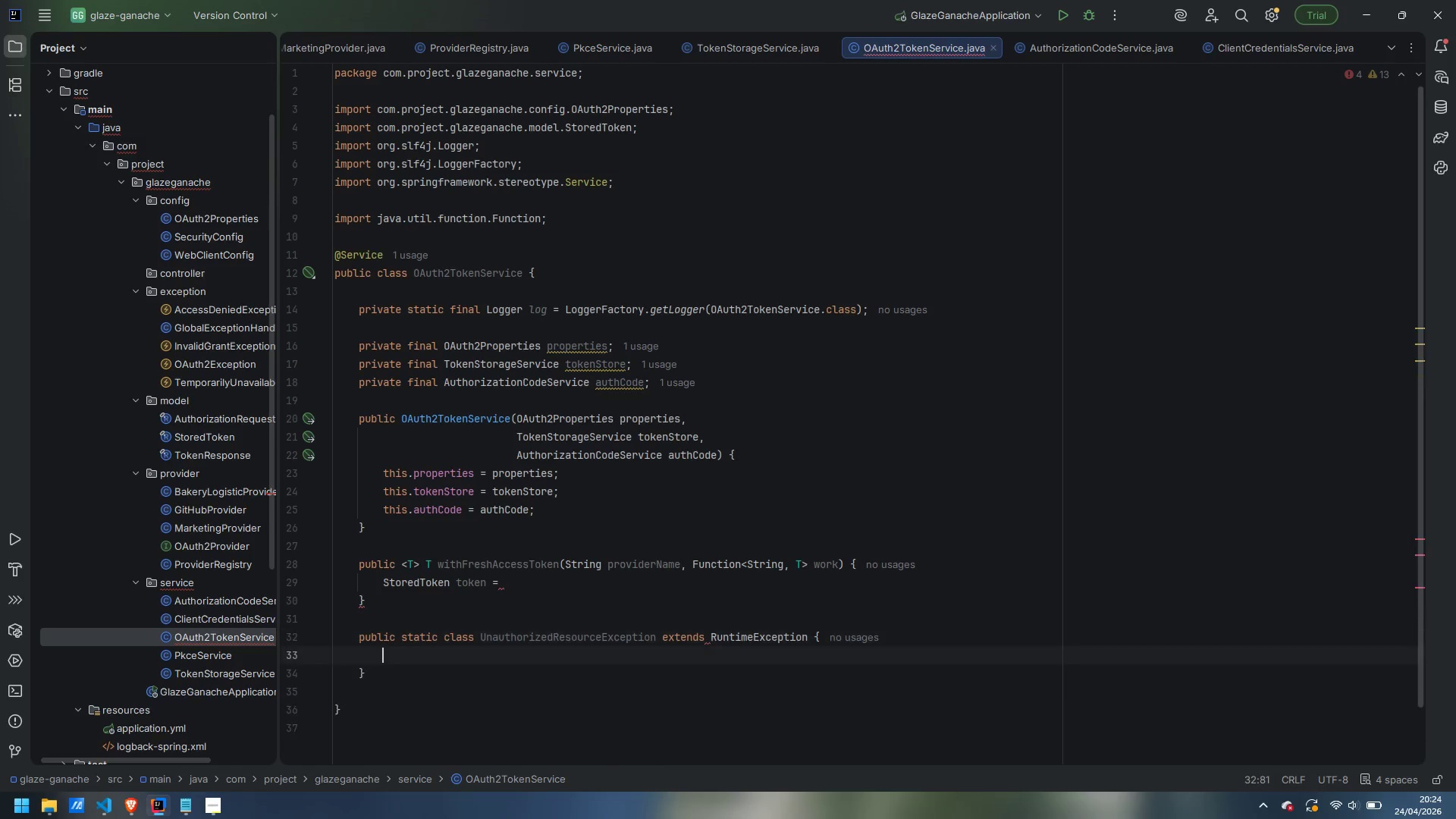 
key(Enter)
 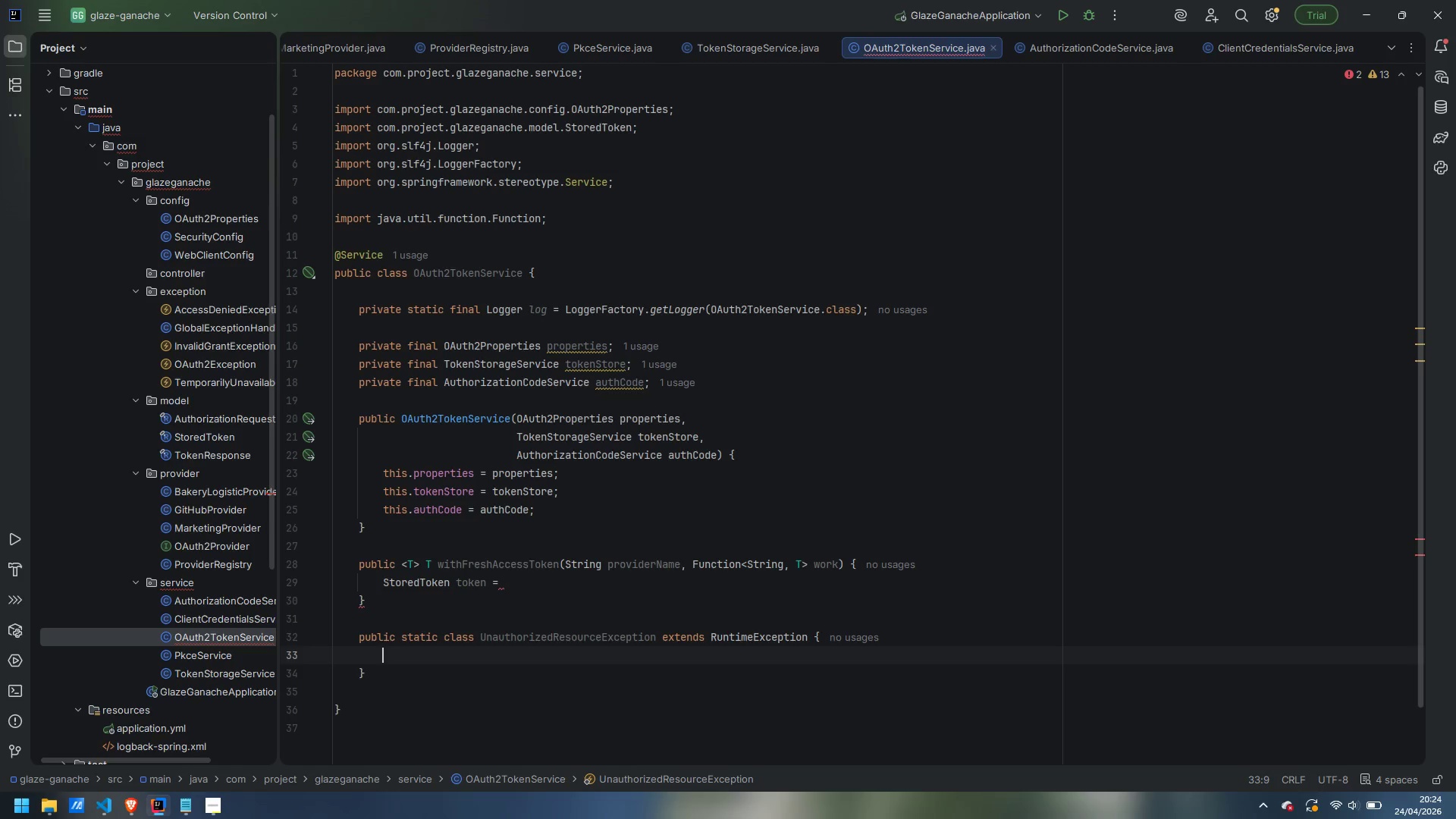 
type(public )
 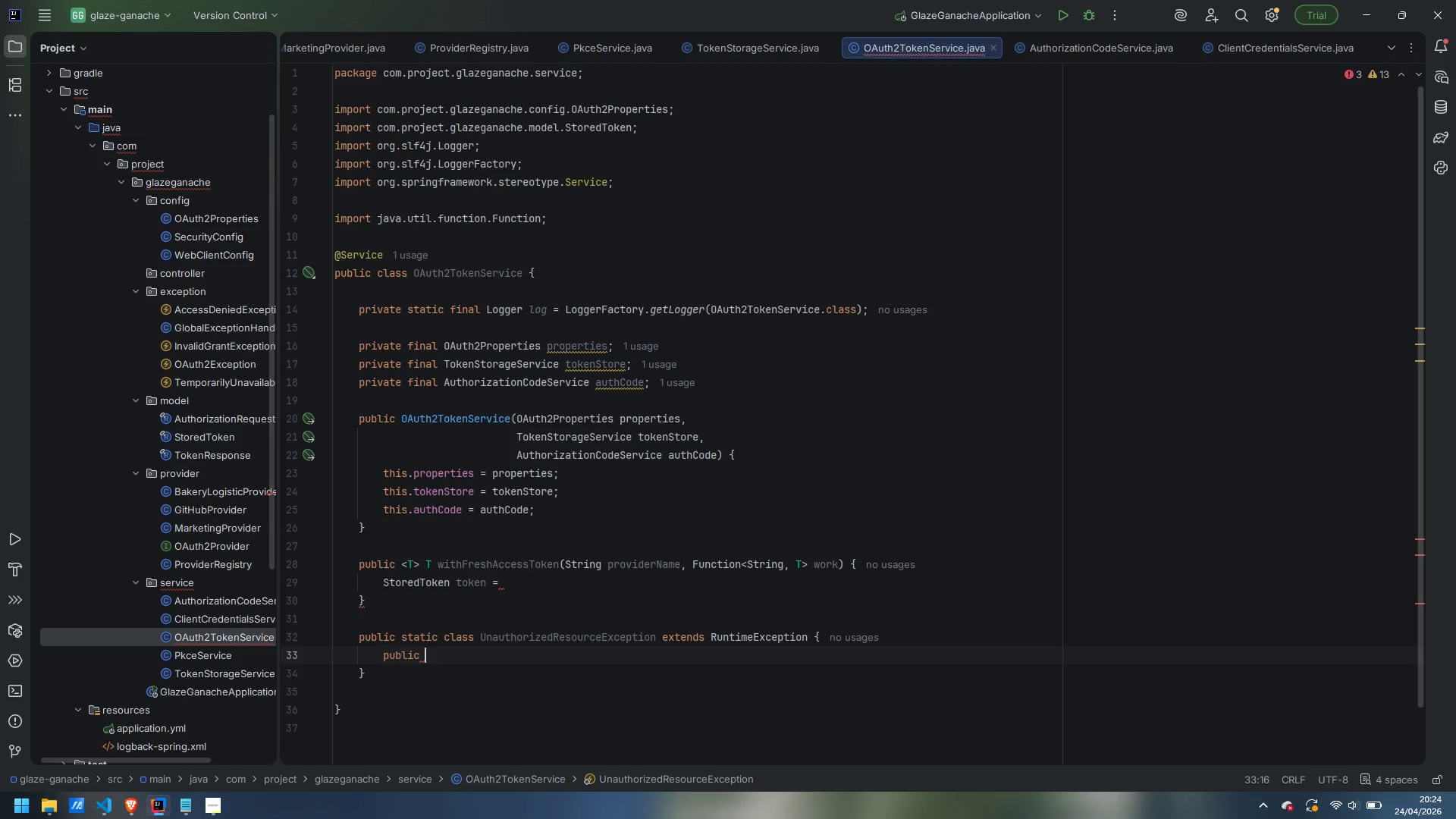 
type(UnauthorizedResopur)
key(Backspace)
key(Backspace)
key(Backspace)
type(o)
key(Backspace)
type(urceEs)
key(Backspace)
type(xception(Throwable cause)
 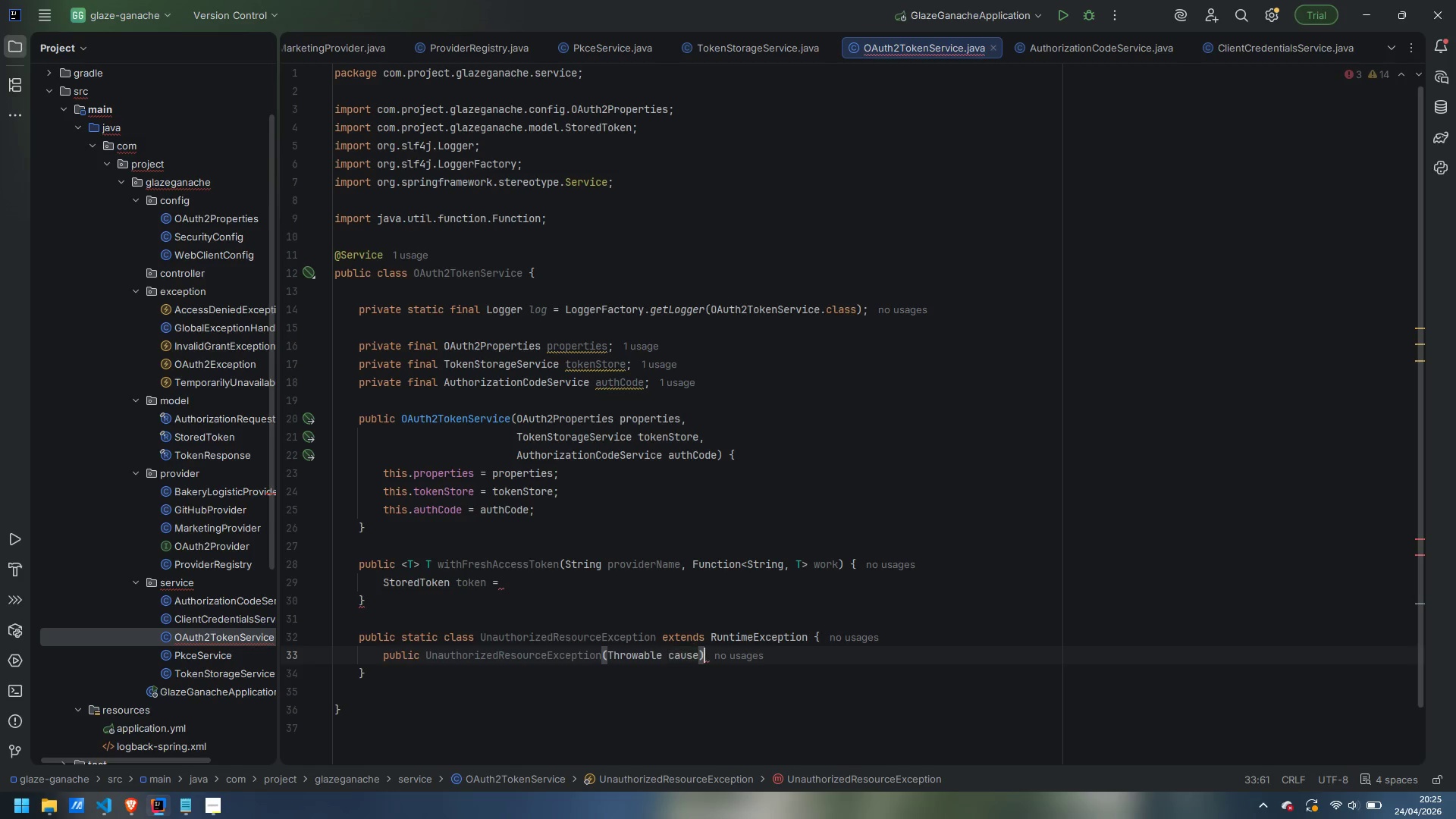 
key(ArrowRight)
 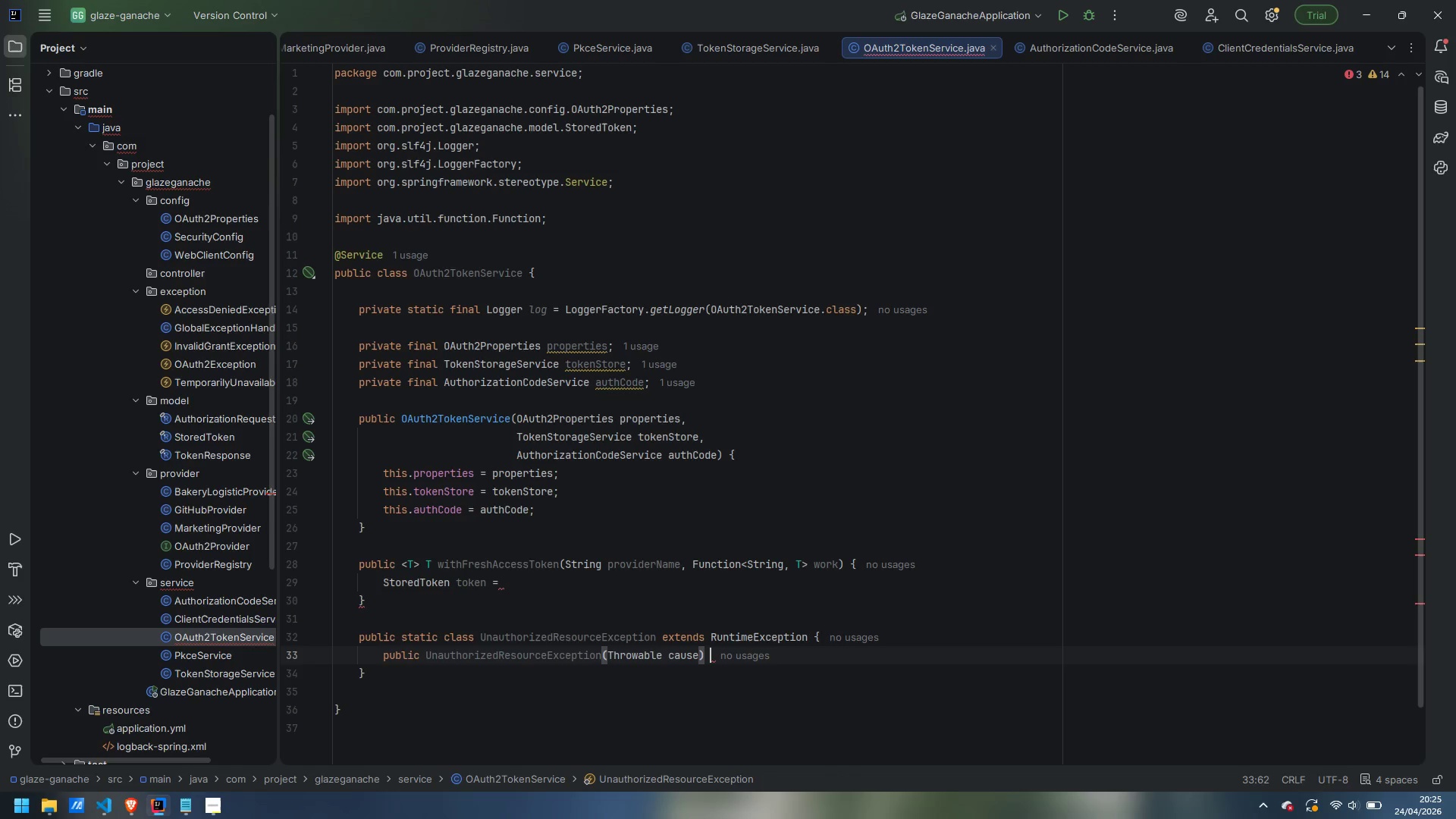 
key(Space)
 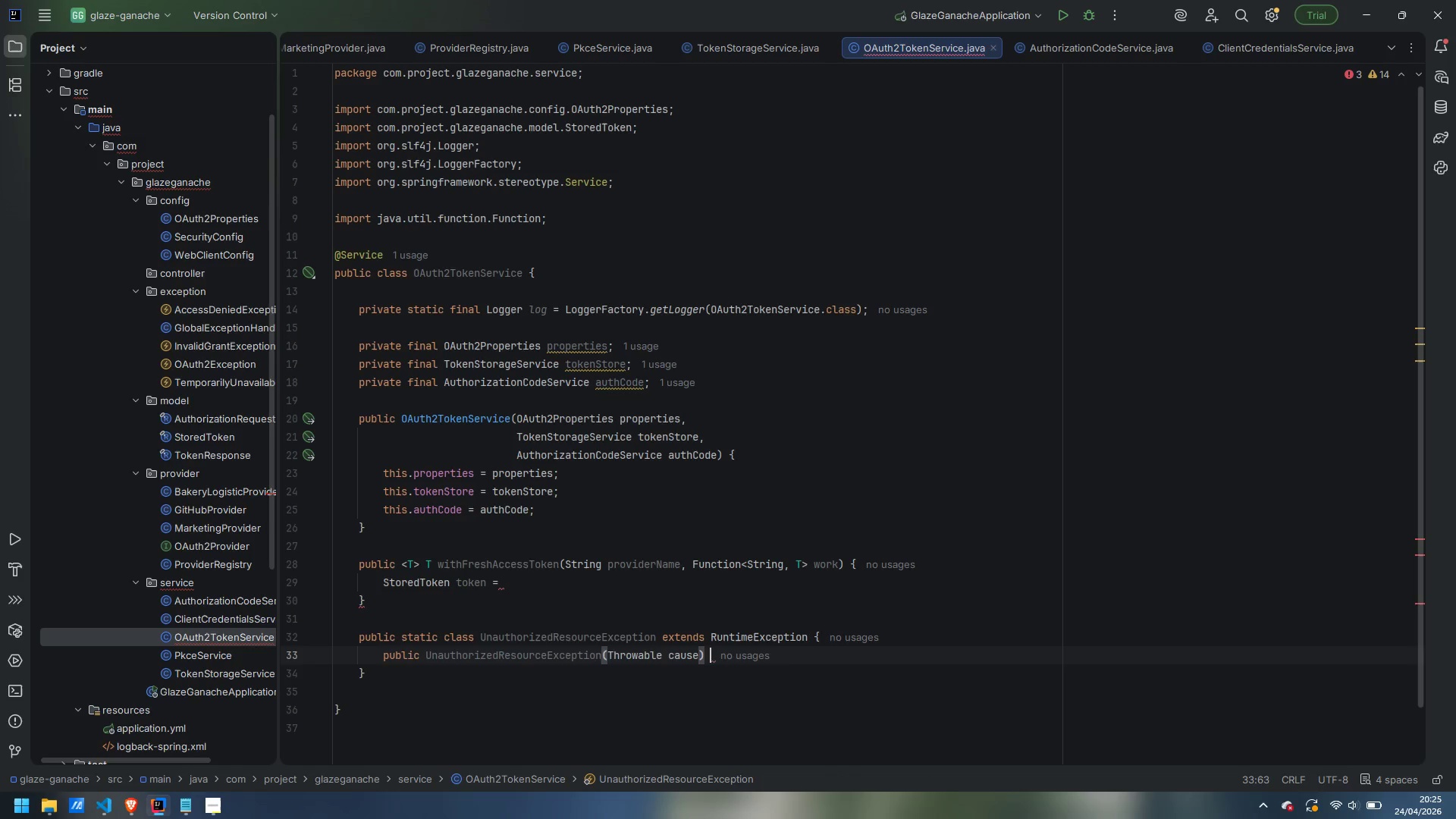 
key(Shift+ShiftLeft)
 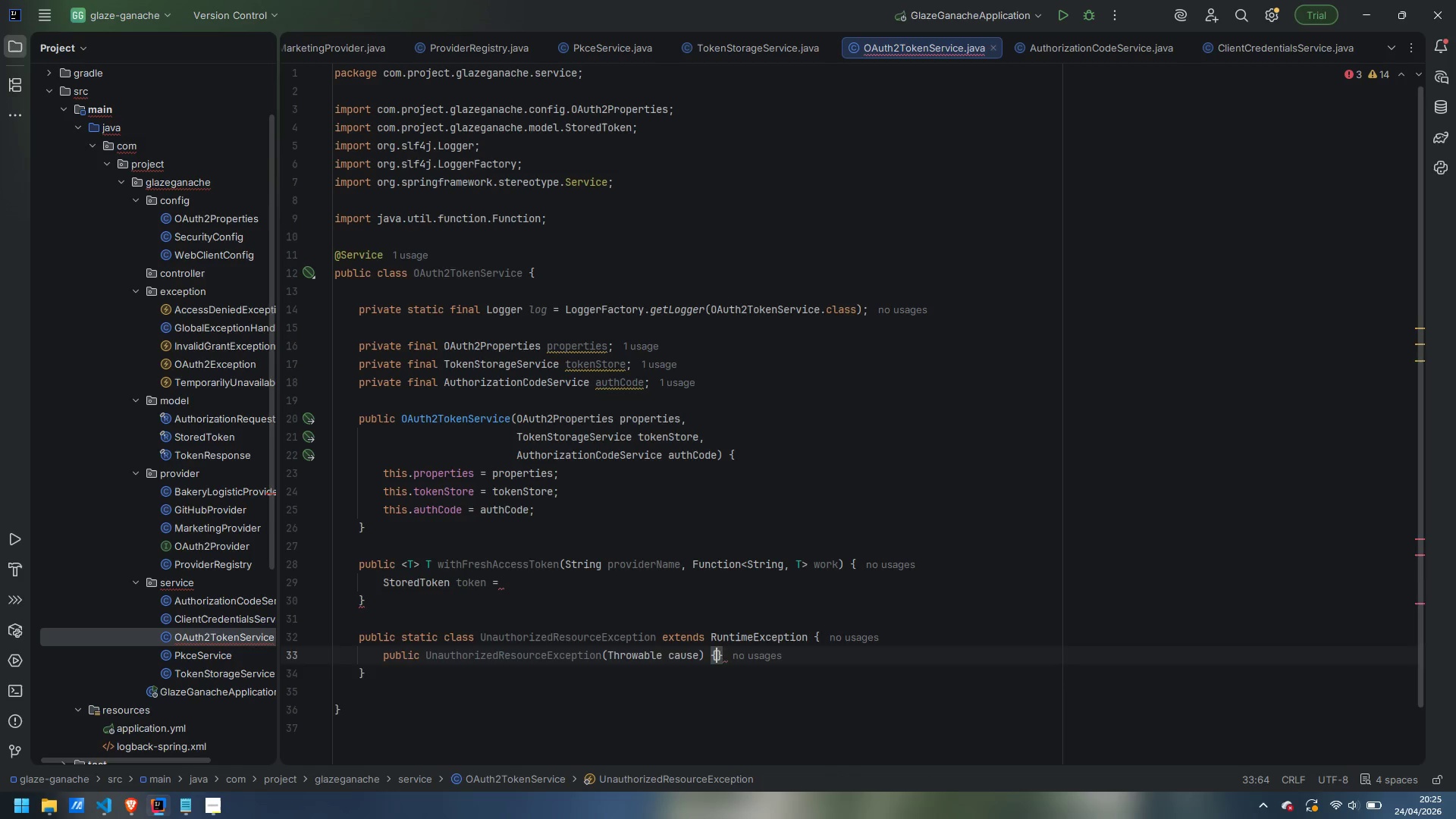 
key(Shift+BracketLeft)
 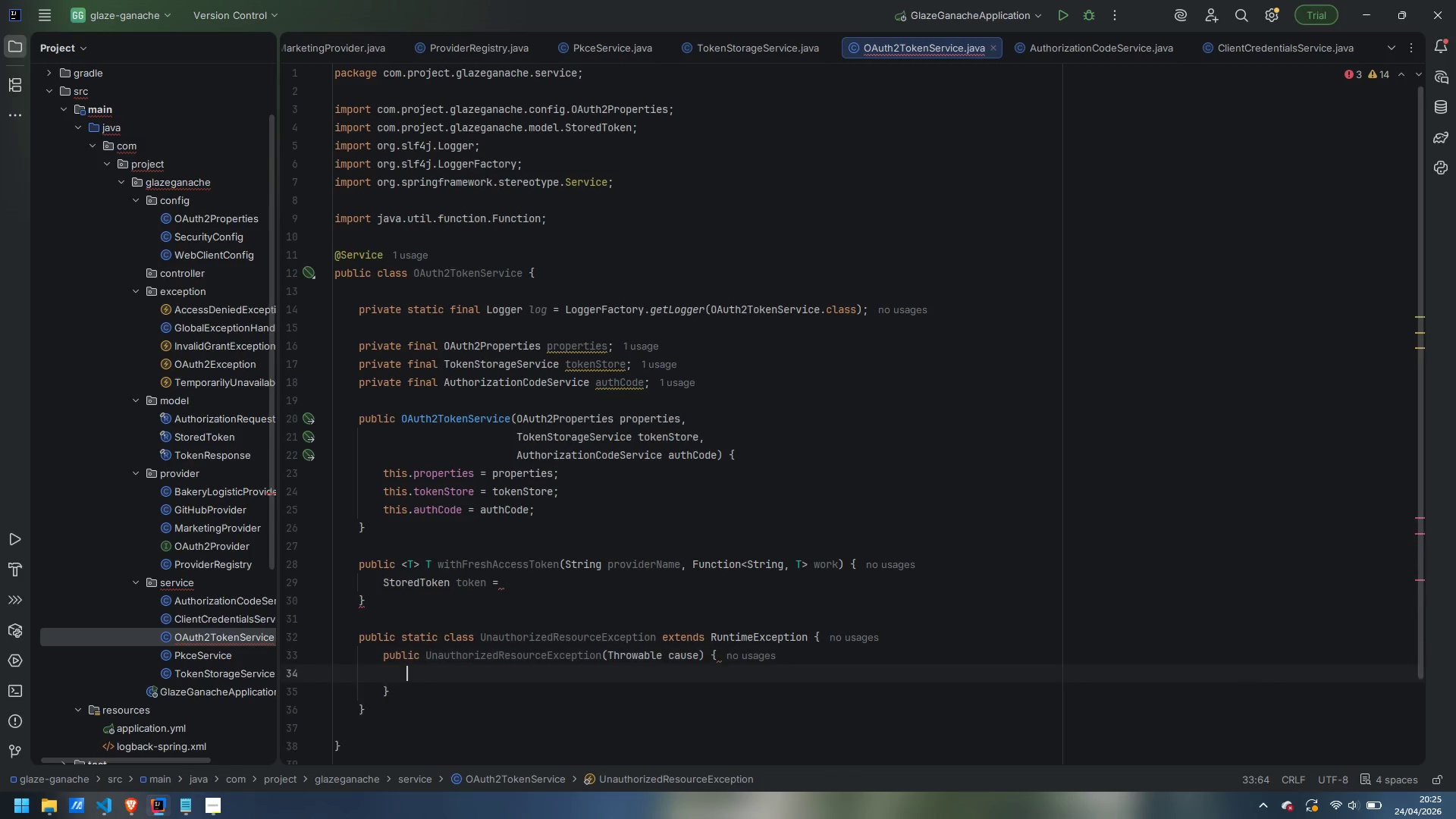 
key(Enter)
 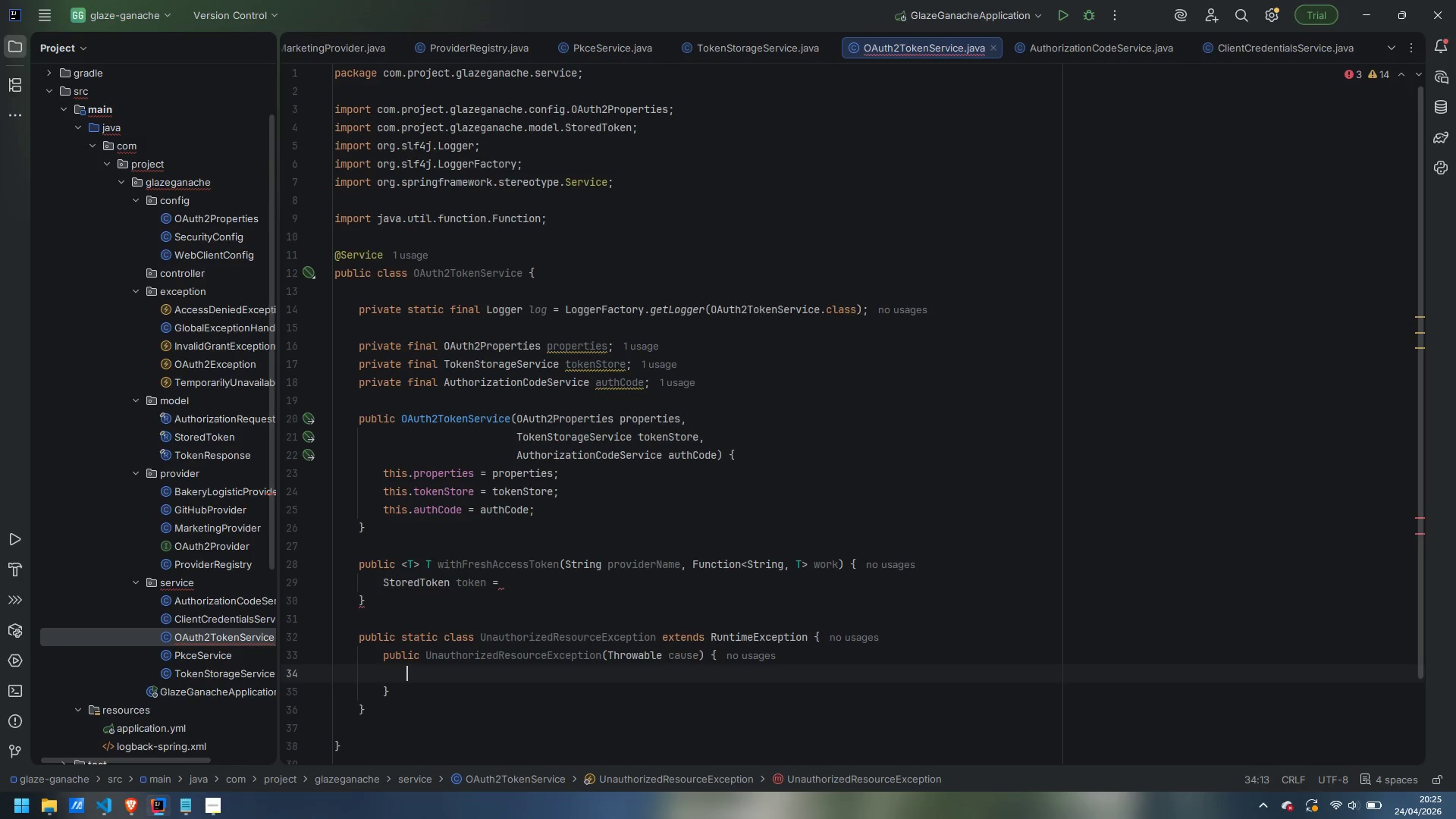 
type(super(cause)
 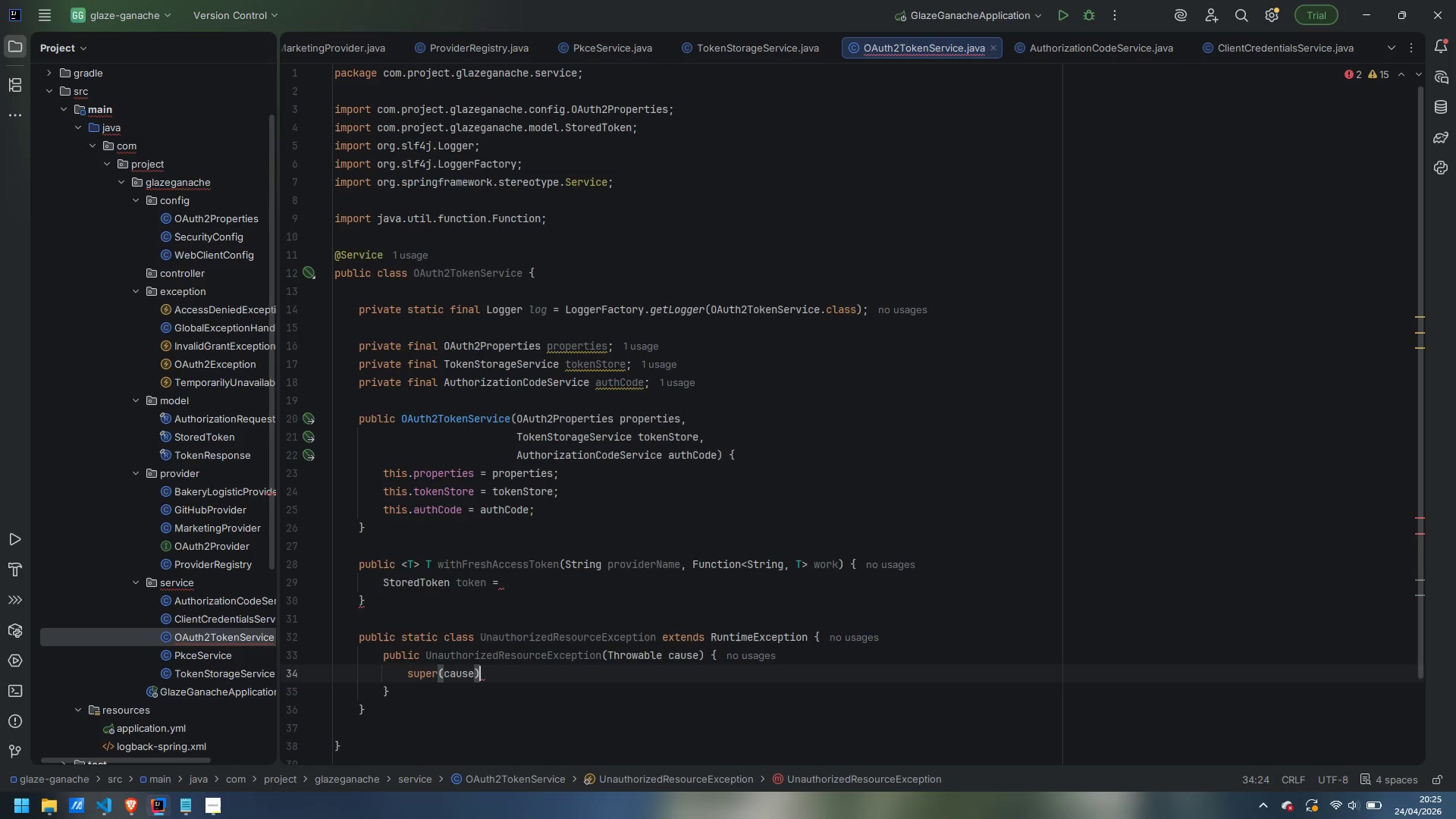 
key(ArrowRight)
 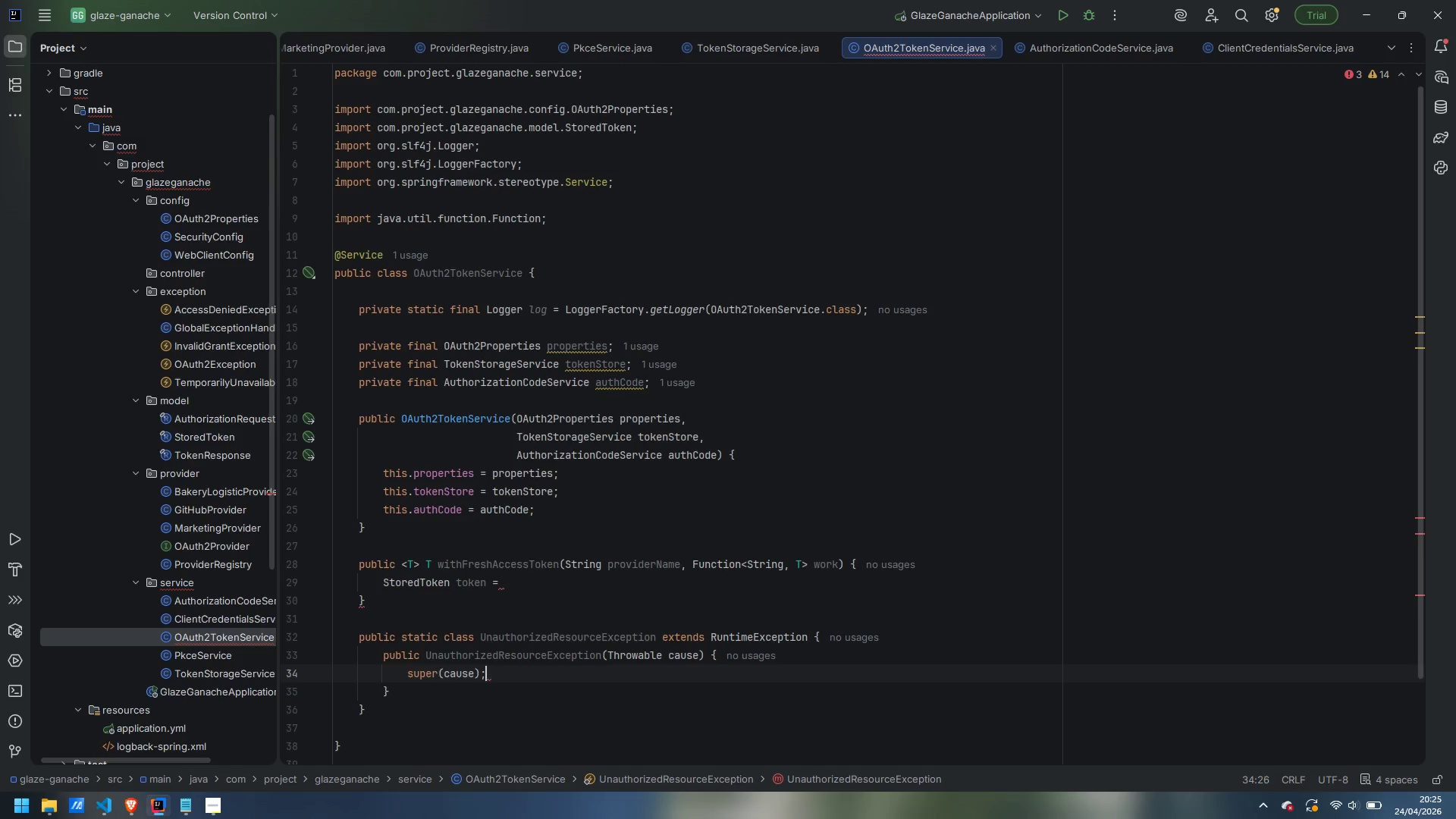 
key(Semicolon)
 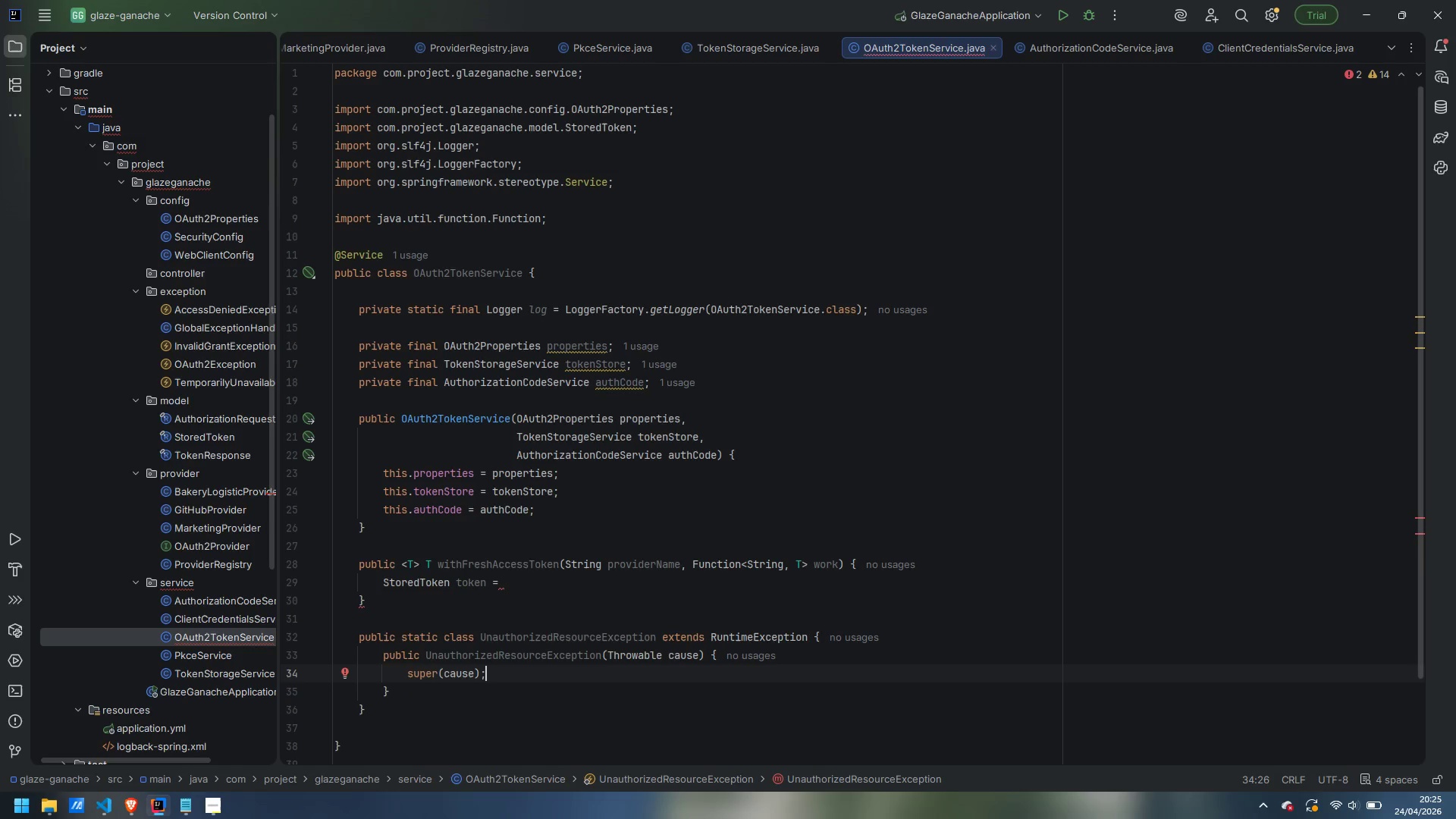 
key(ArrowUp)
 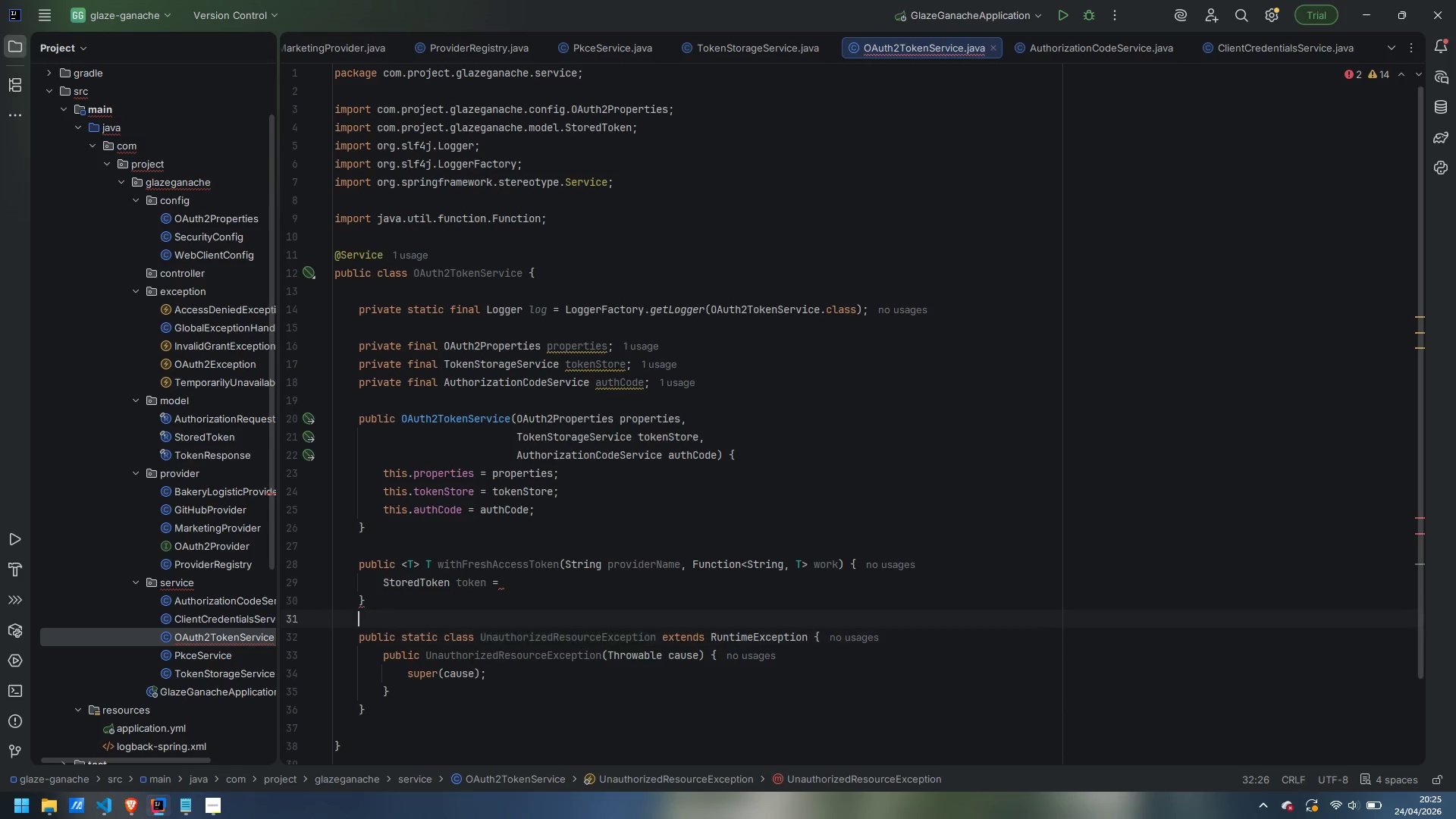 
key(ArrowUp)
 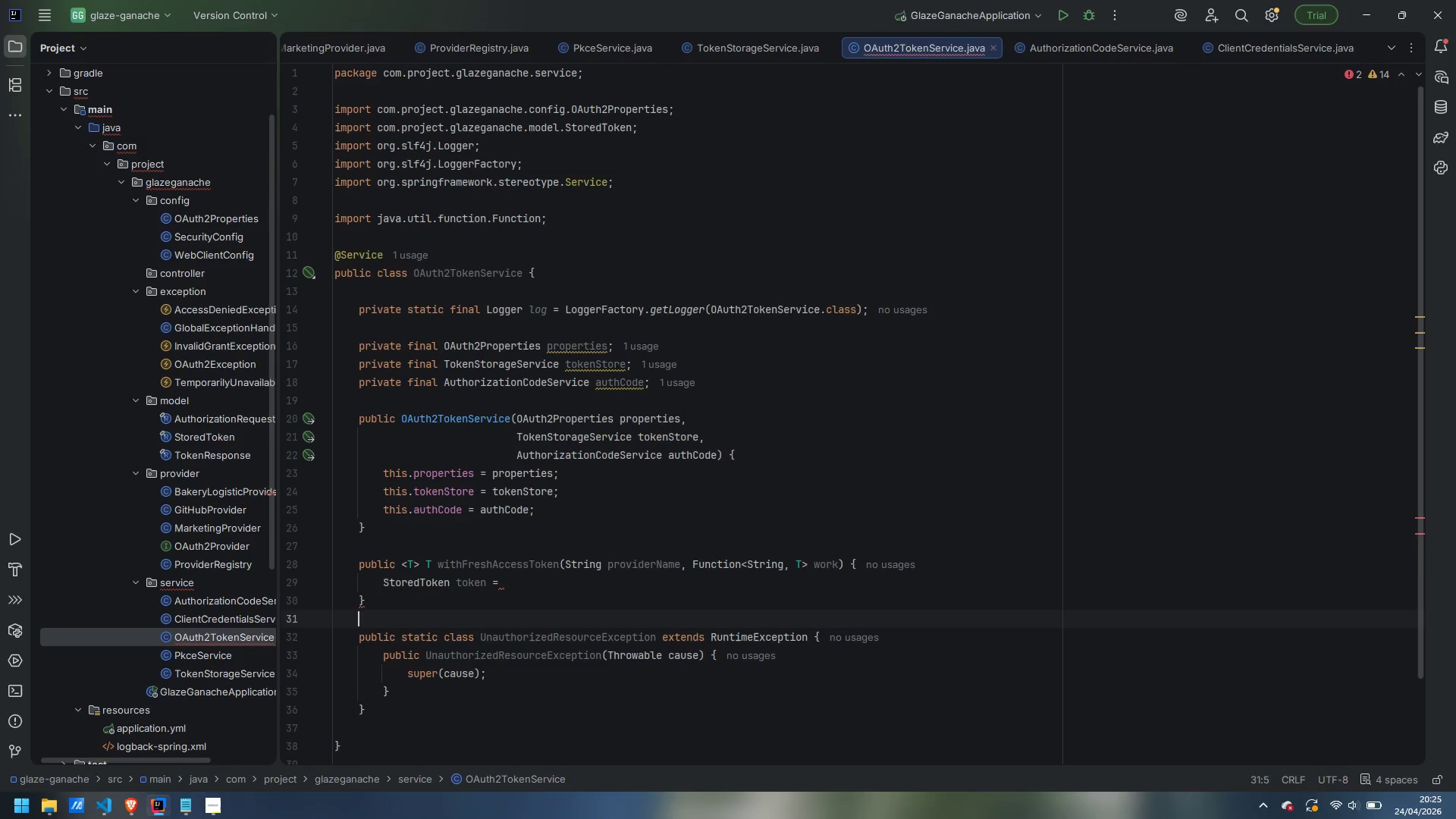 
key(ArrowUp)
 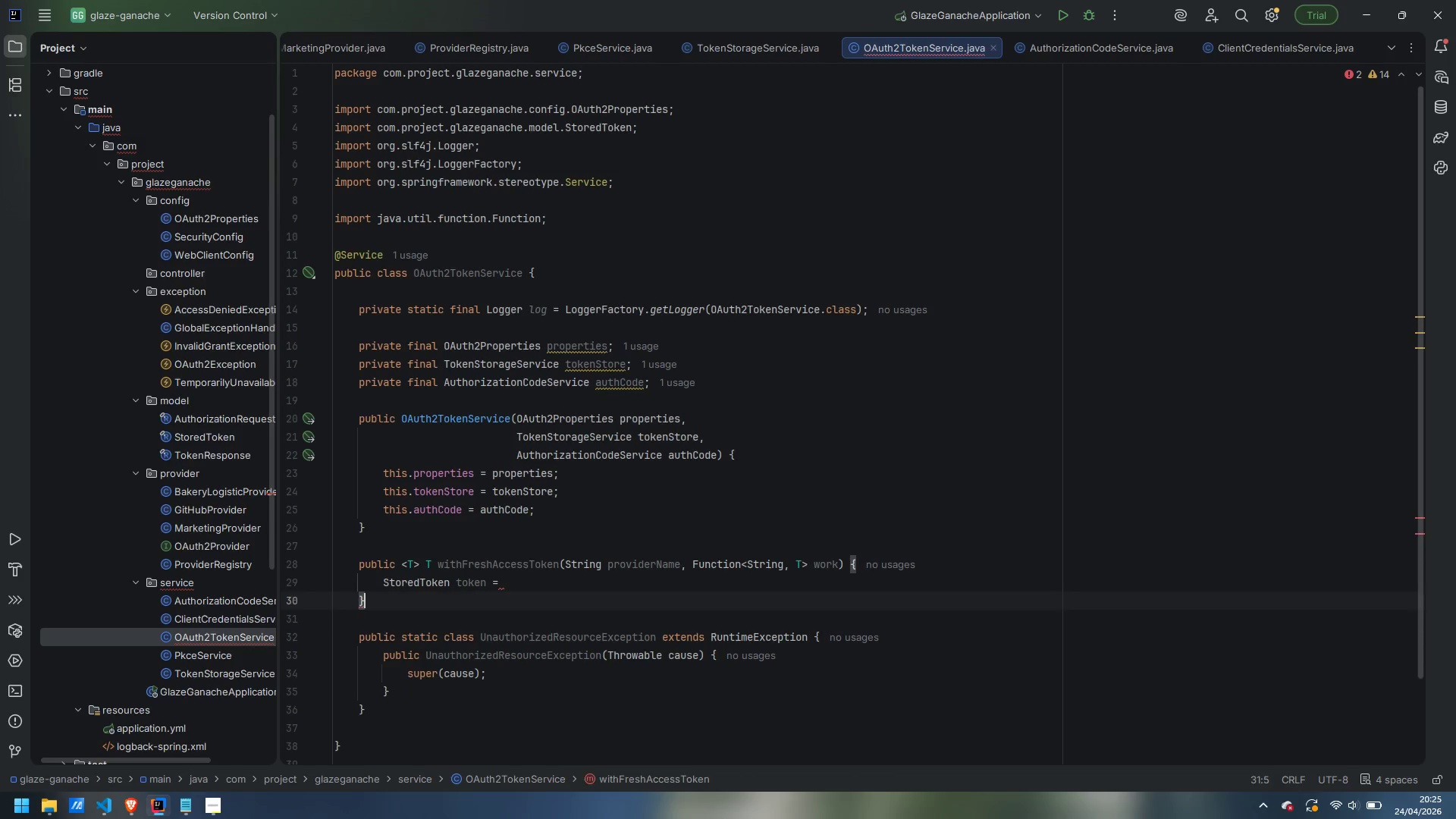 
key(ArrowUp)
 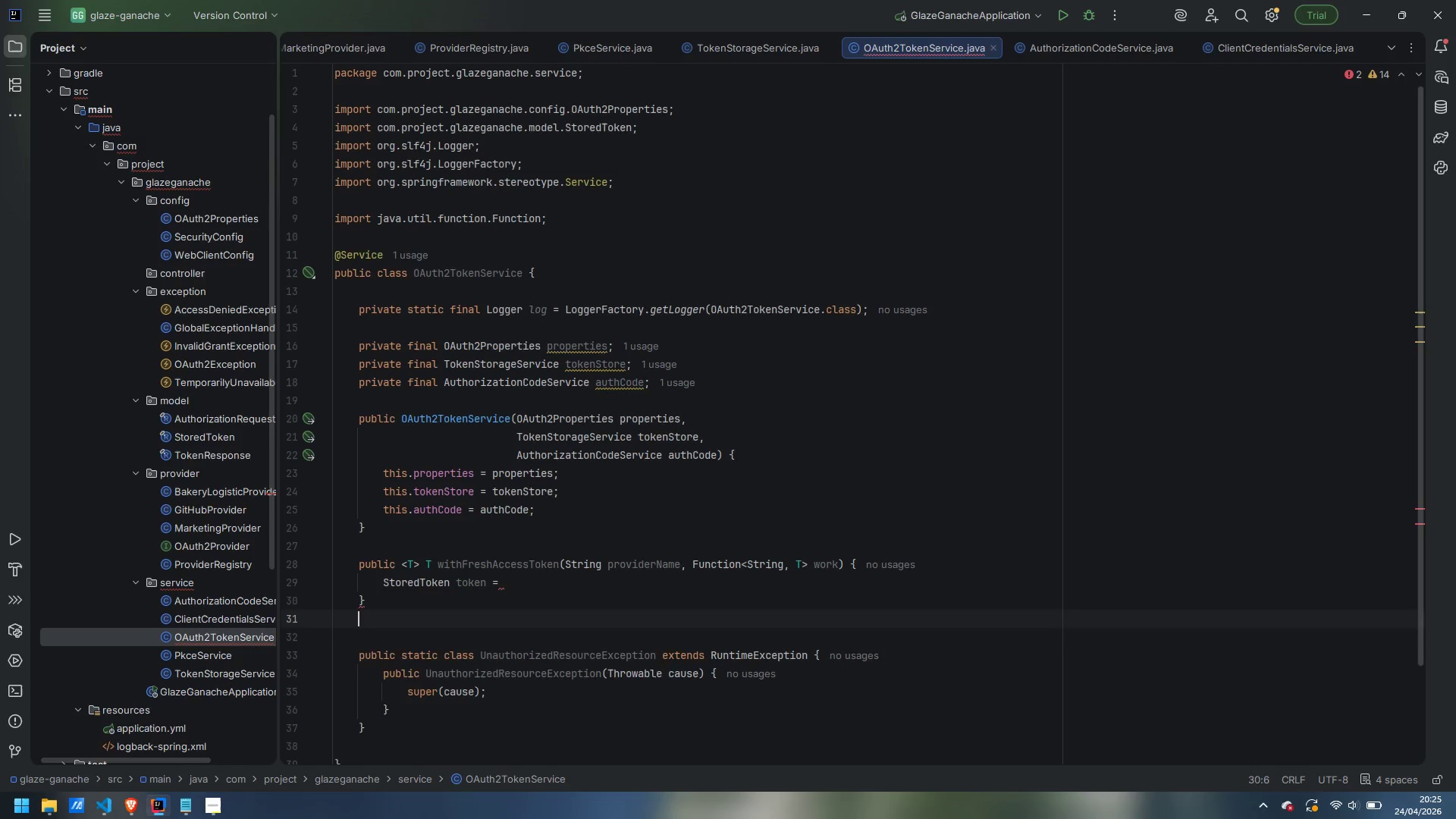 
key(Enter)
 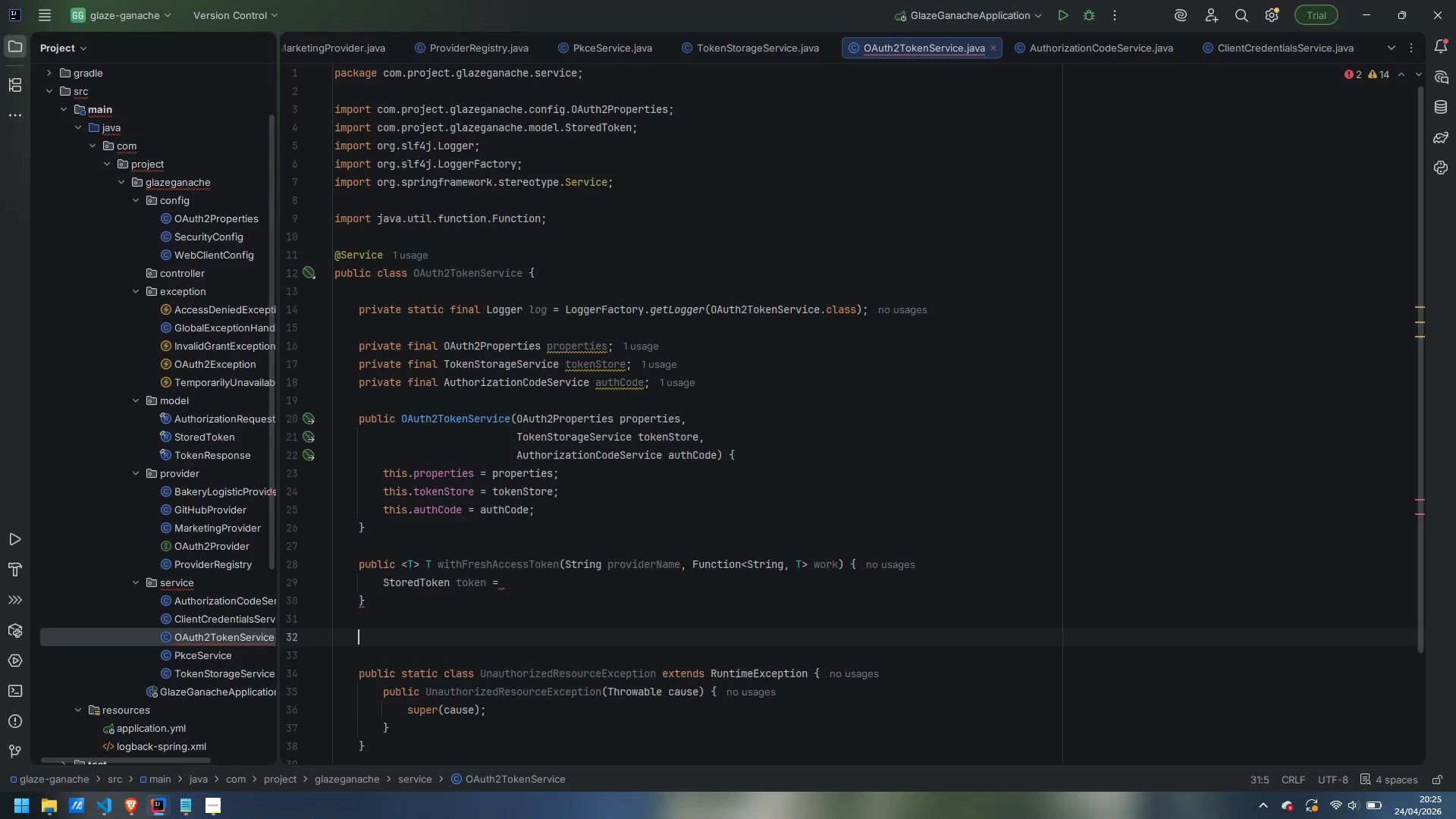 
key(Enter)
 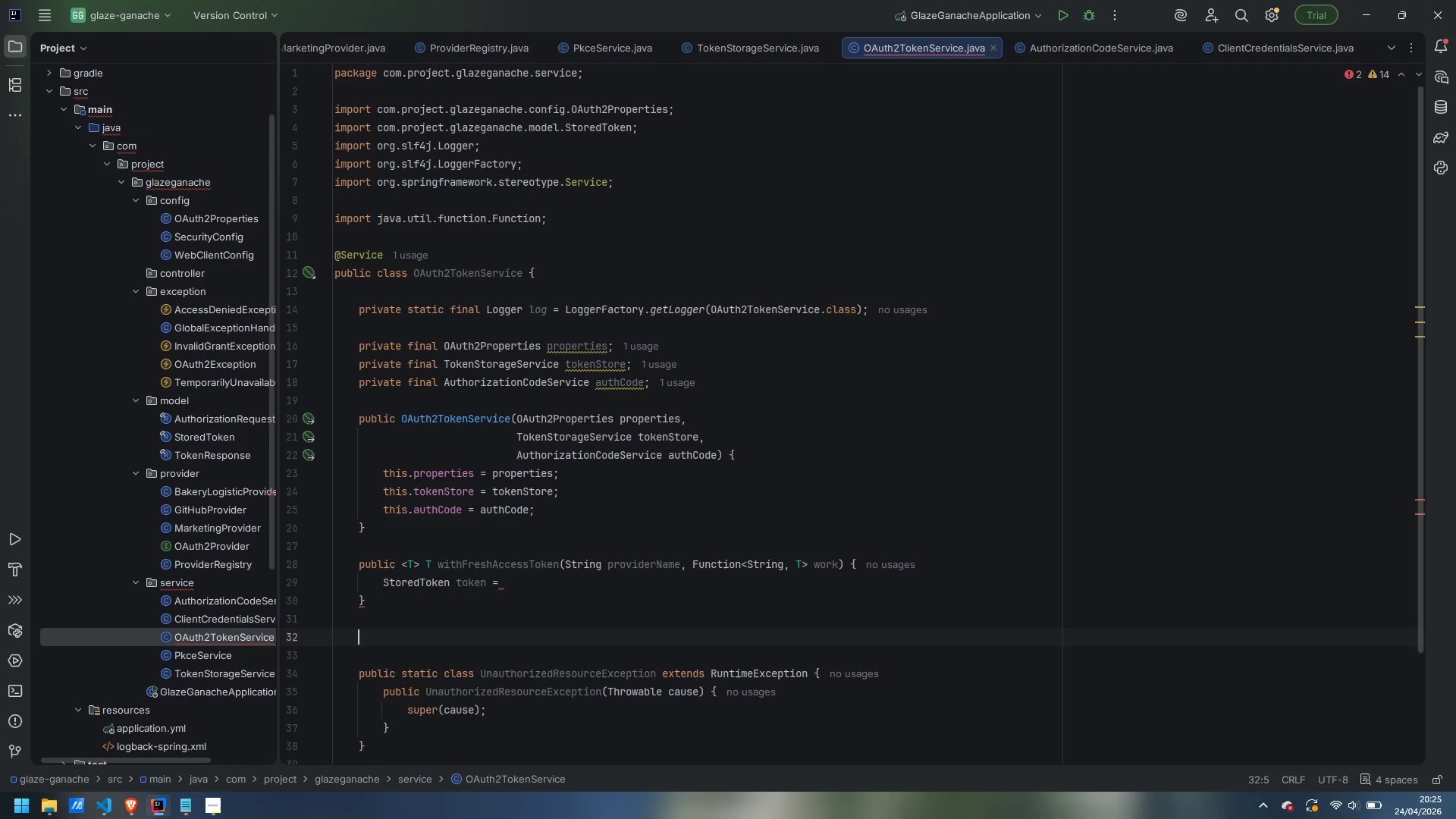 
type(publci StoredToken current)
 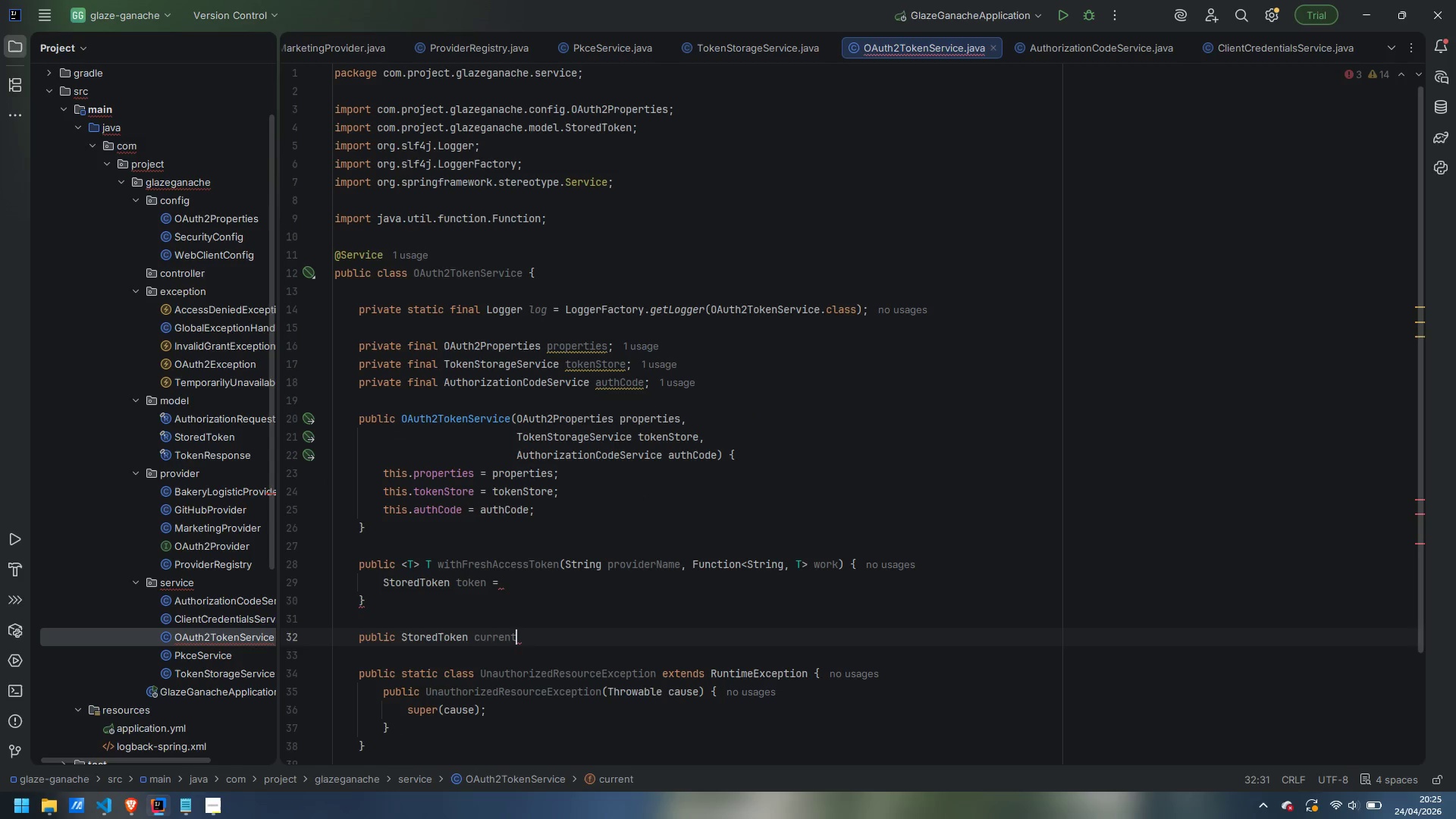 
wait(13.91)
 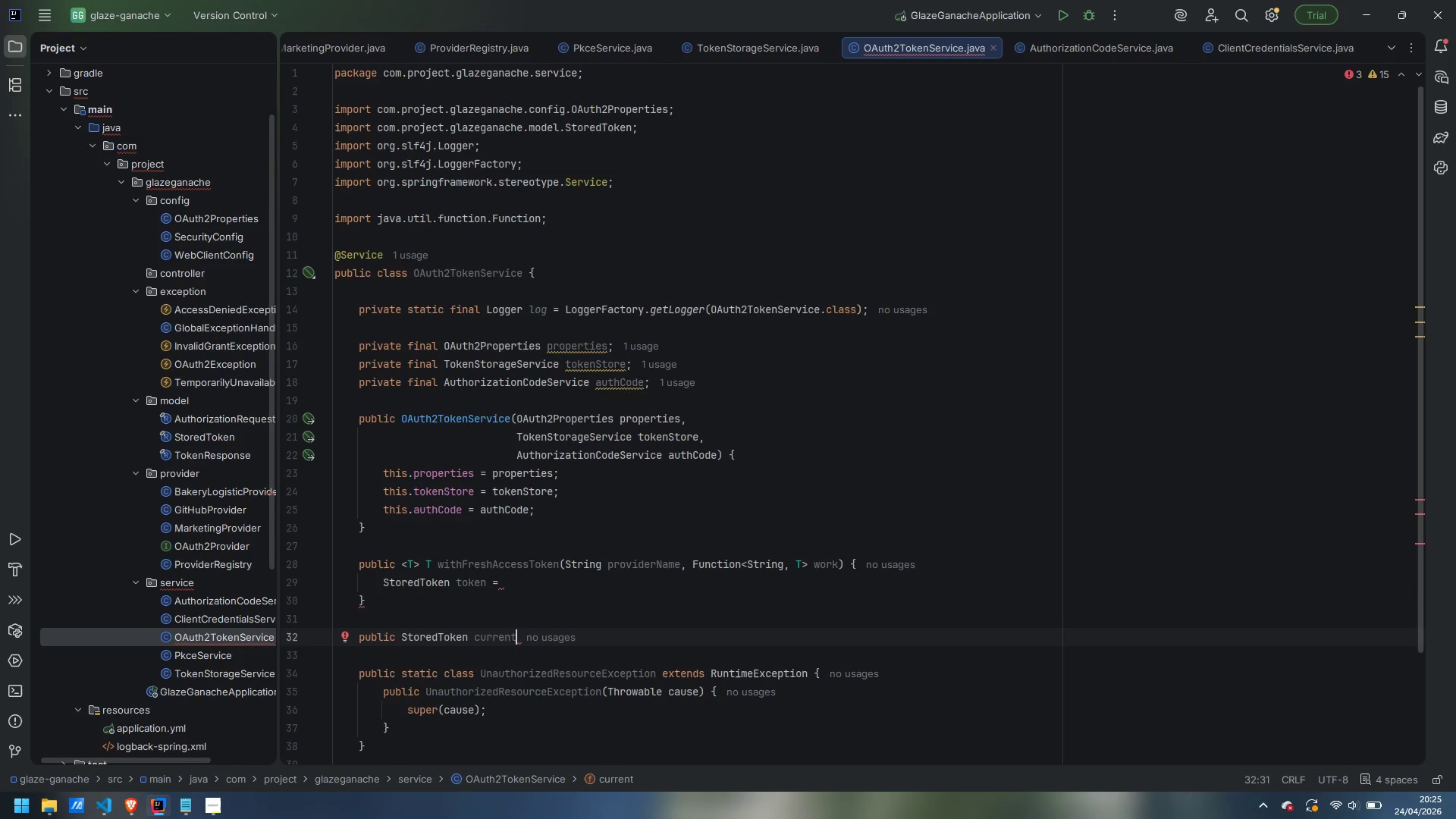 
type(OrProactivelyRefreshed(String providerName)
 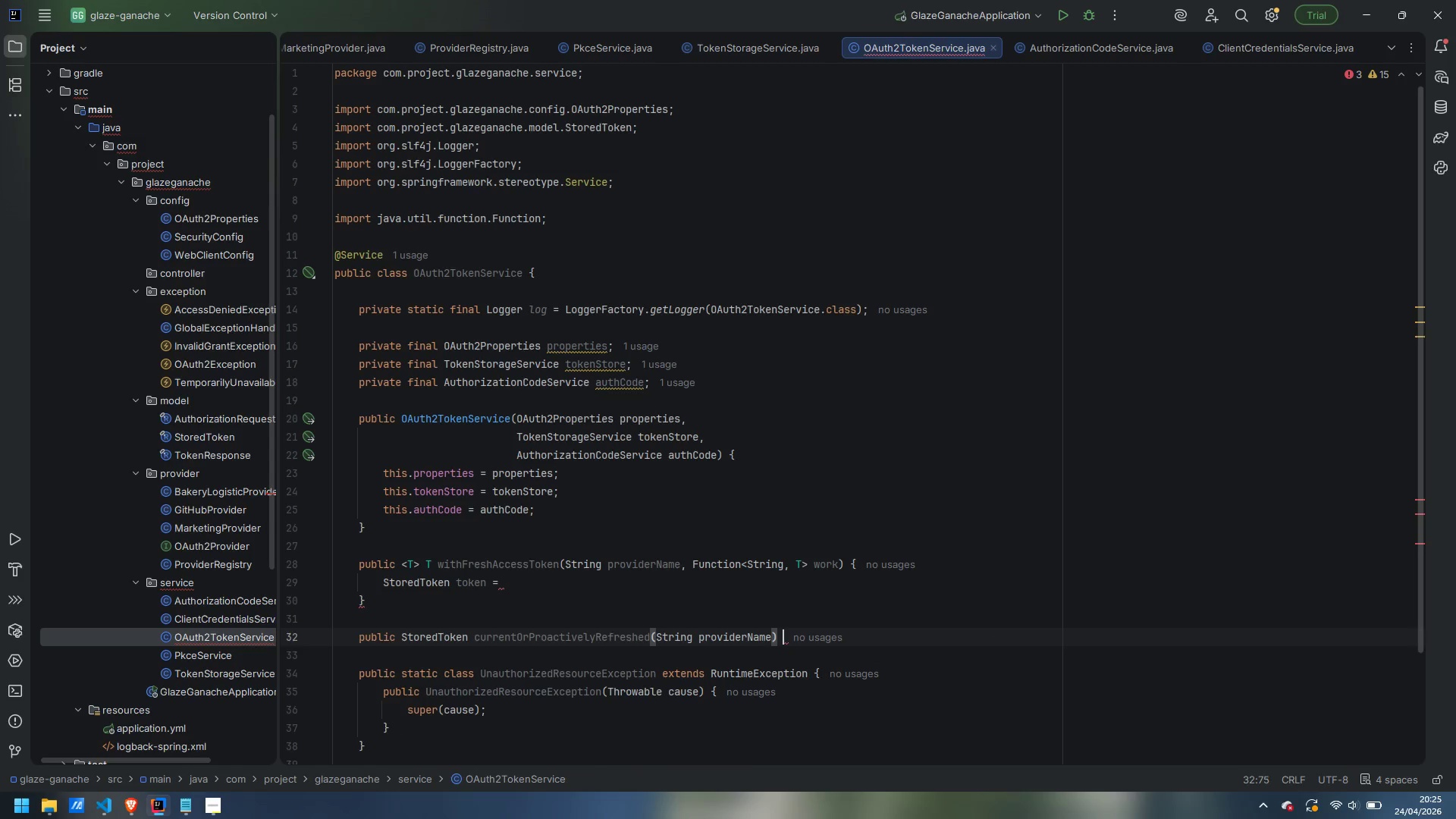 
 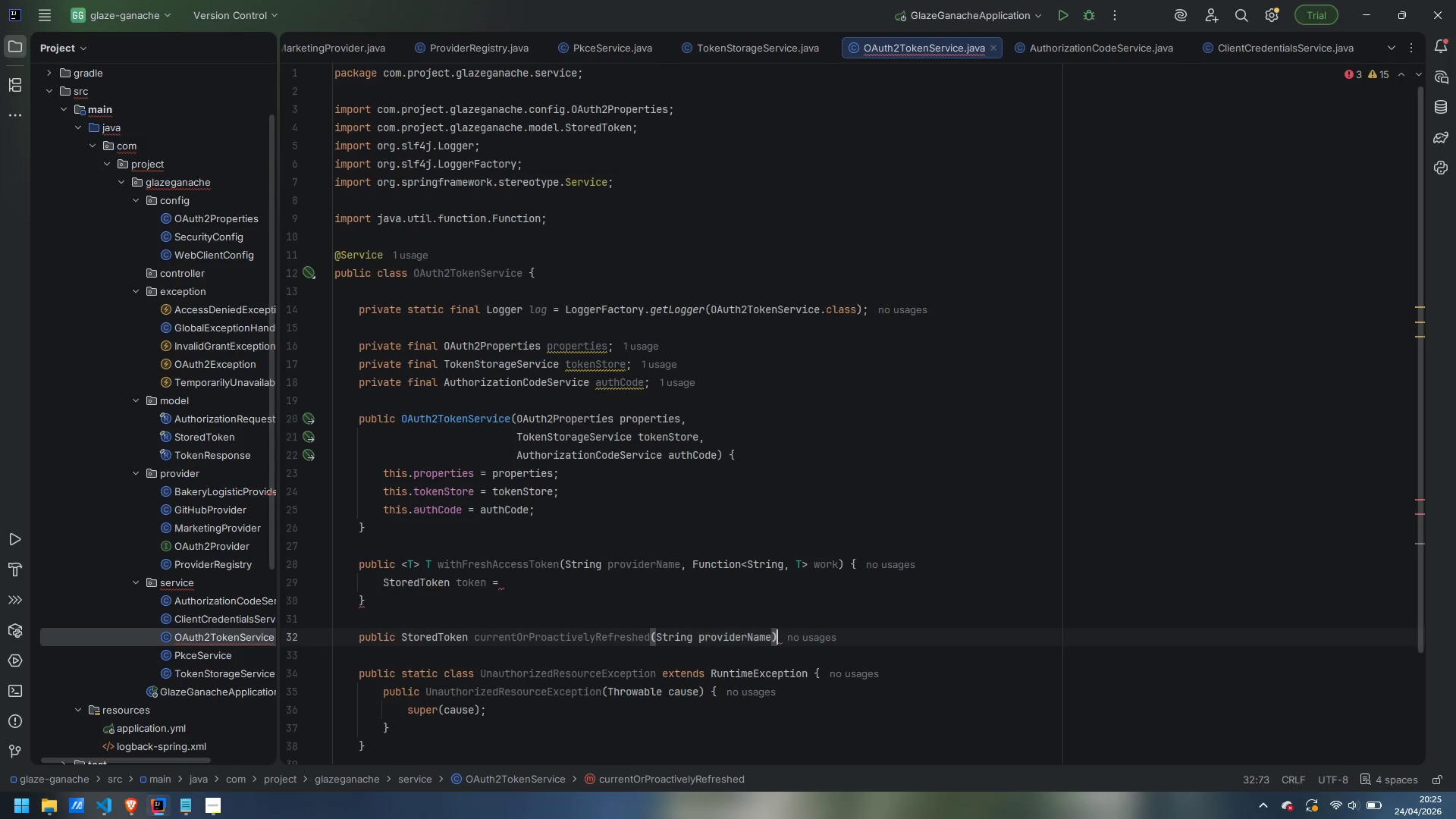 
key(ArrowRight)
 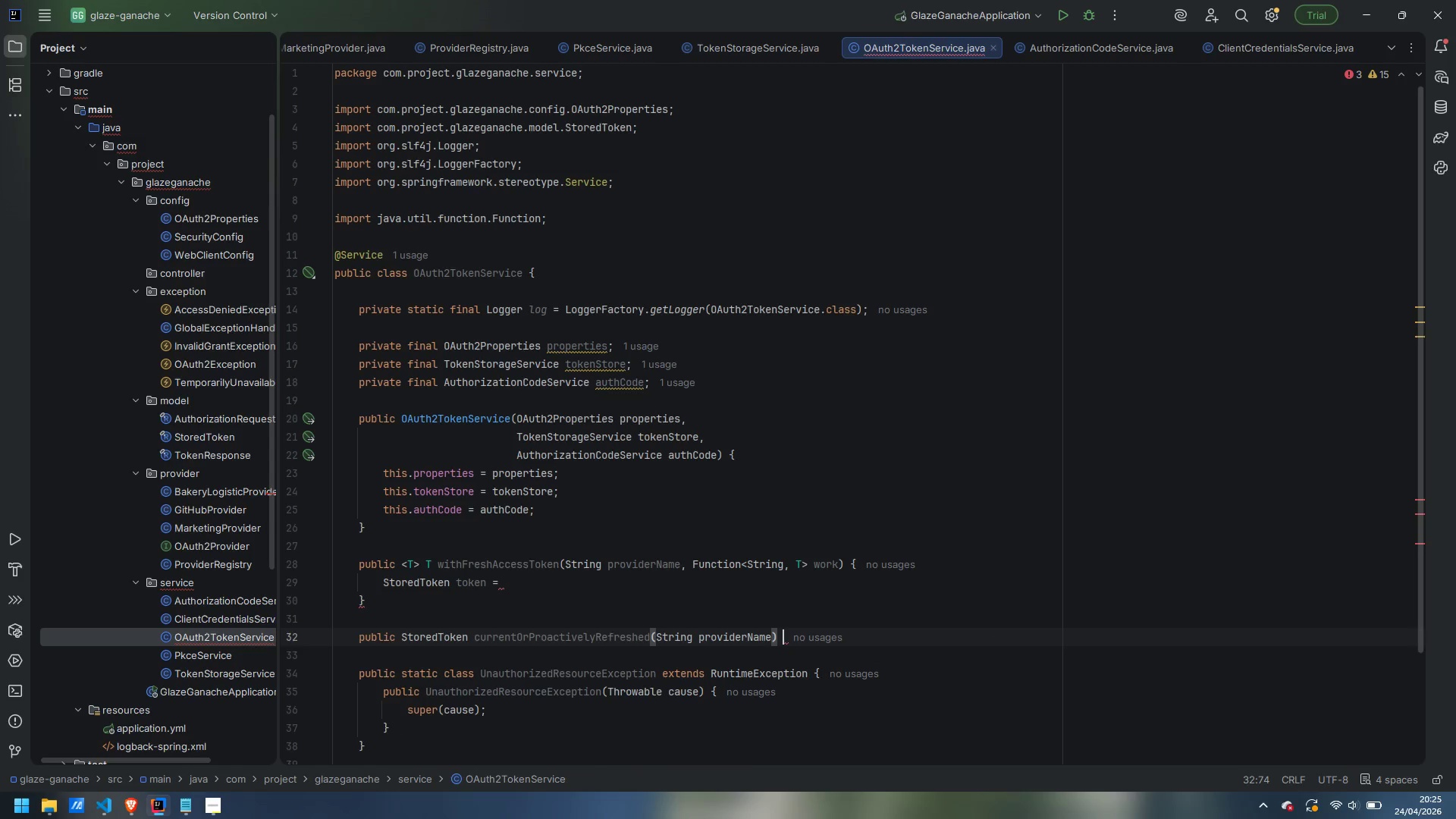 
key(Space)
 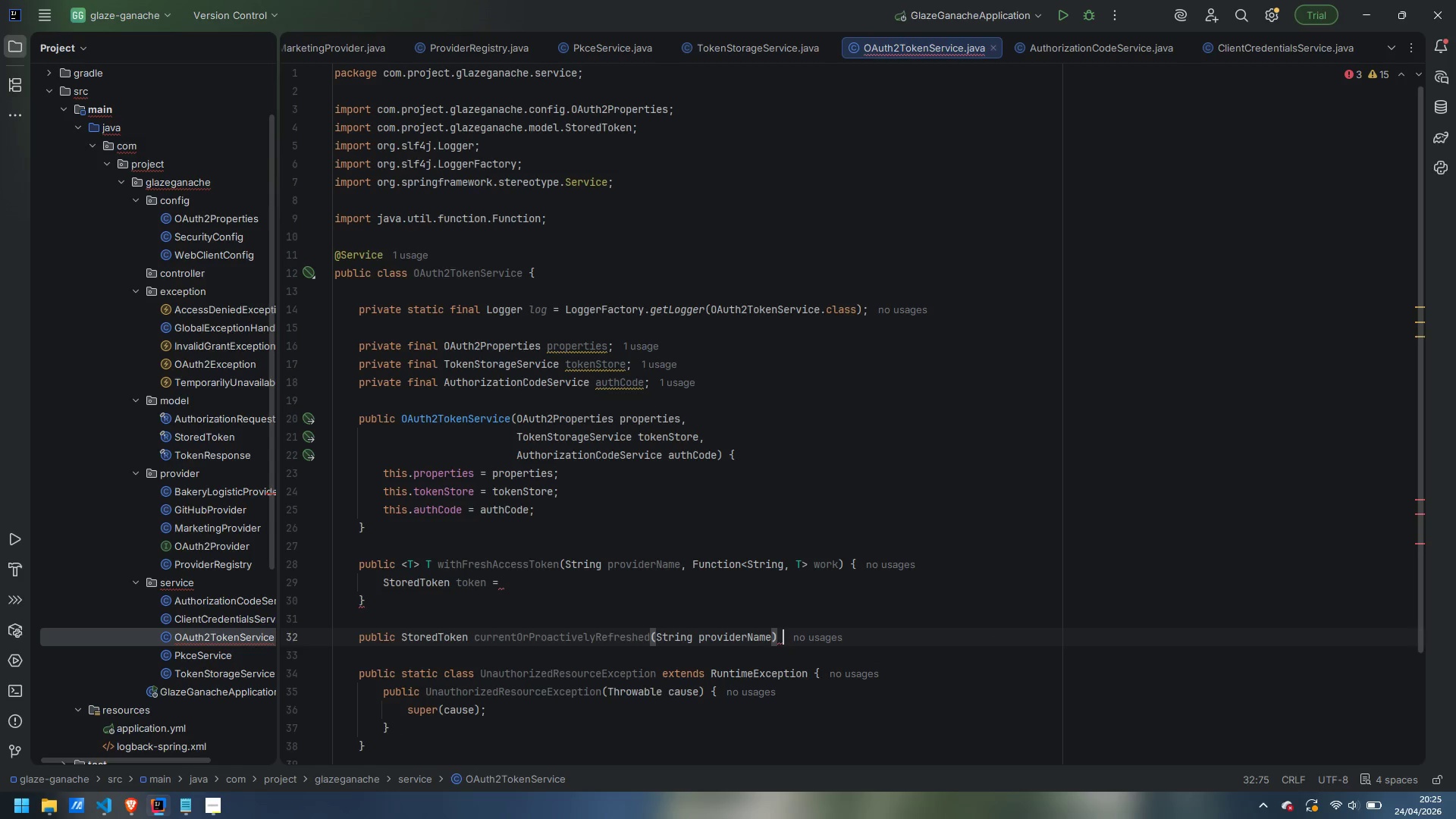 
key(Shift+BracketLeft)
 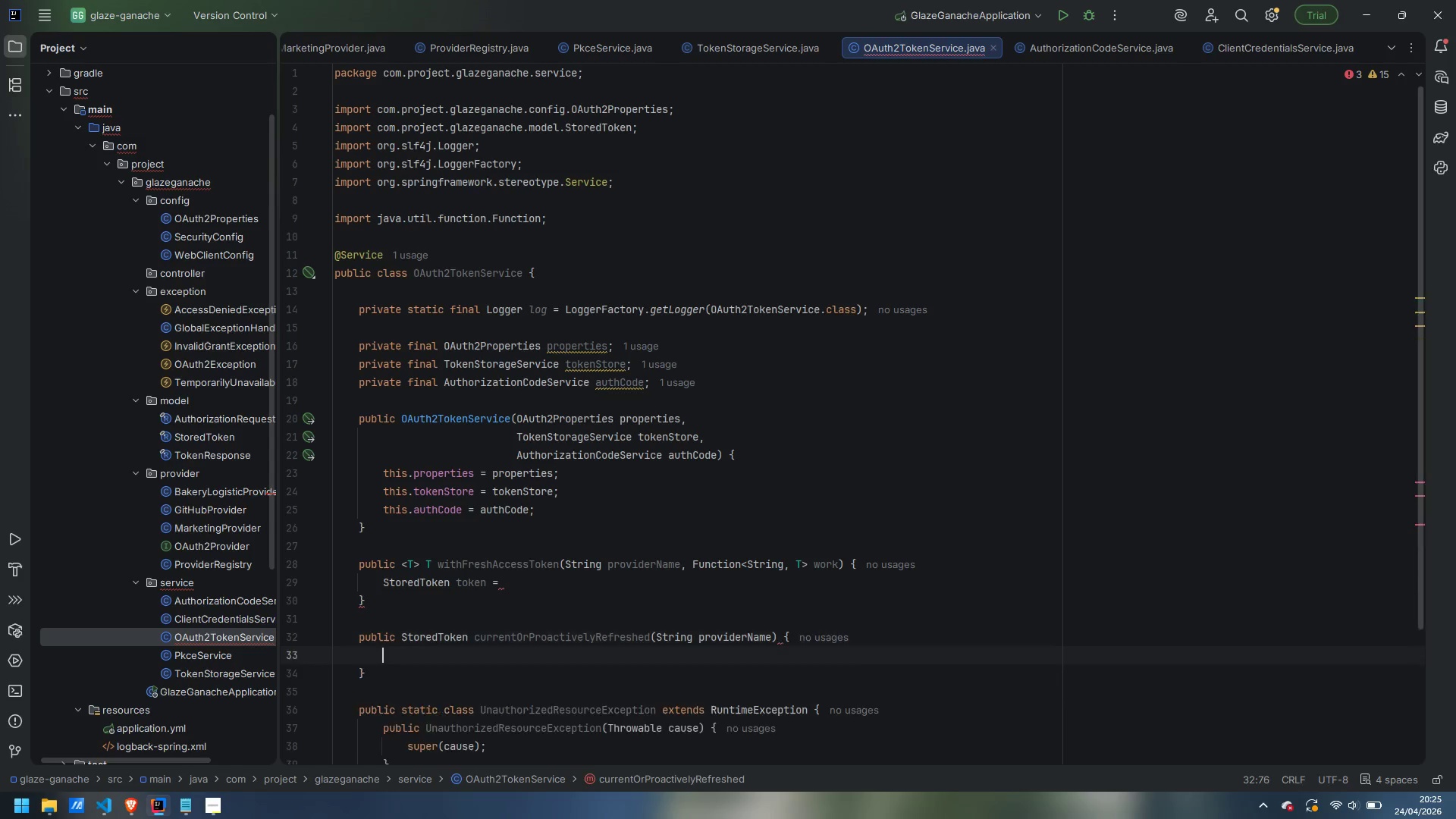 
key(Enter)
 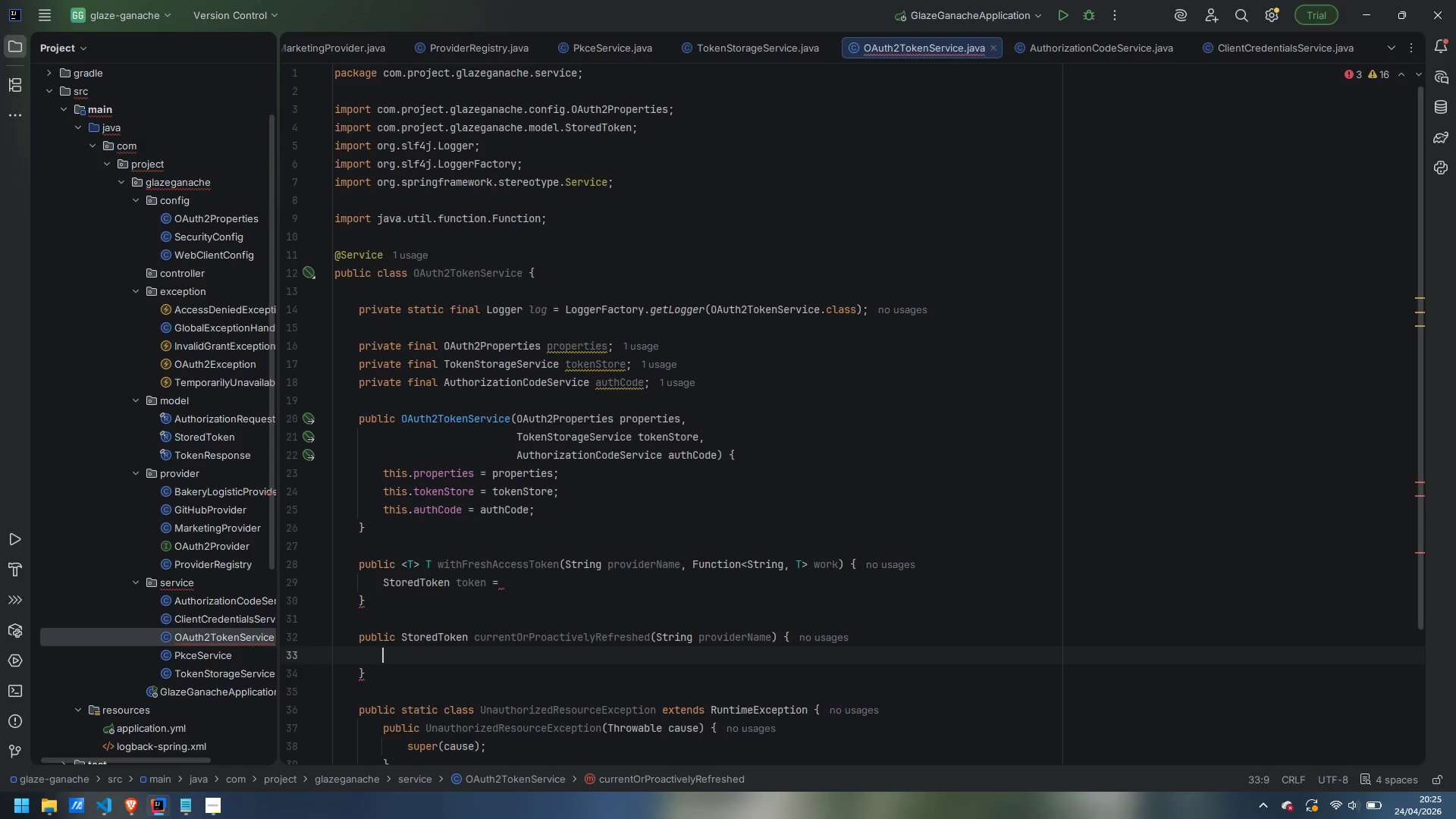 
type(StoredToken)
 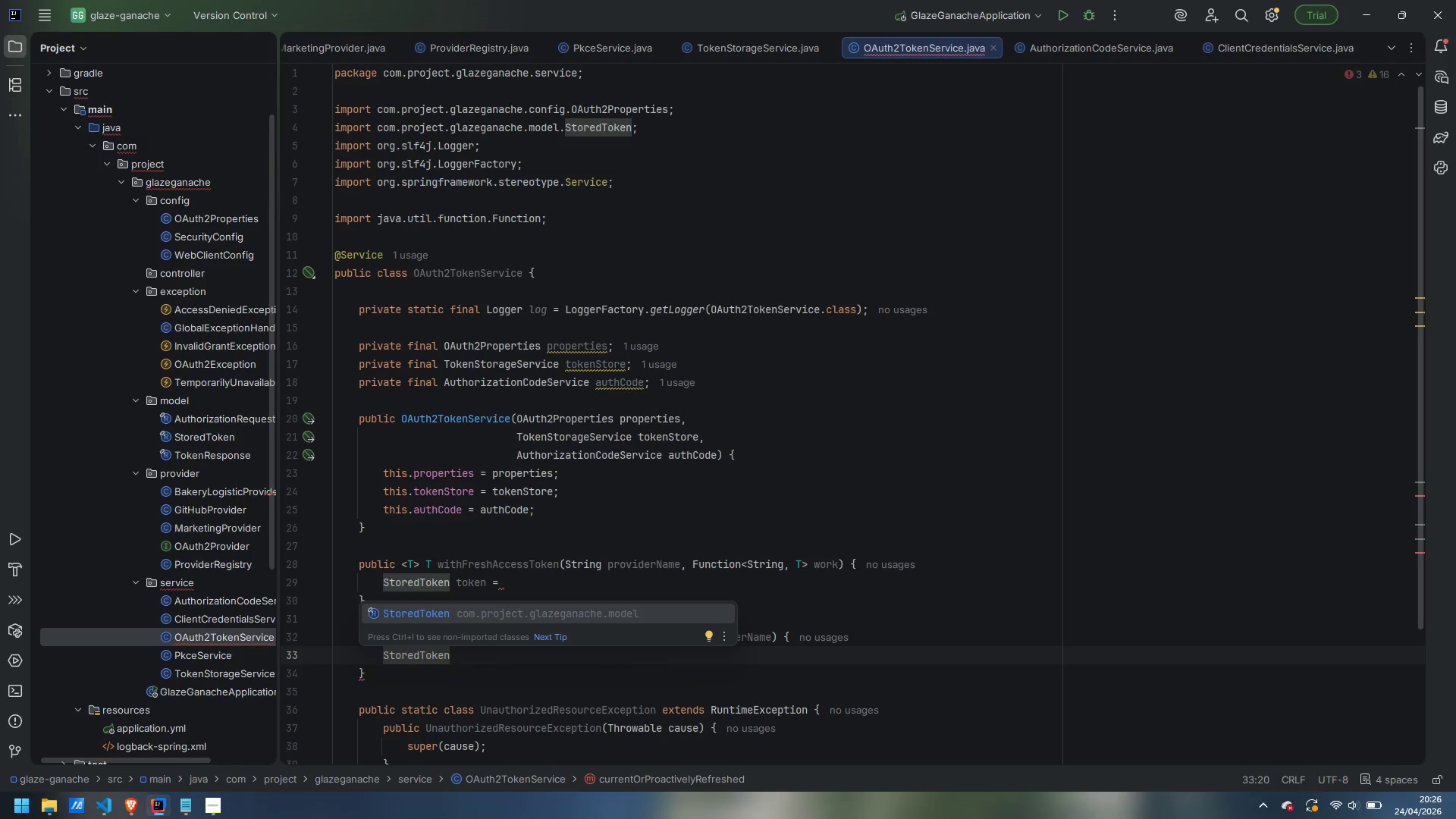 
wait(5.11)
 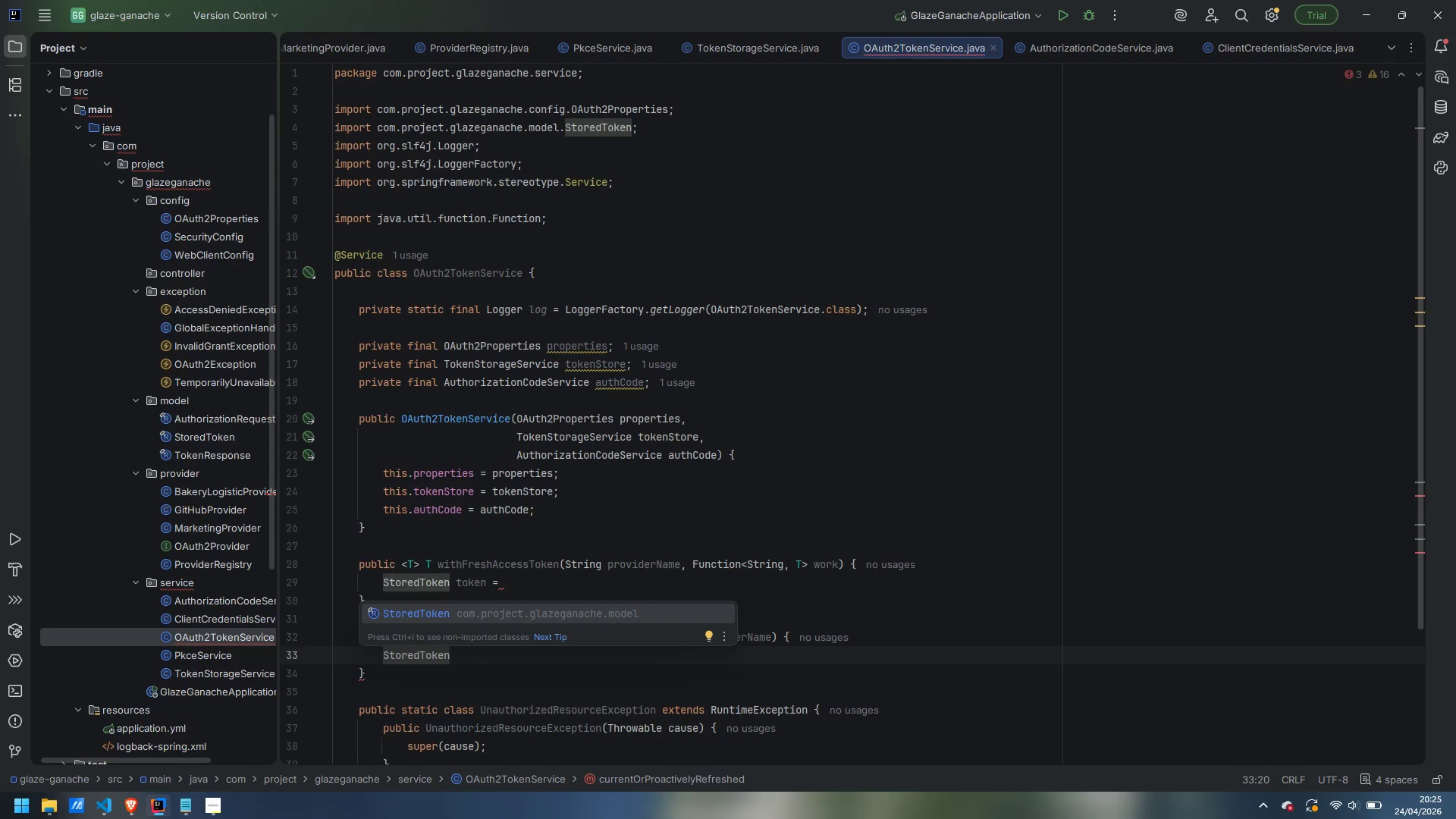 
type( token = tokenStore.find(providerName)
 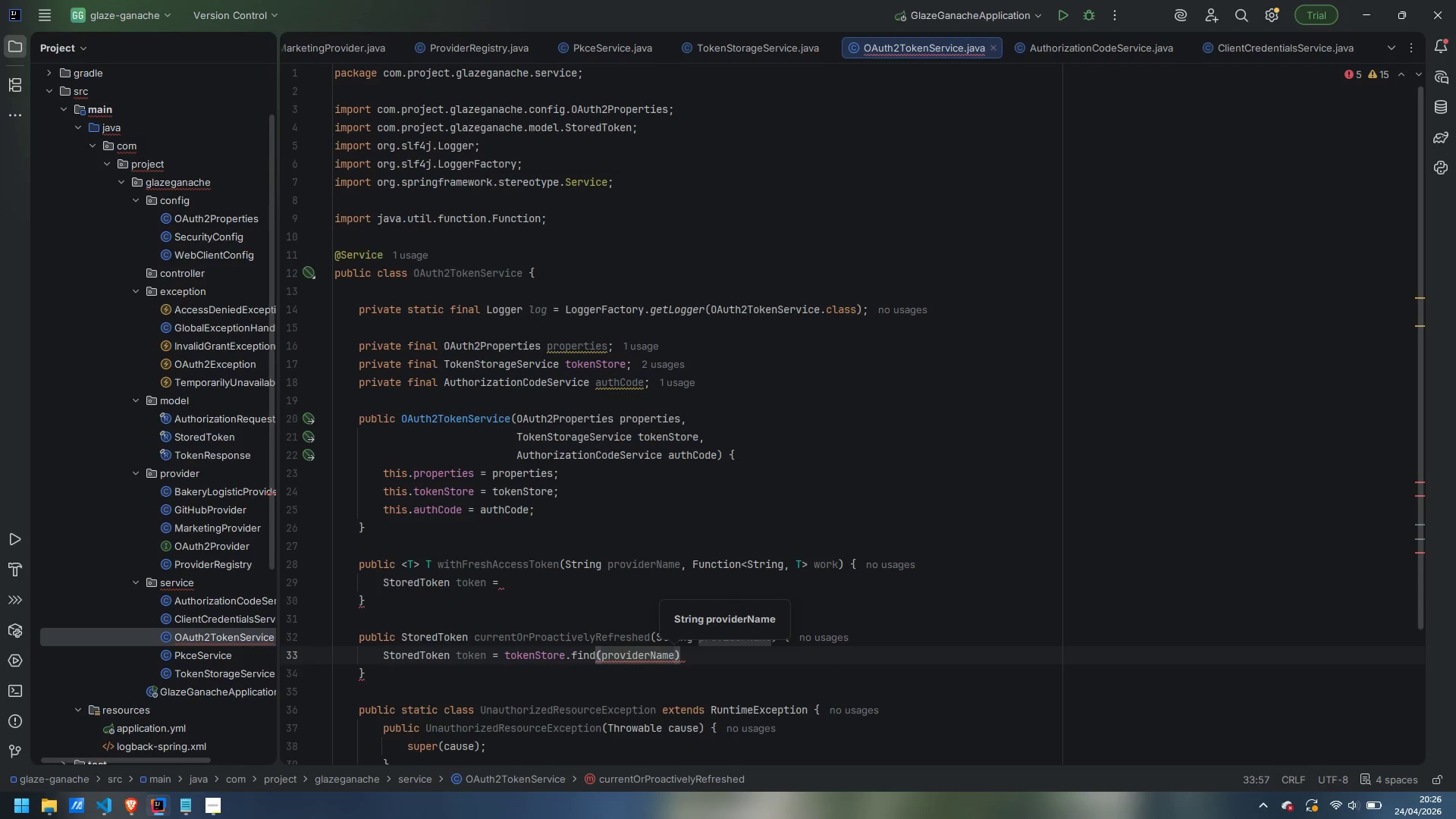 
key(ArrowRight)
 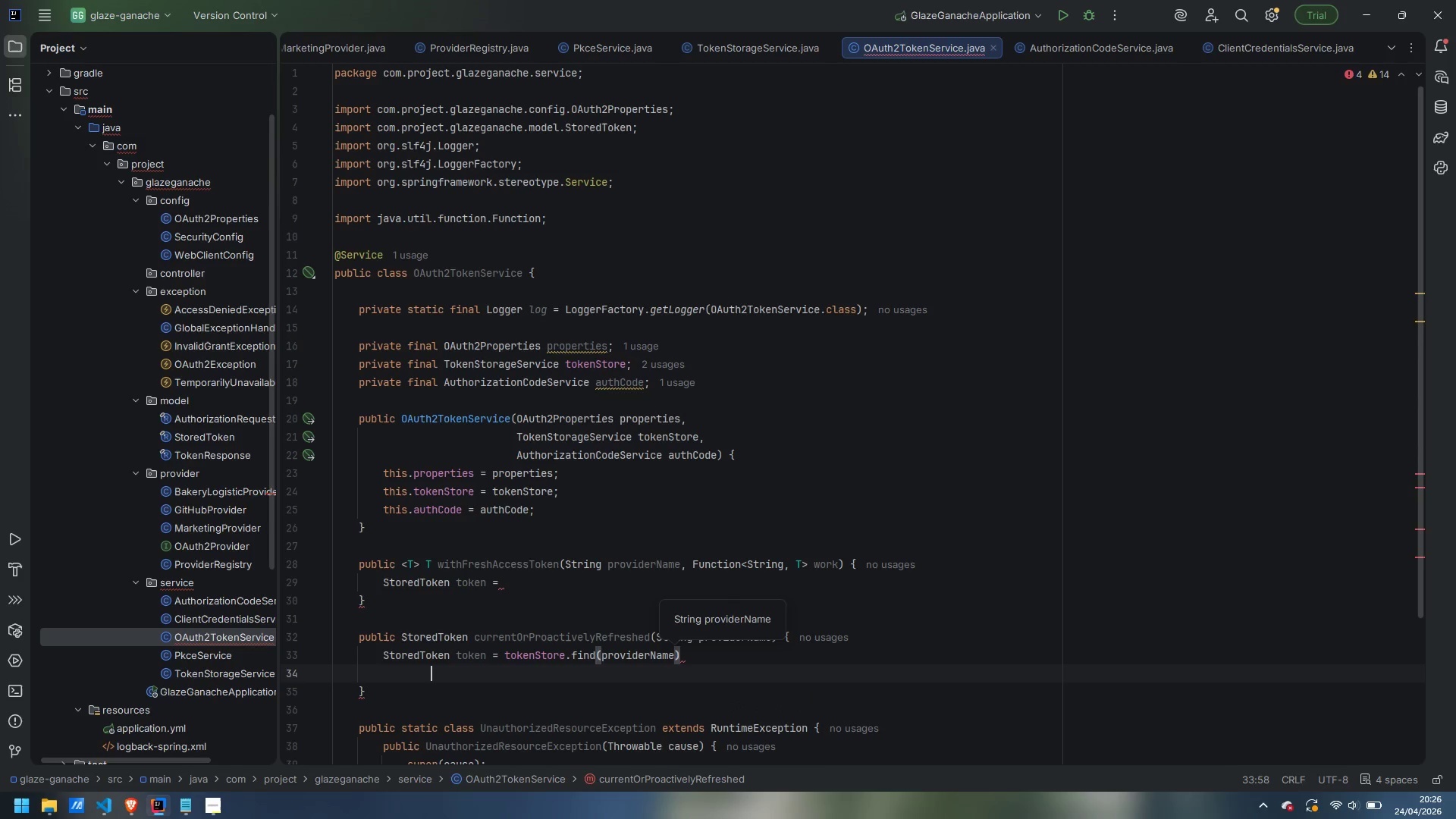 
key(Enter)
 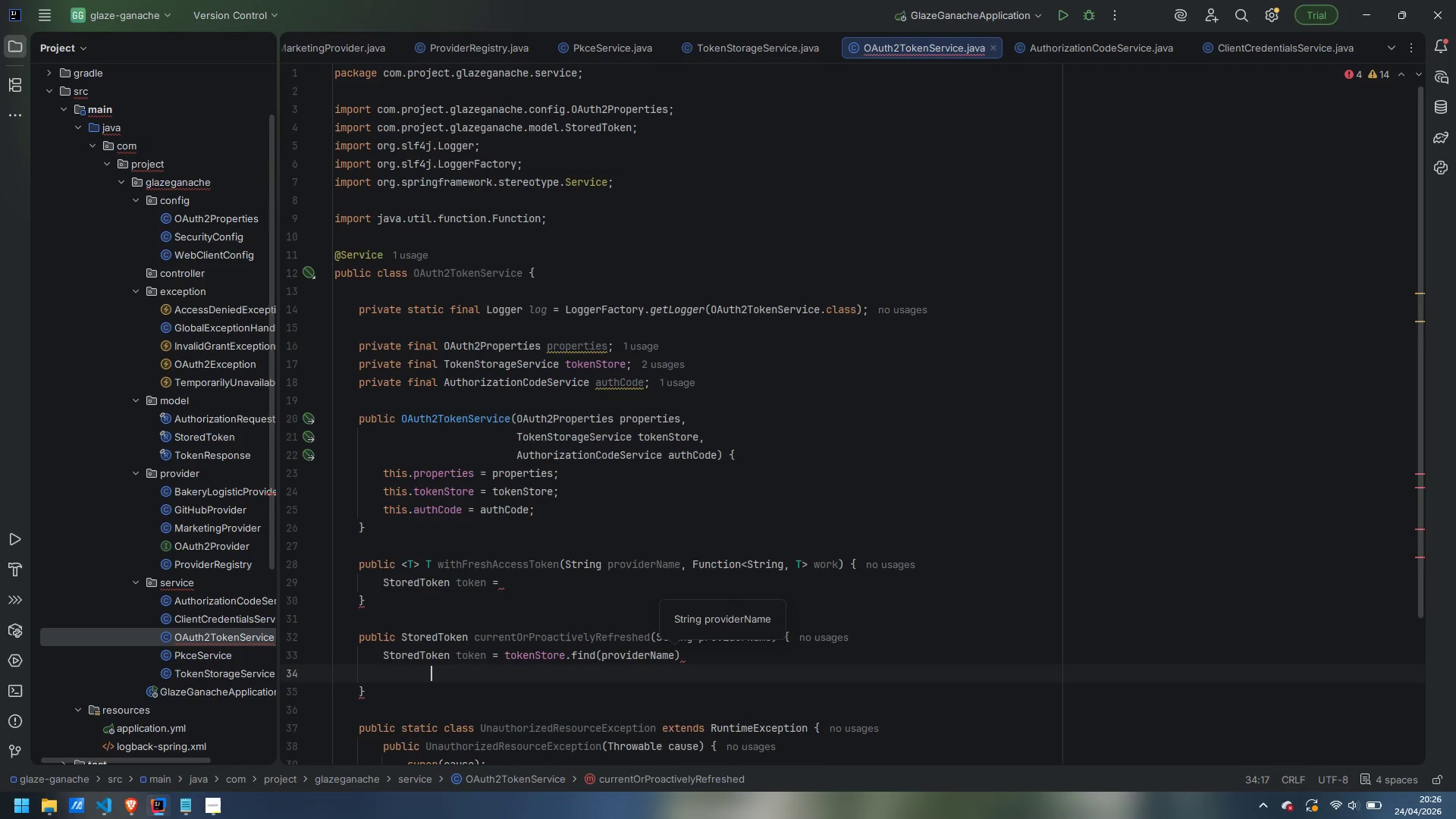 
type(.orElseThrow(()
 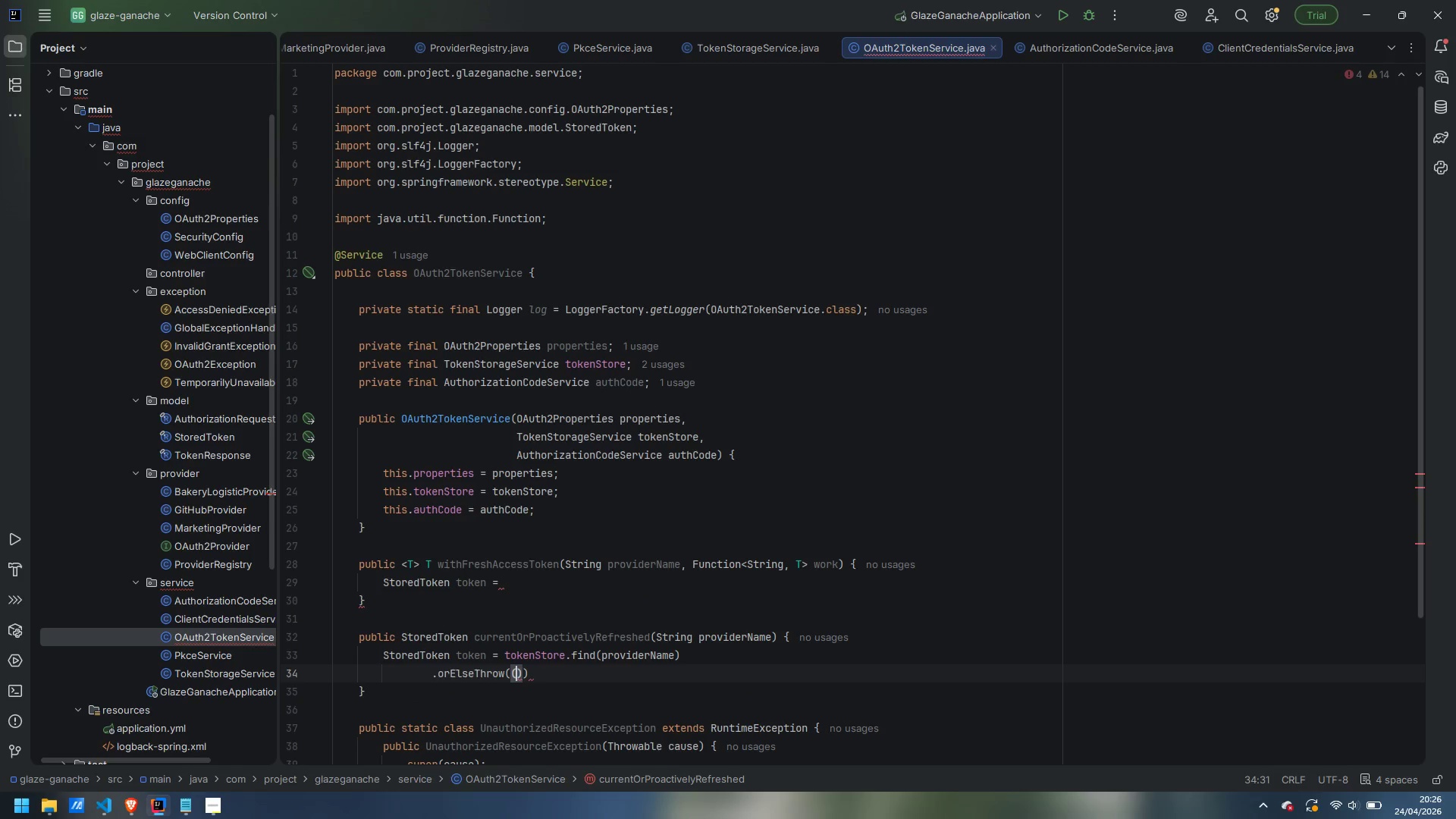 
key(ArrowRight)
 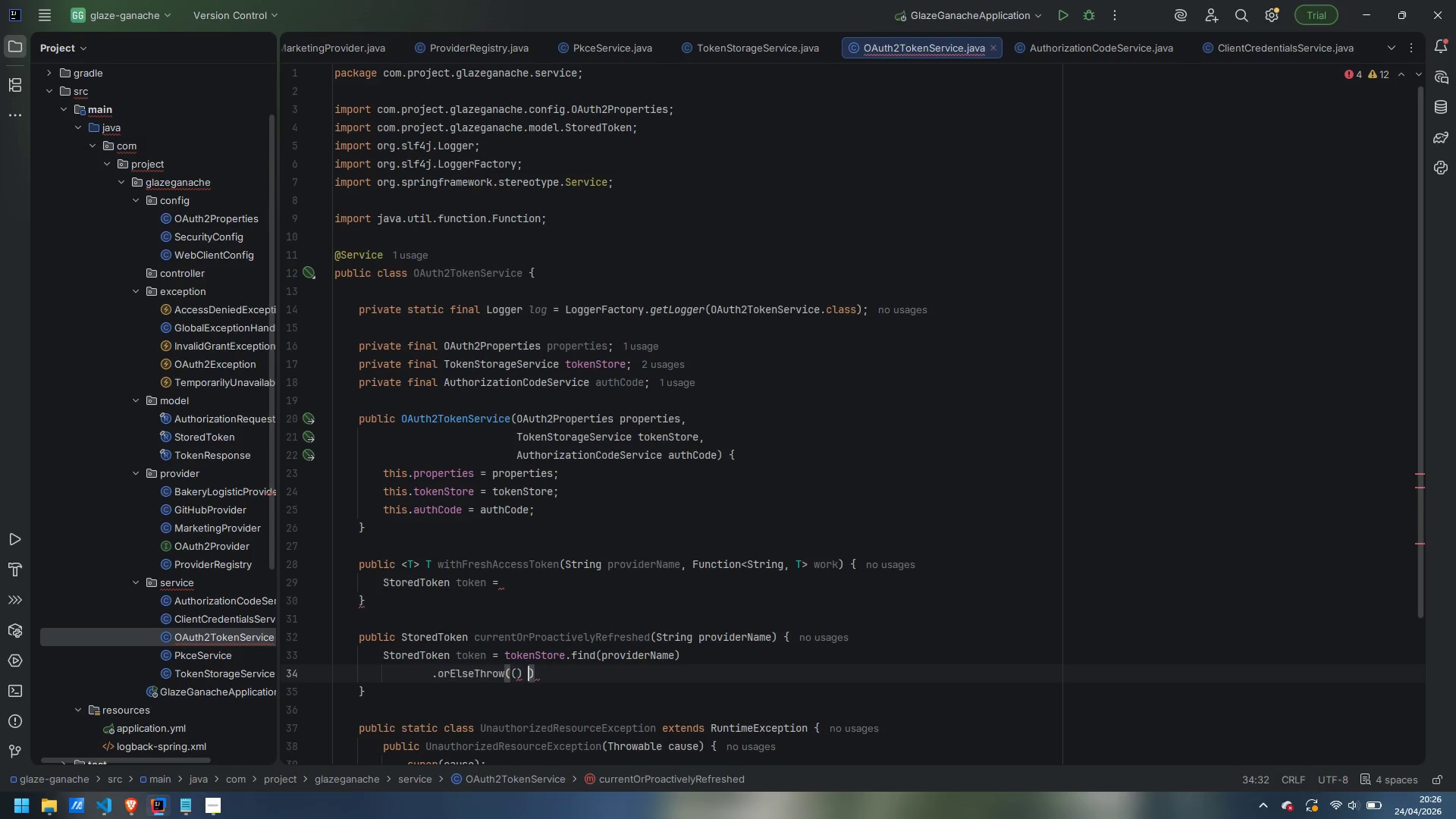 
type( -> new InvalidGrantException()
 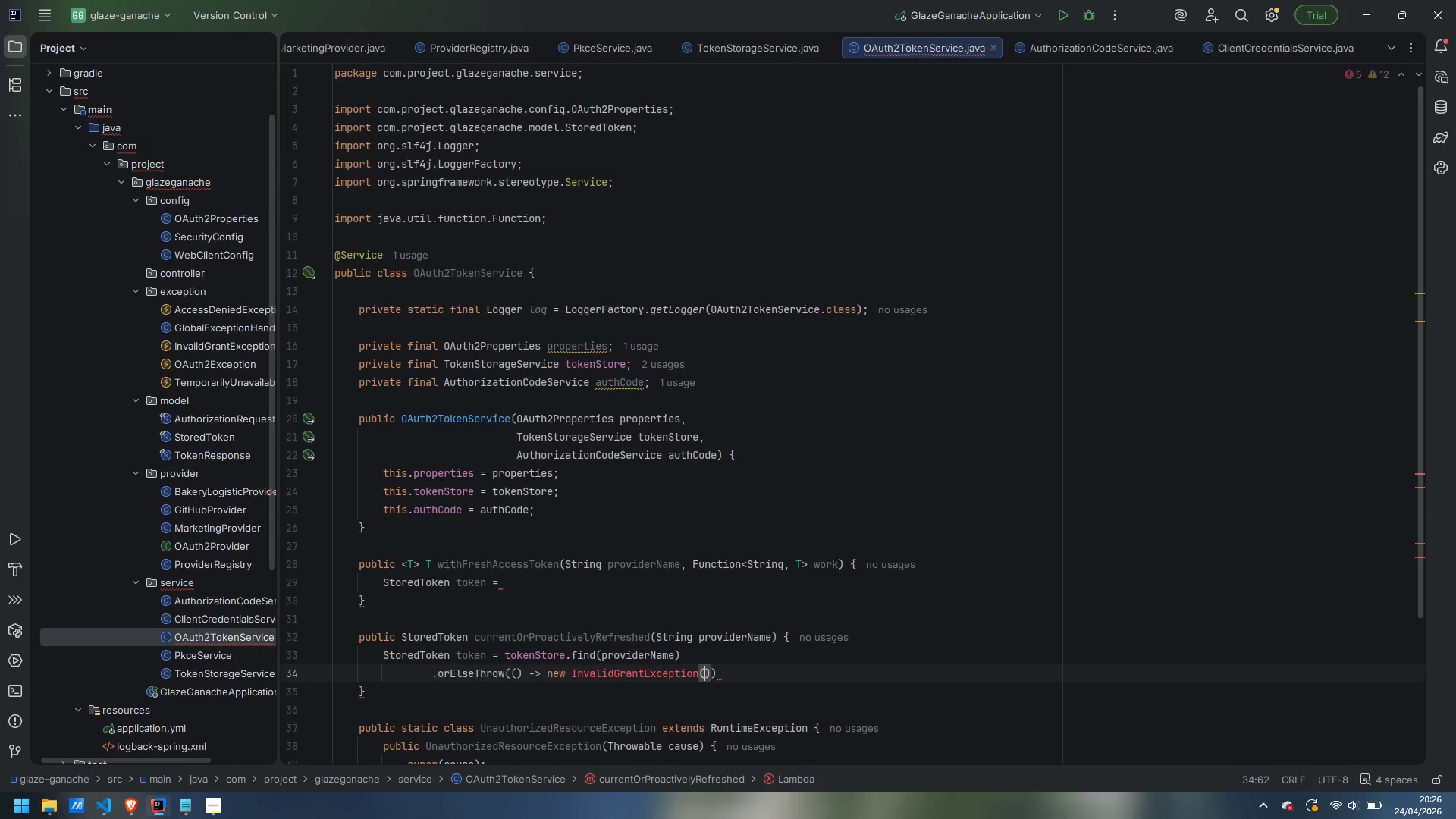 
key(Control+Period)
 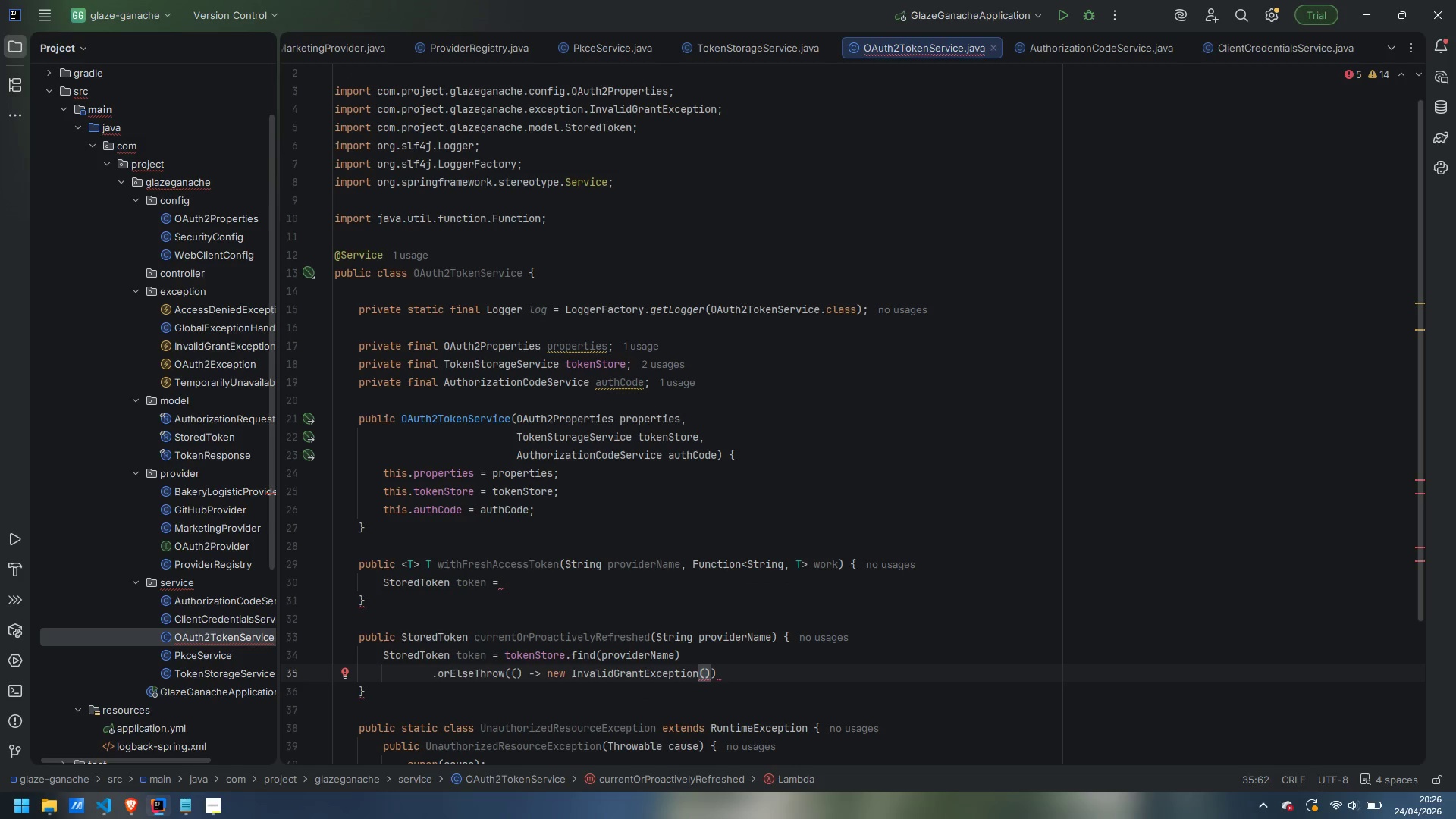 
type("No token stored for provider)
 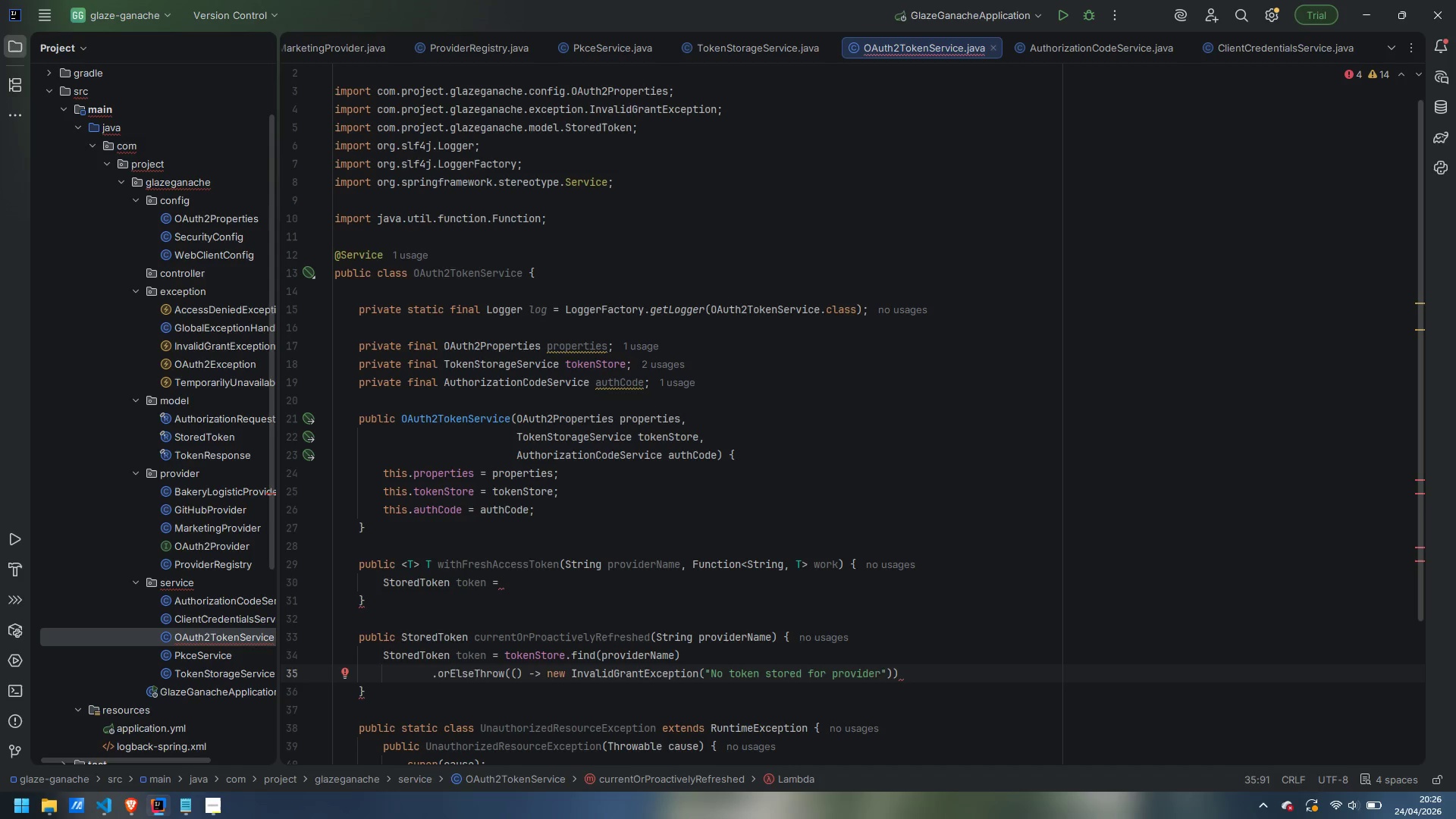 
key(Equal)
 